 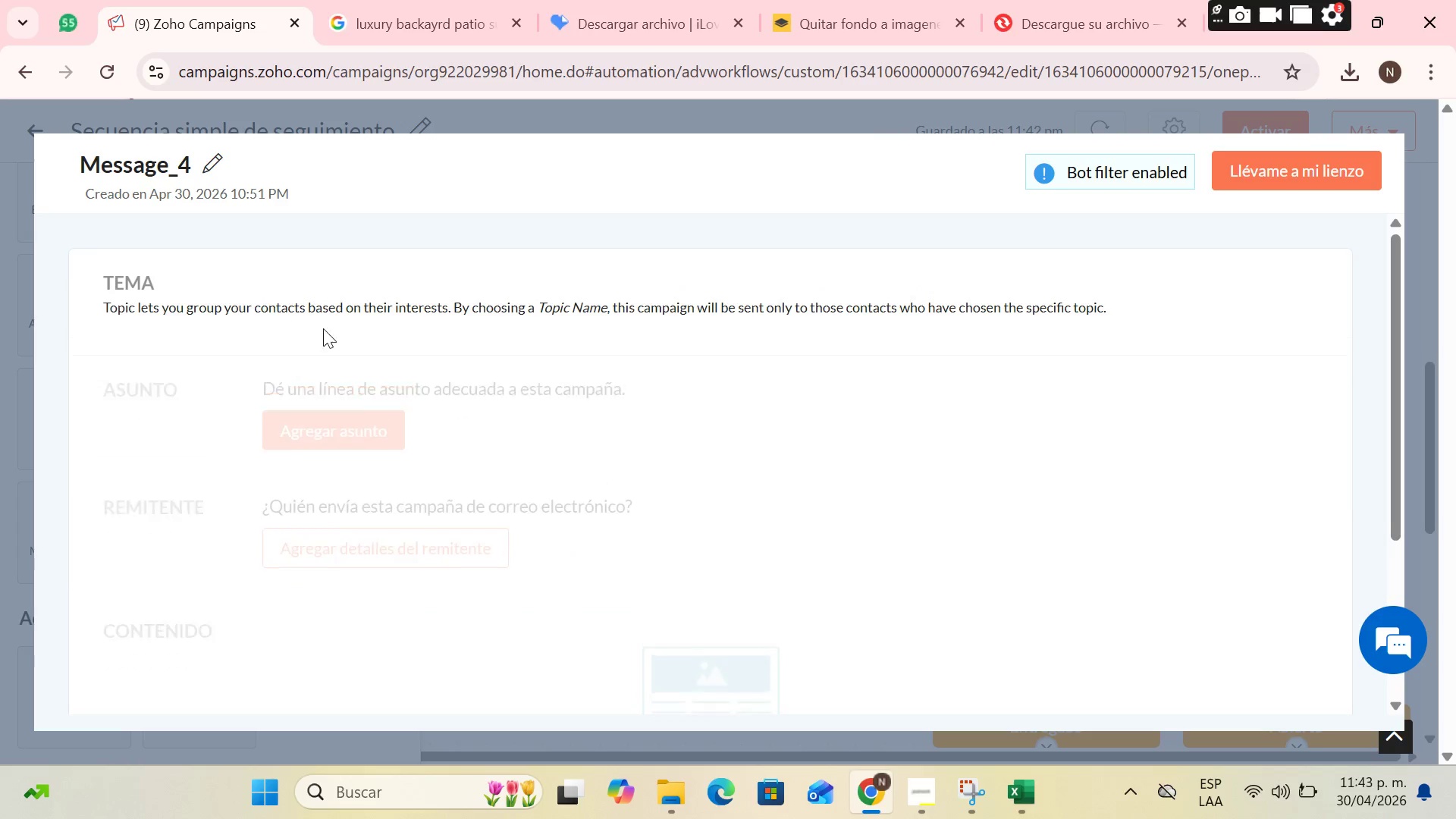 
left_click([353, 350])
 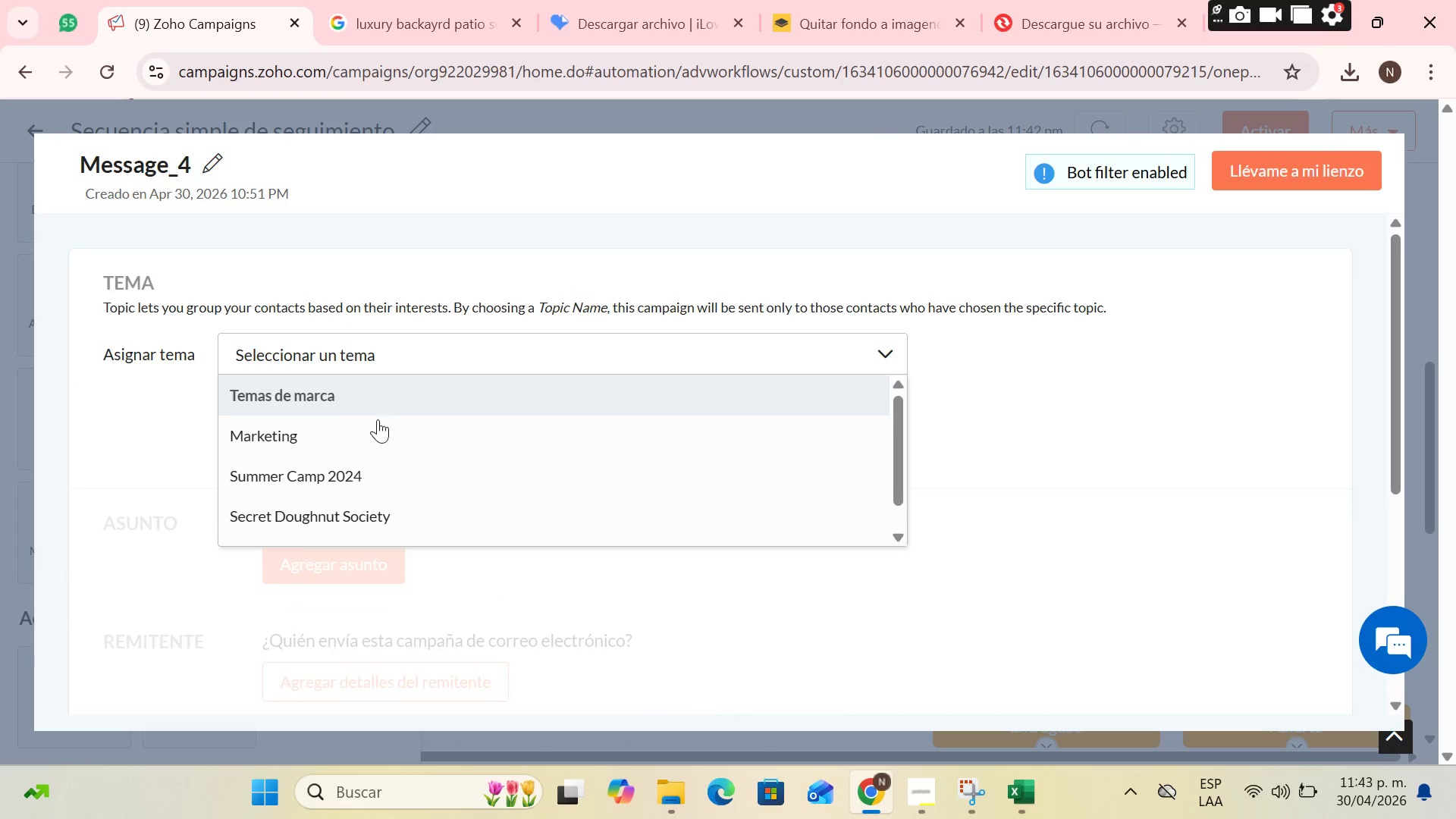 
scroll: coordinate [375, 438], scroll_direction: down, amount: 3.0
 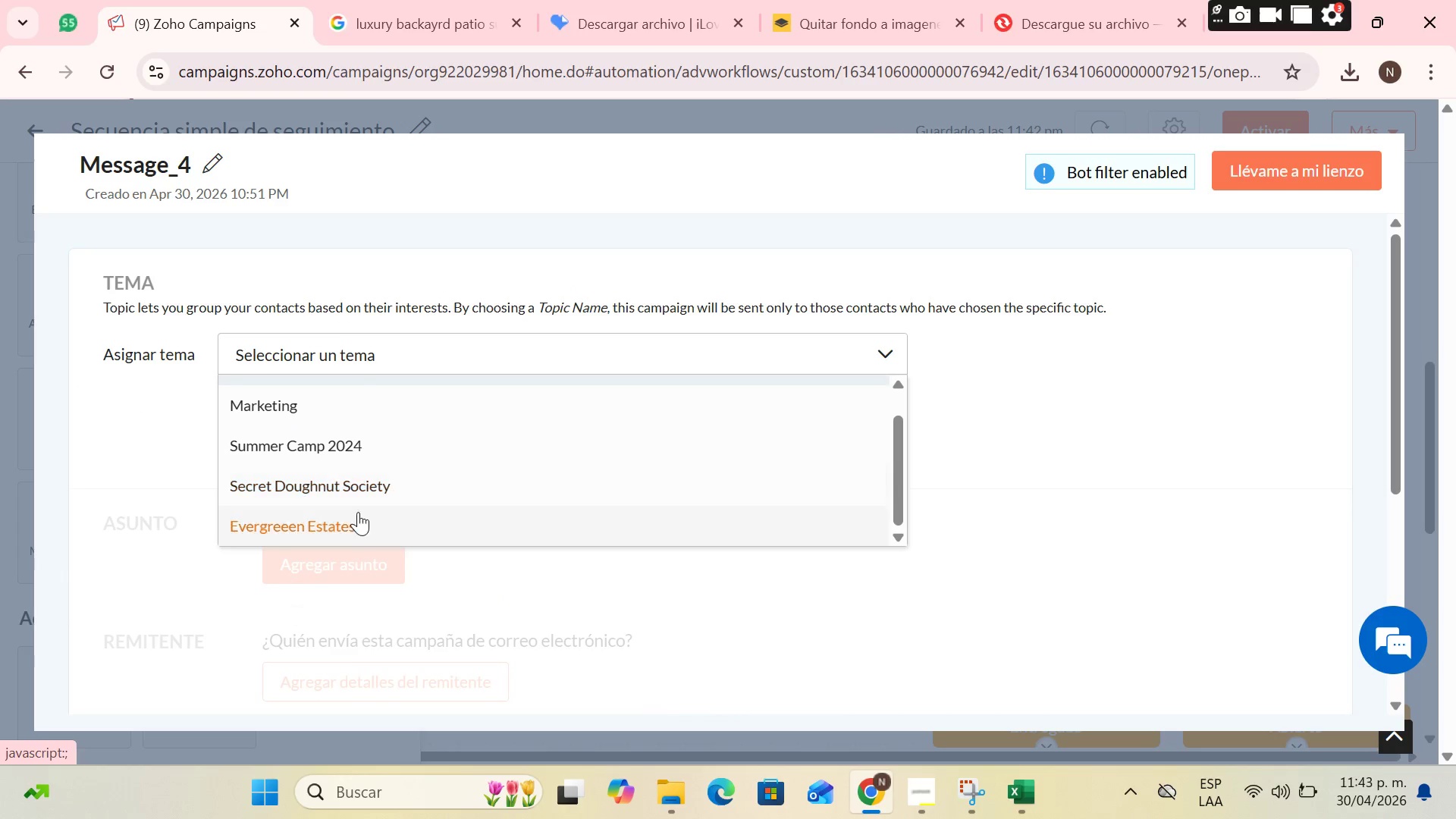 
left_click([353, 519])
 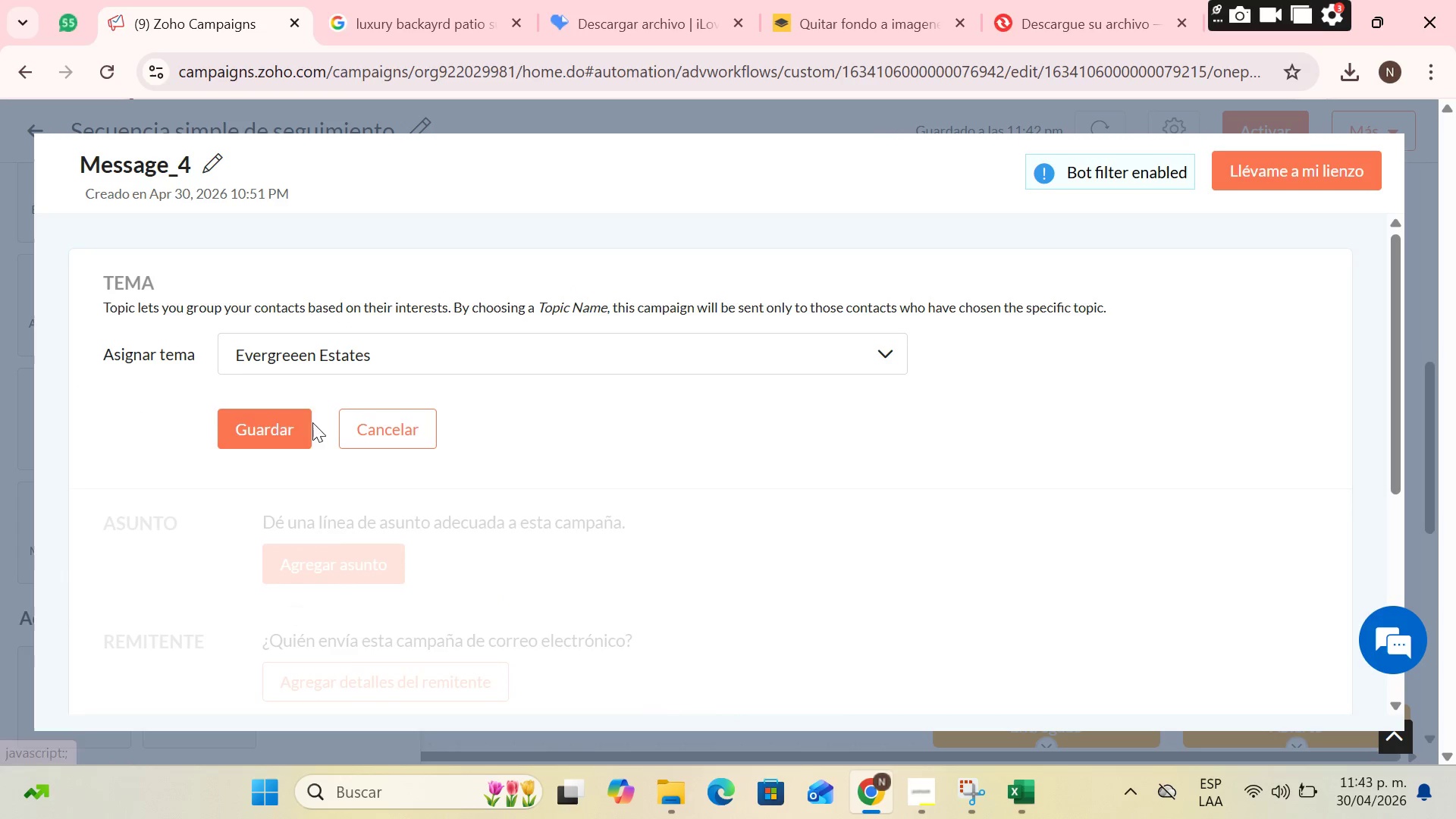 
left_click([282, 413])
 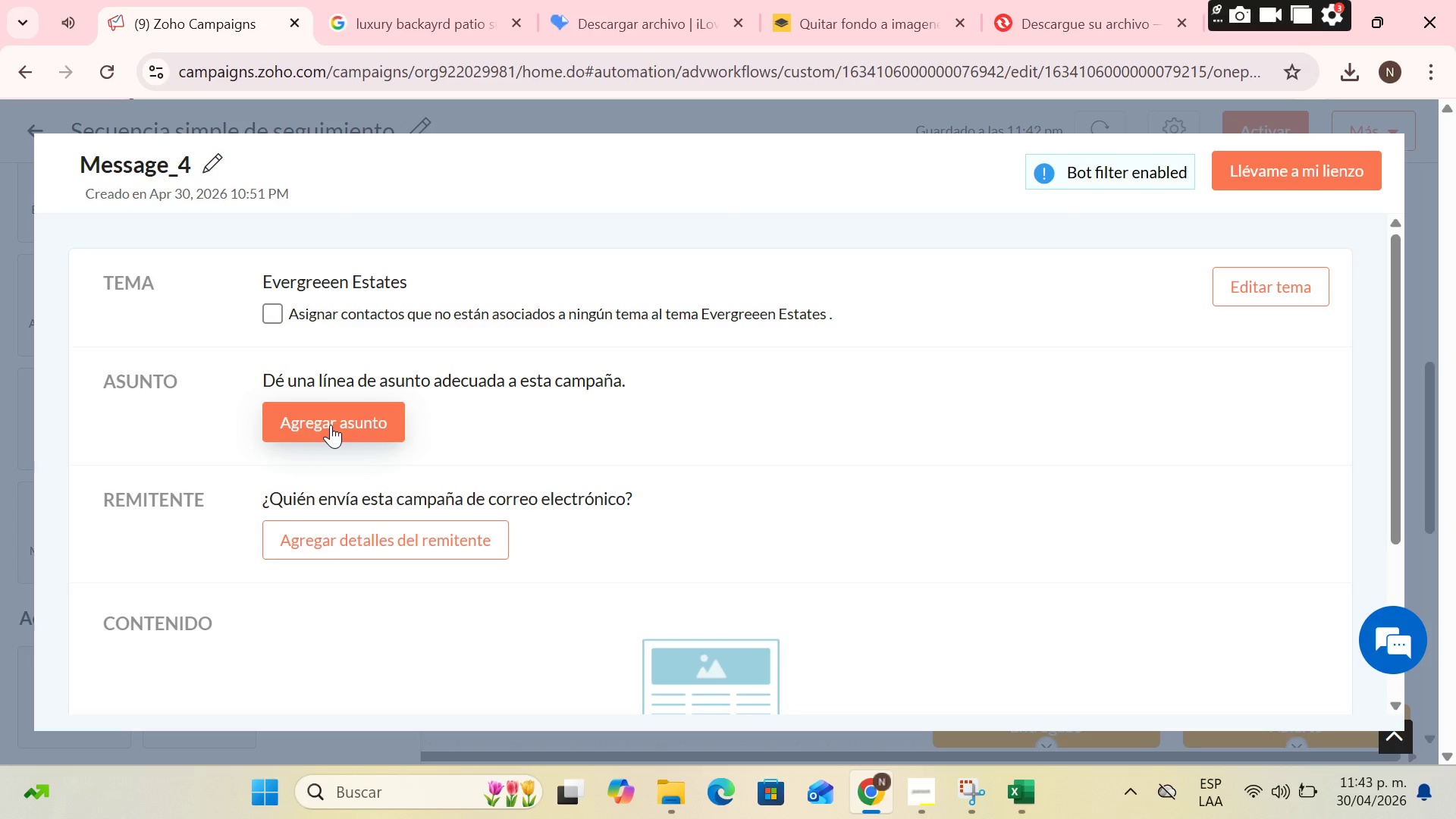 
left_click([331, 425])
 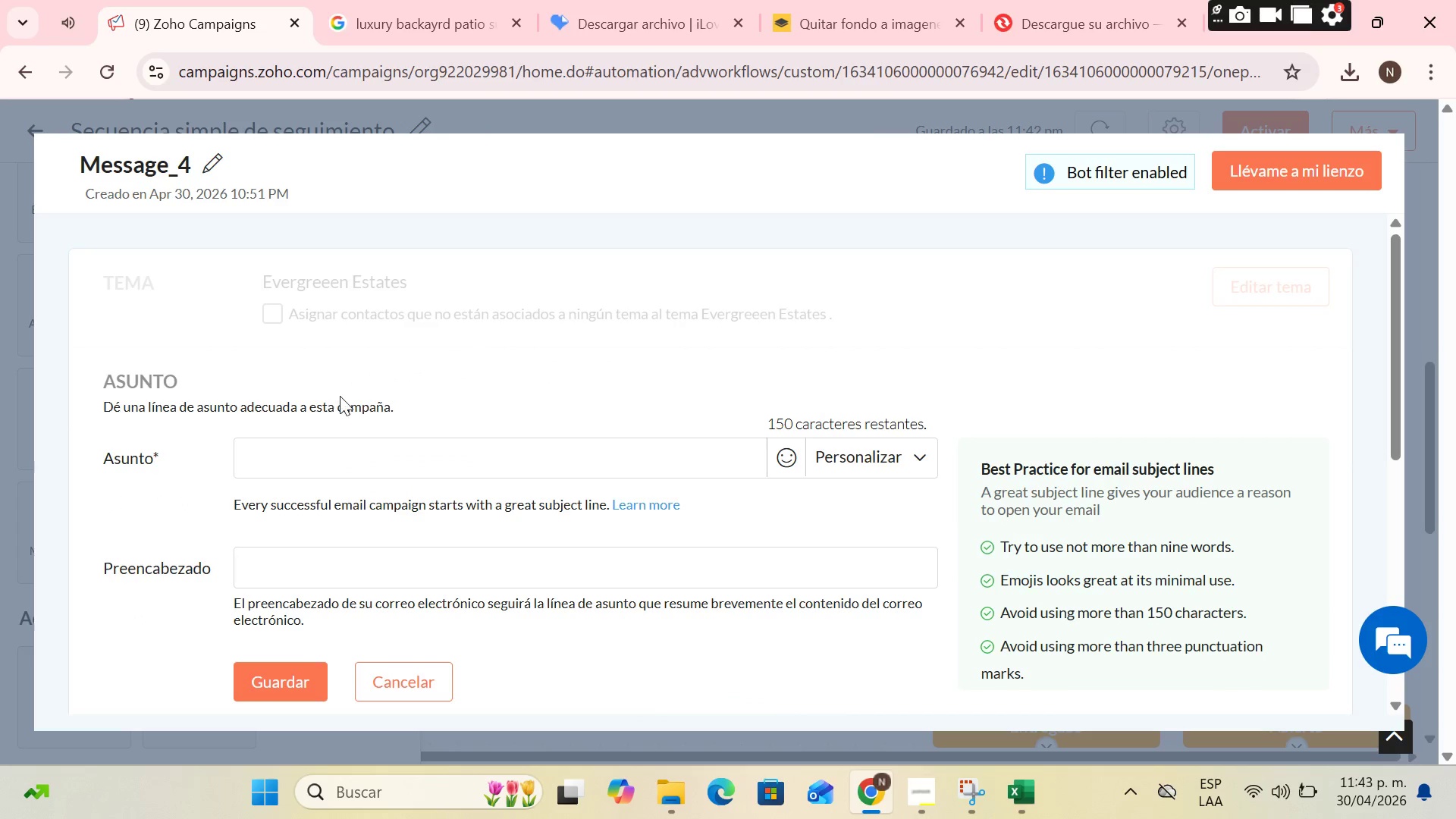 
scroll: coordinate [355, 401], scroll_direction: down, amount: 1.0
 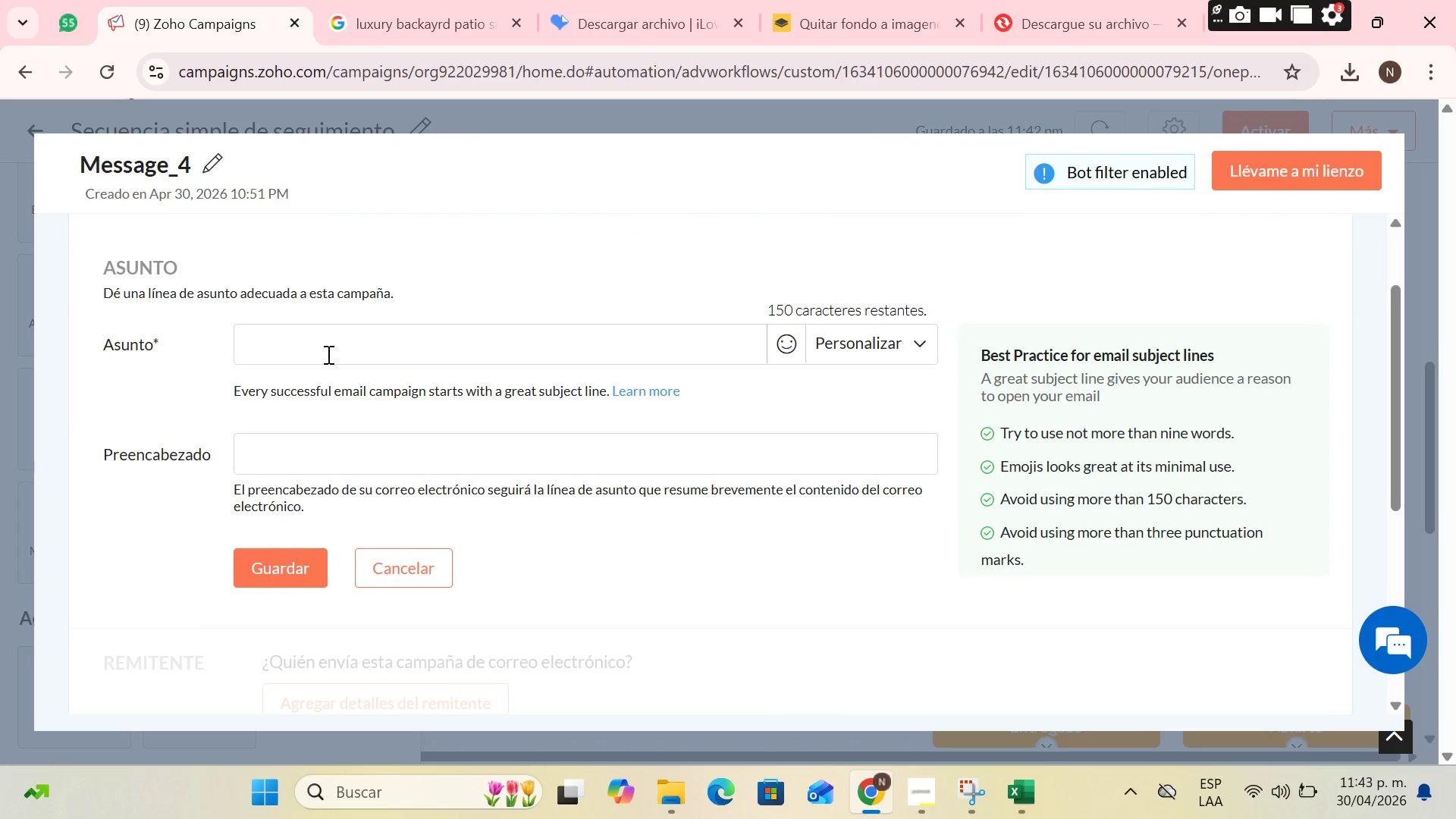 
left_click([327, 354])
 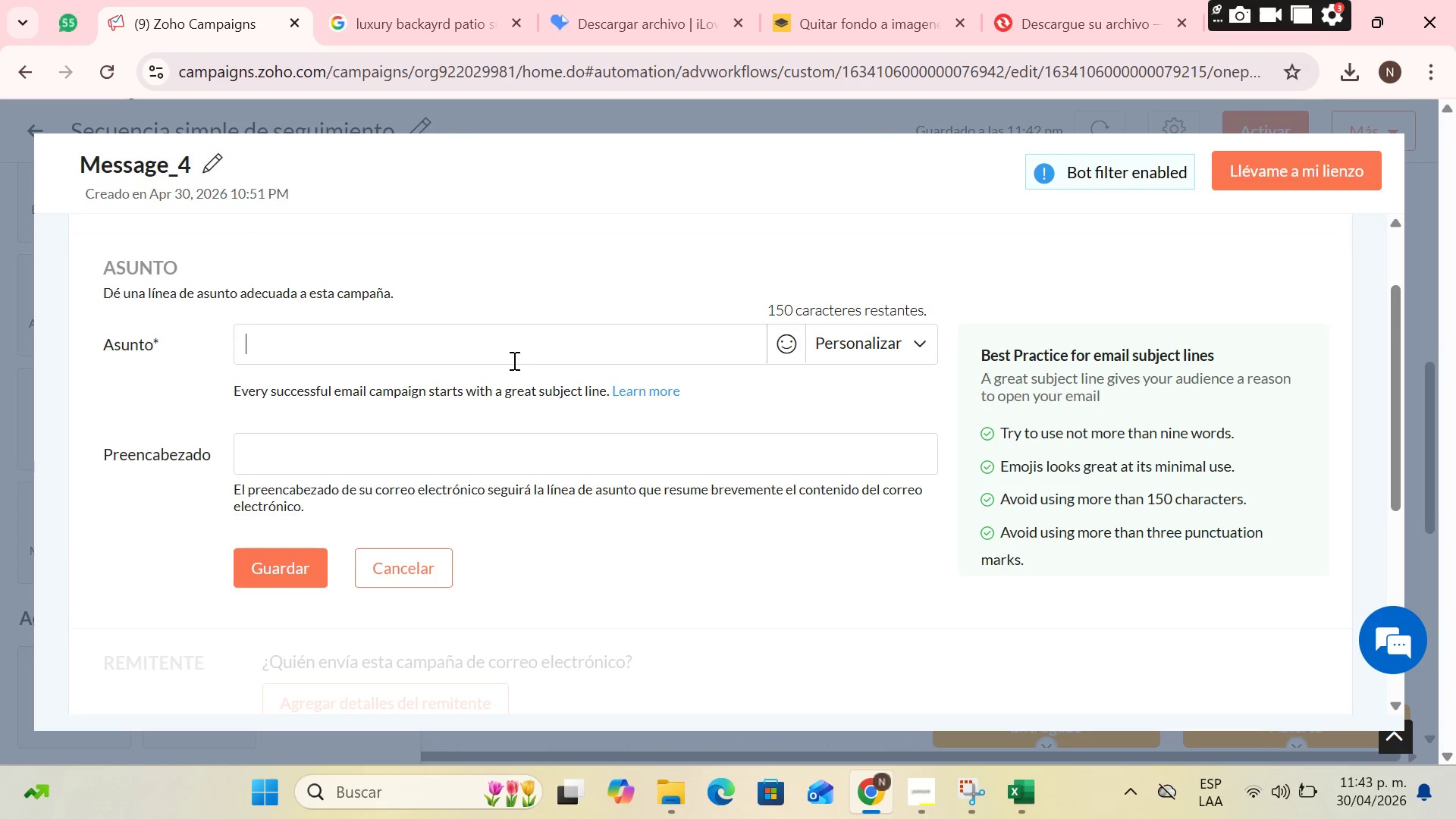 
wait(14.62)
 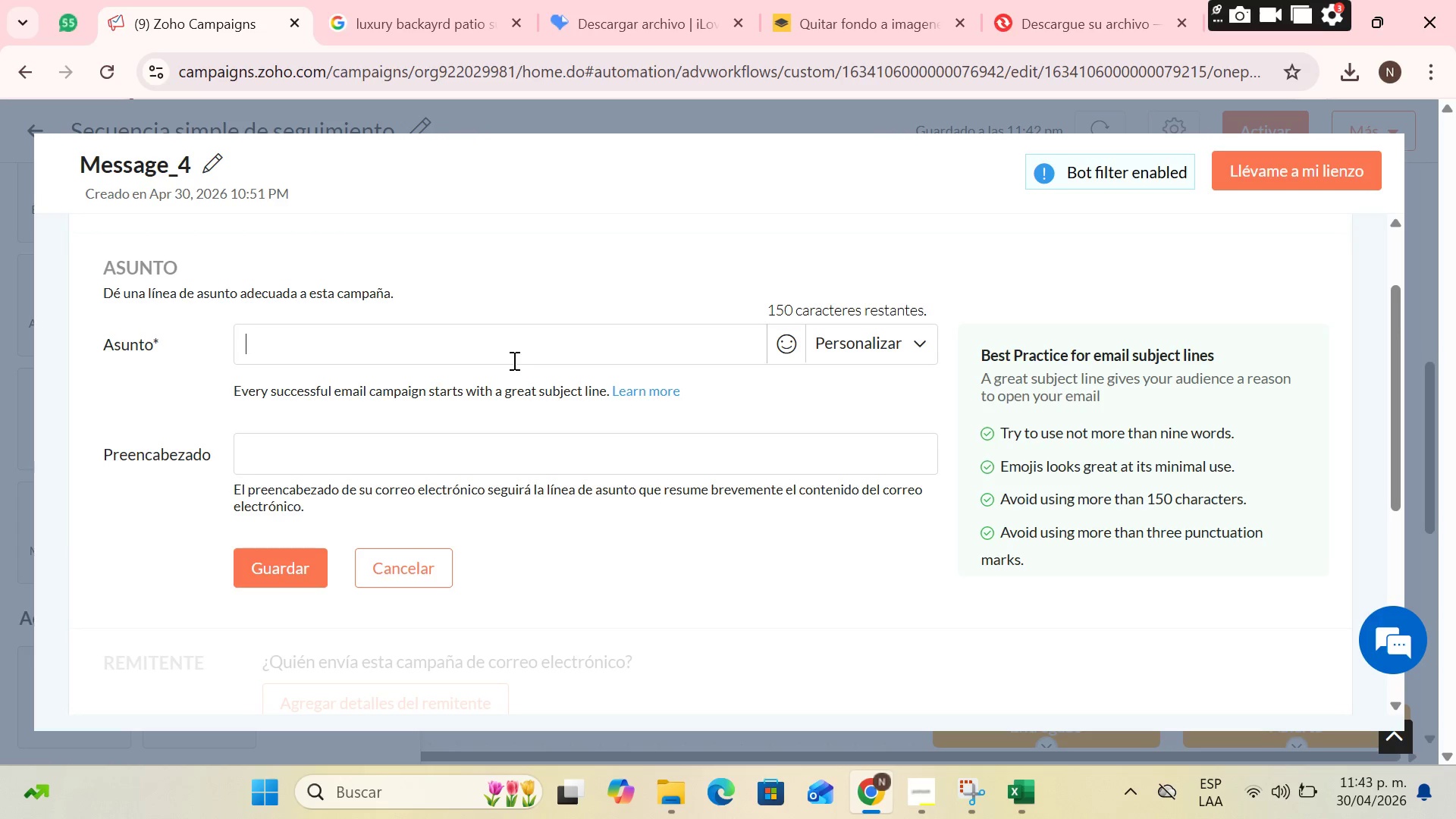 
type(Sr)
key(Backspace)
type(till need help with your )
 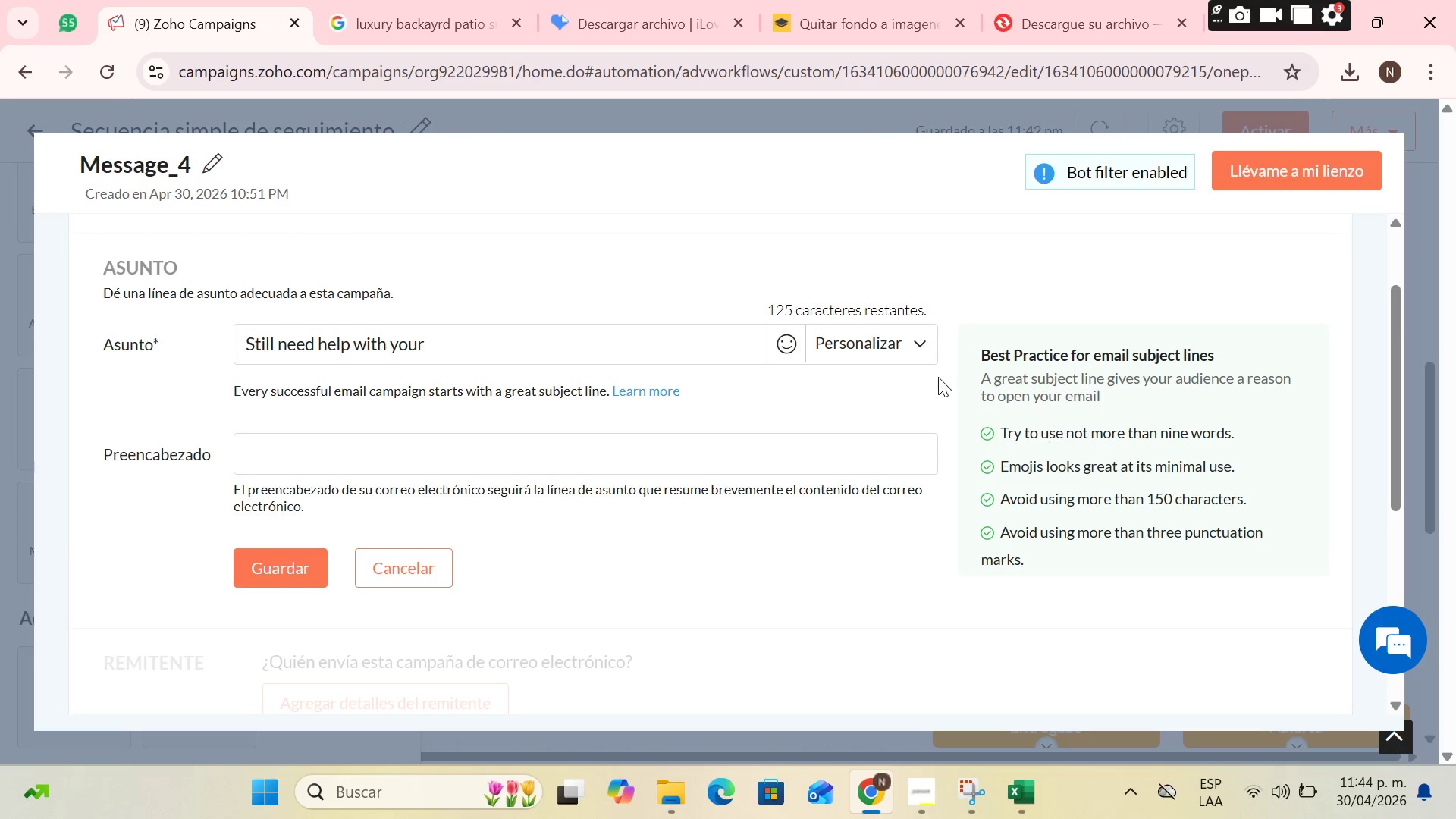 
left_click([883, 345])
 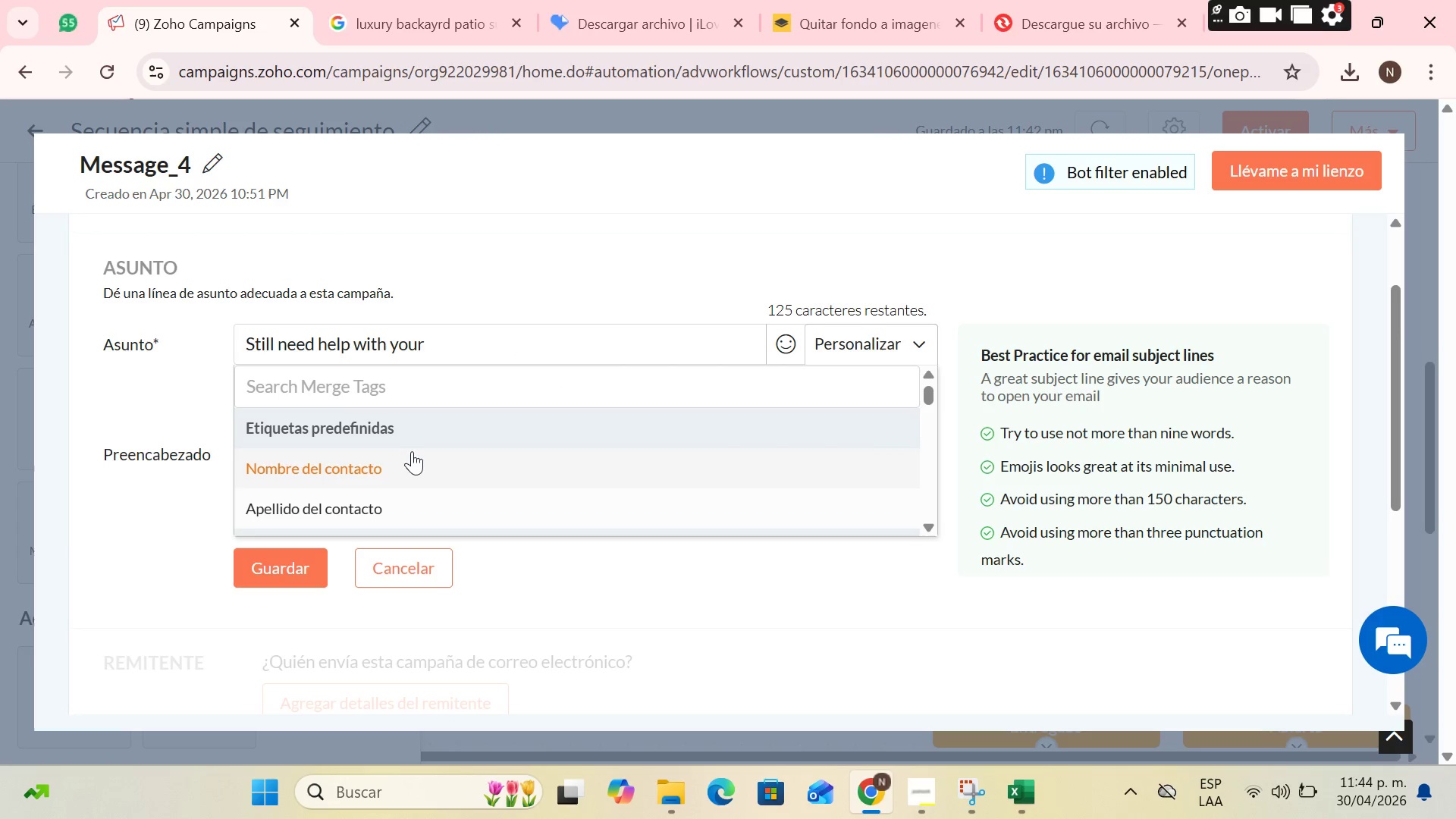 
scroll: coordinate [397, 475], scroll_direction: down, amount: 17.0
 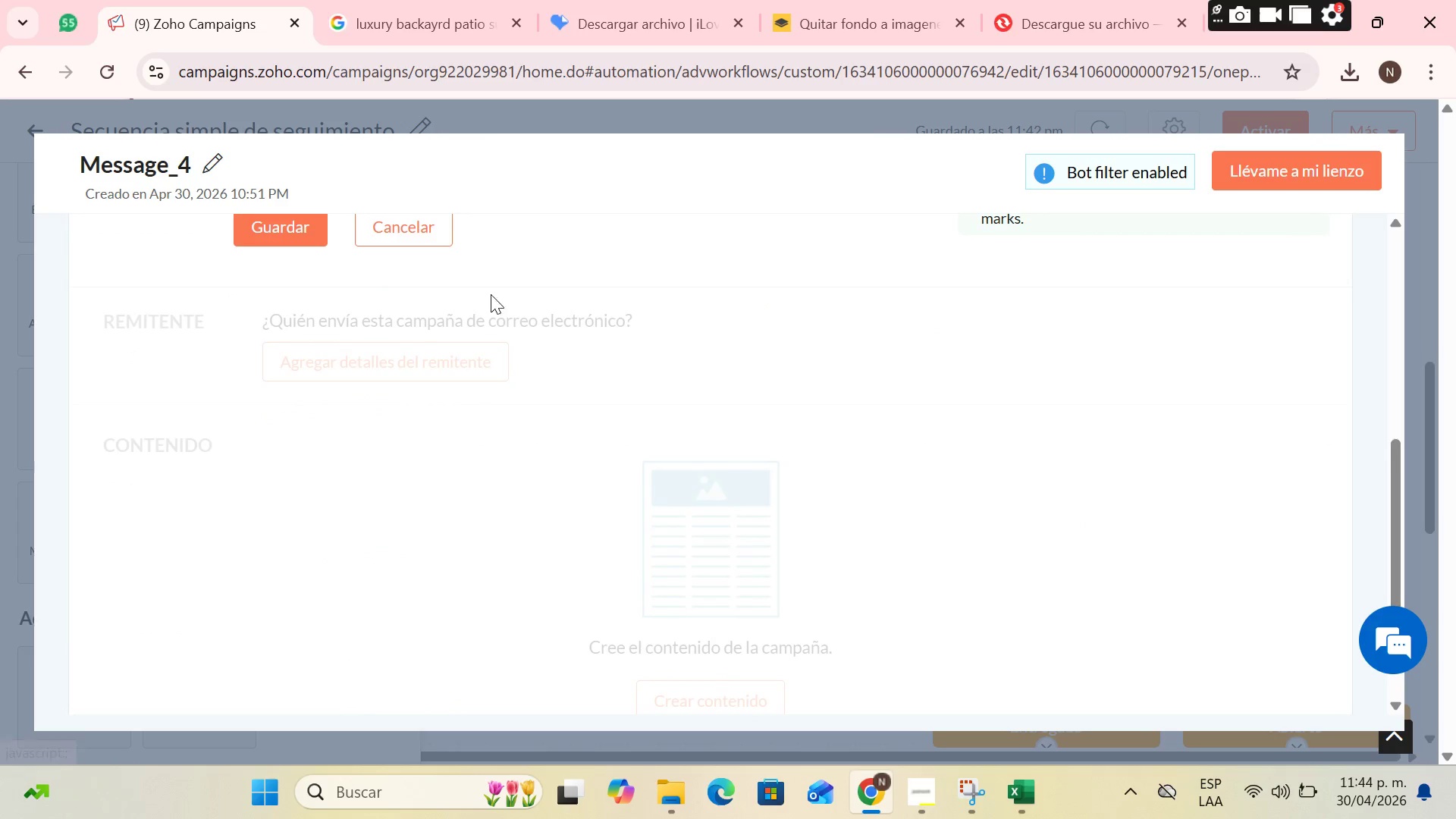 
scroll: coordinate [564, 335], scroll_direction: up, amount: 3.0
 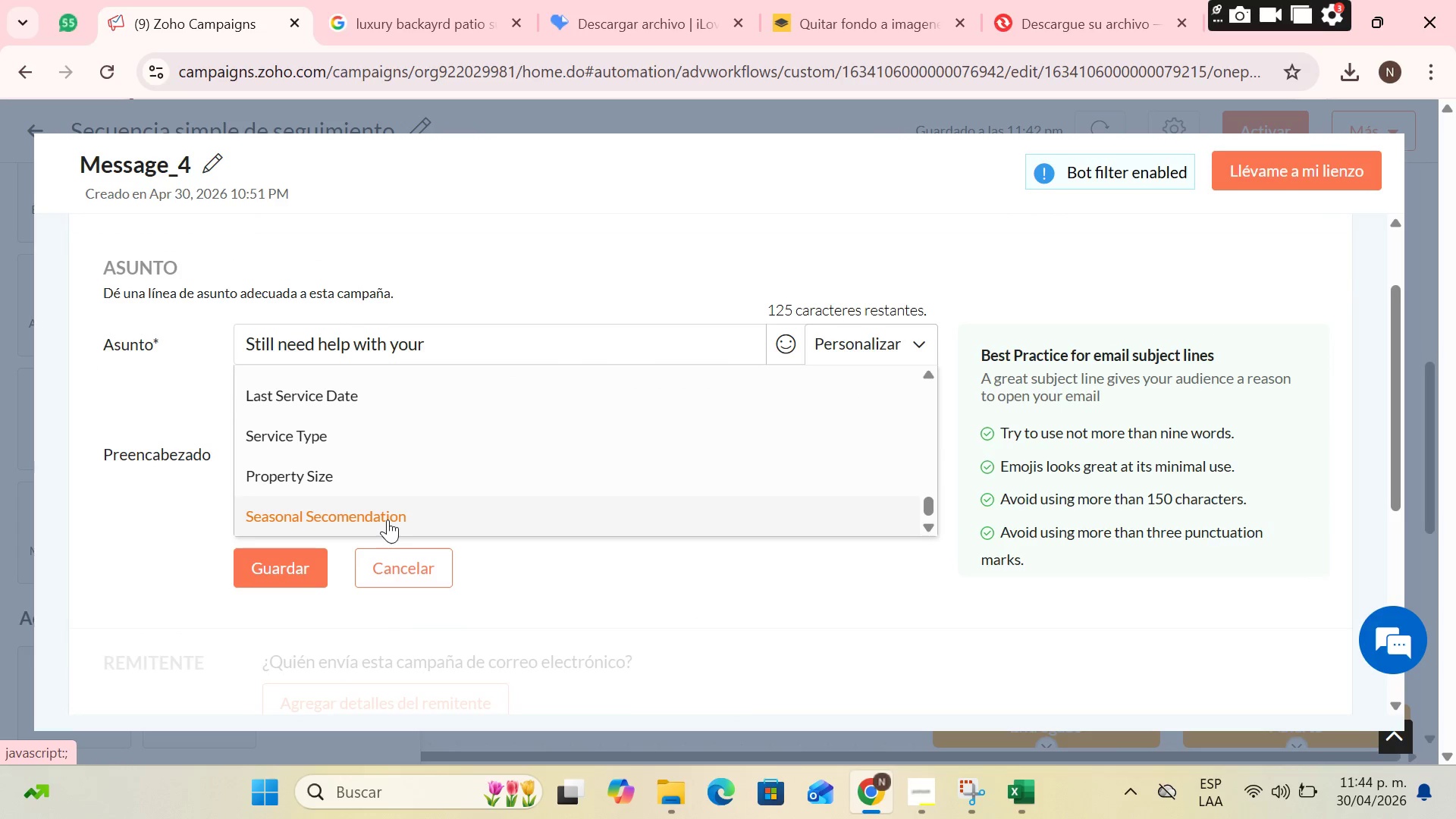 
left_click([388, 519])
 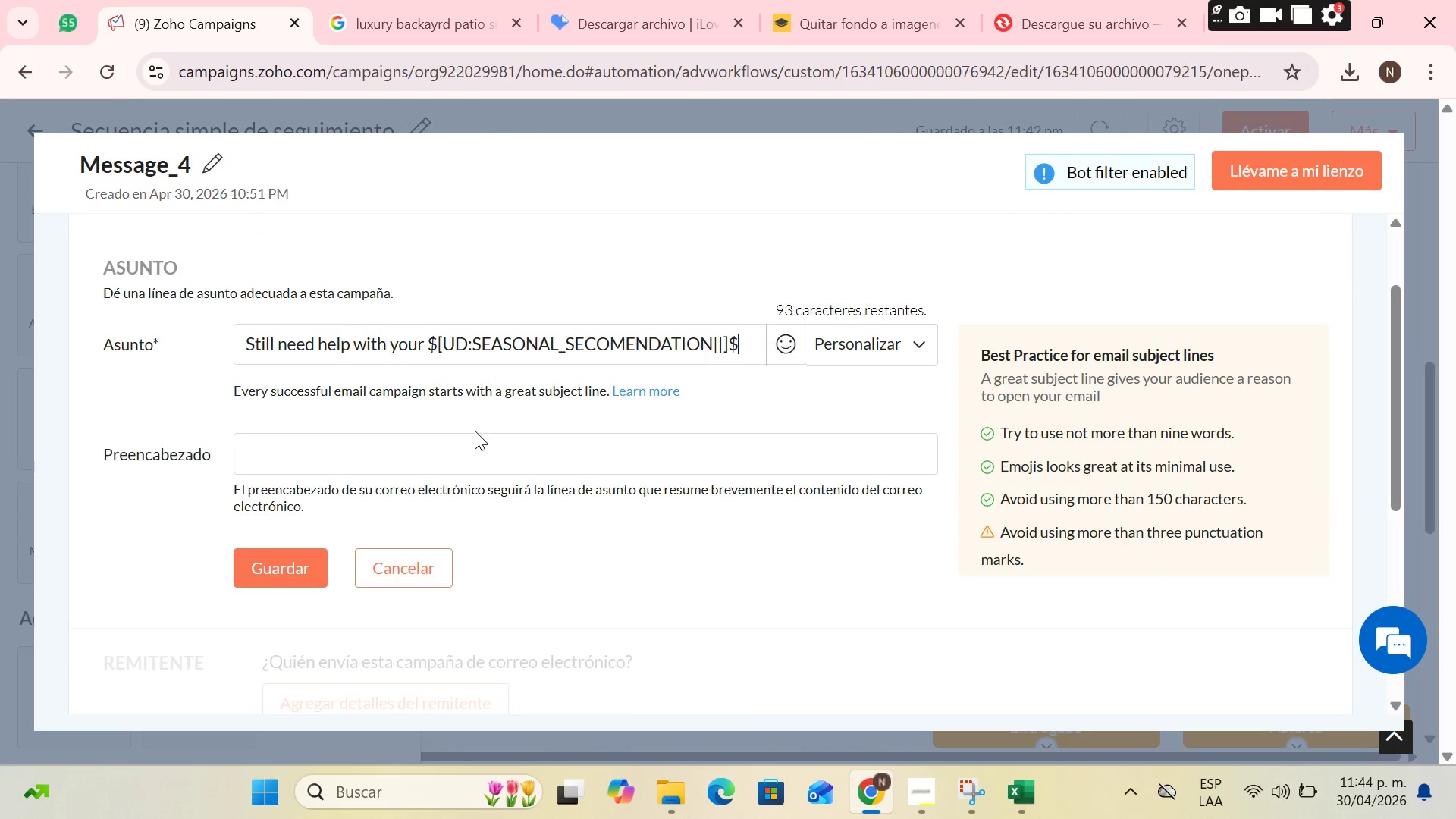 
left_click([456, 441])
 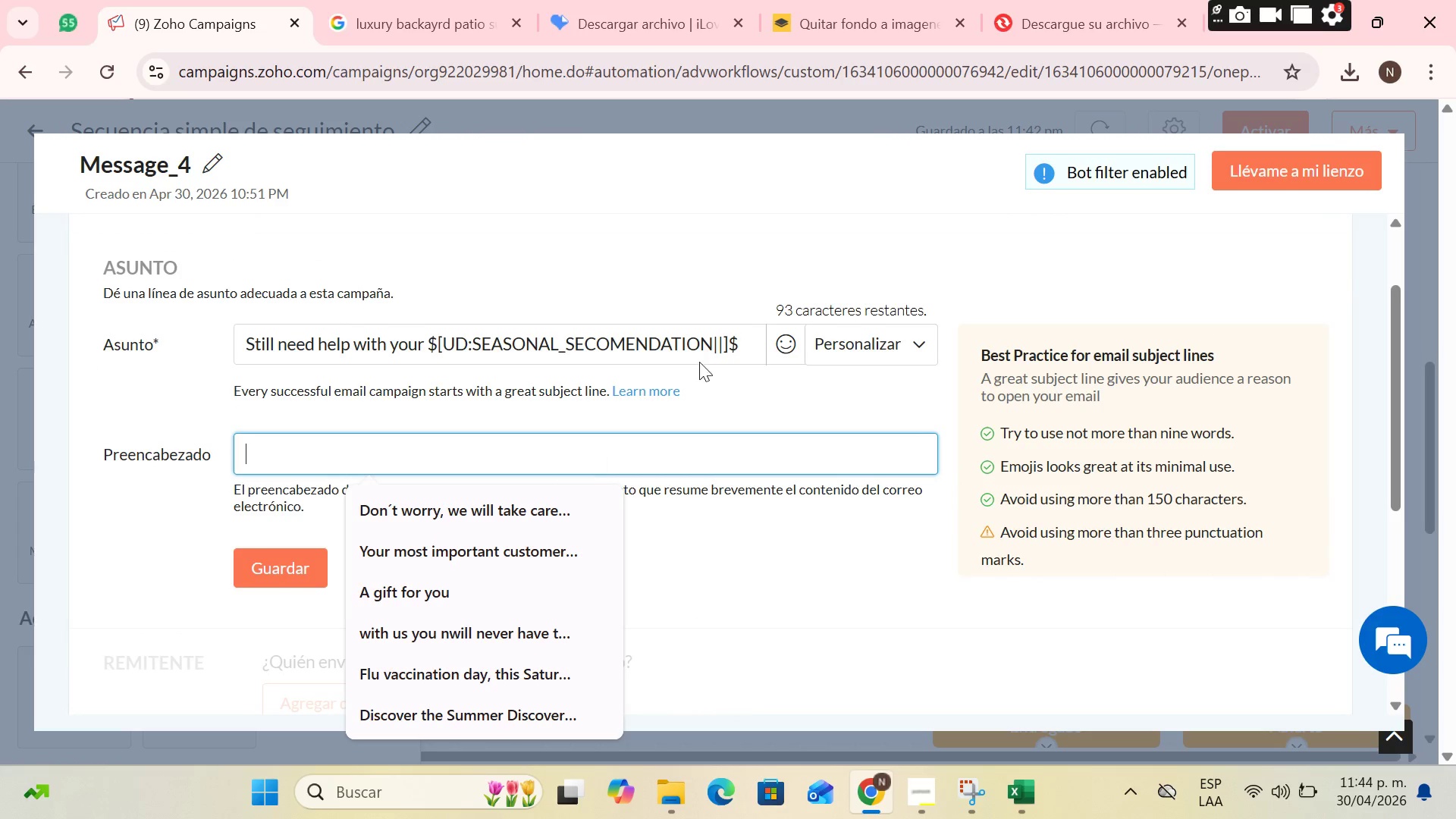 
left_click([758, 339])
 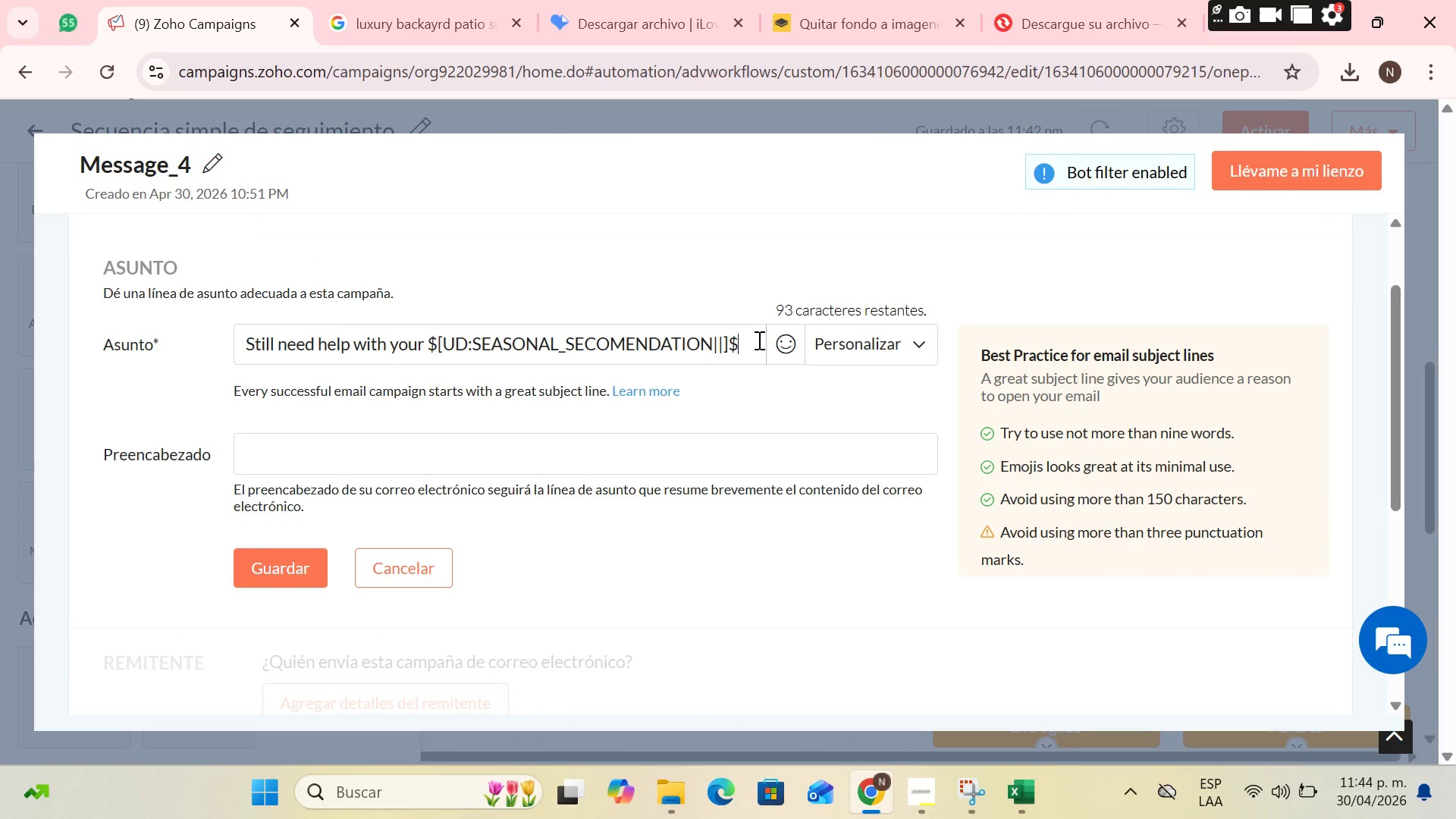 
key(Shift+BracketLeft)
 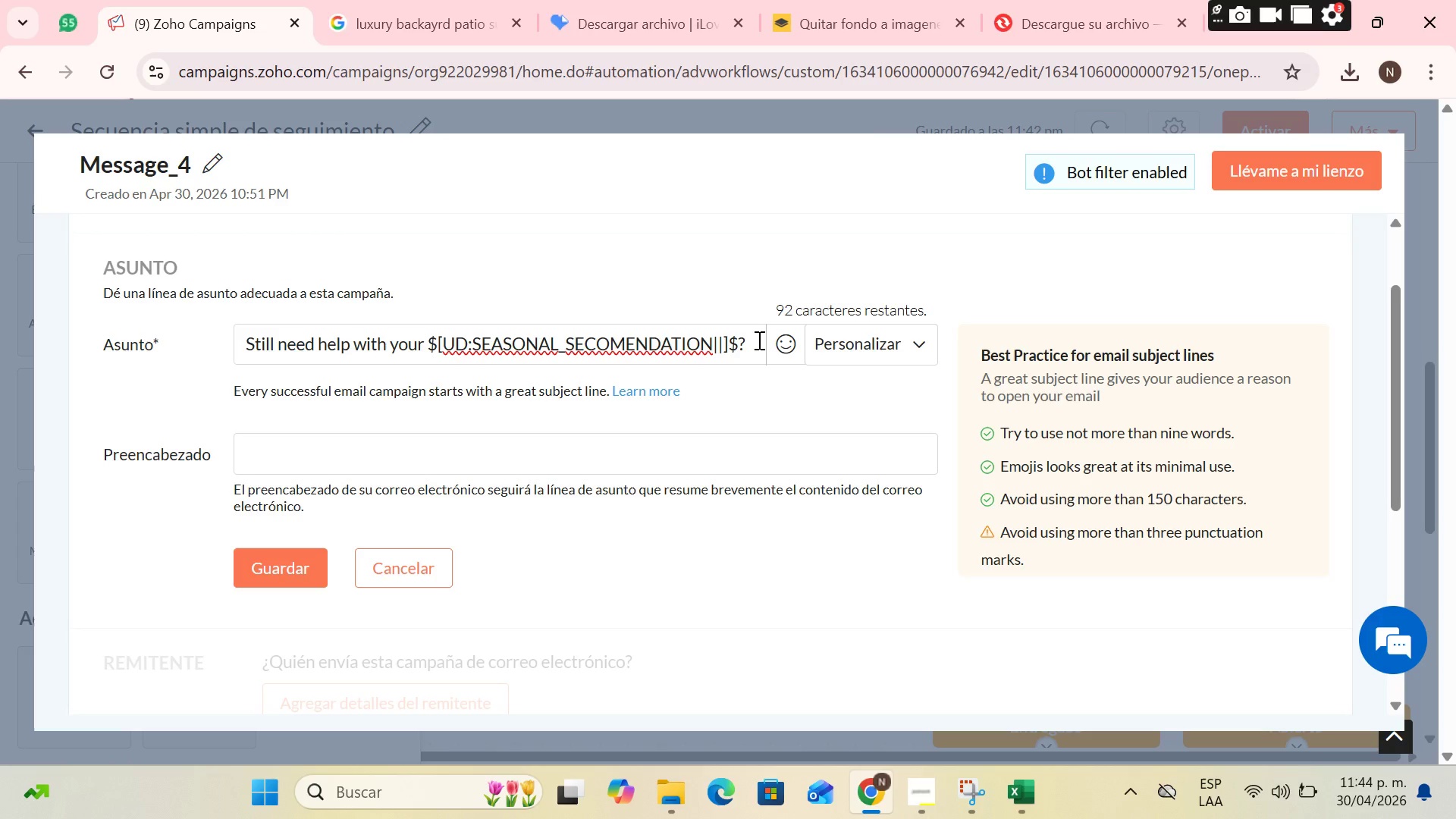 
left_click([665, 472])
 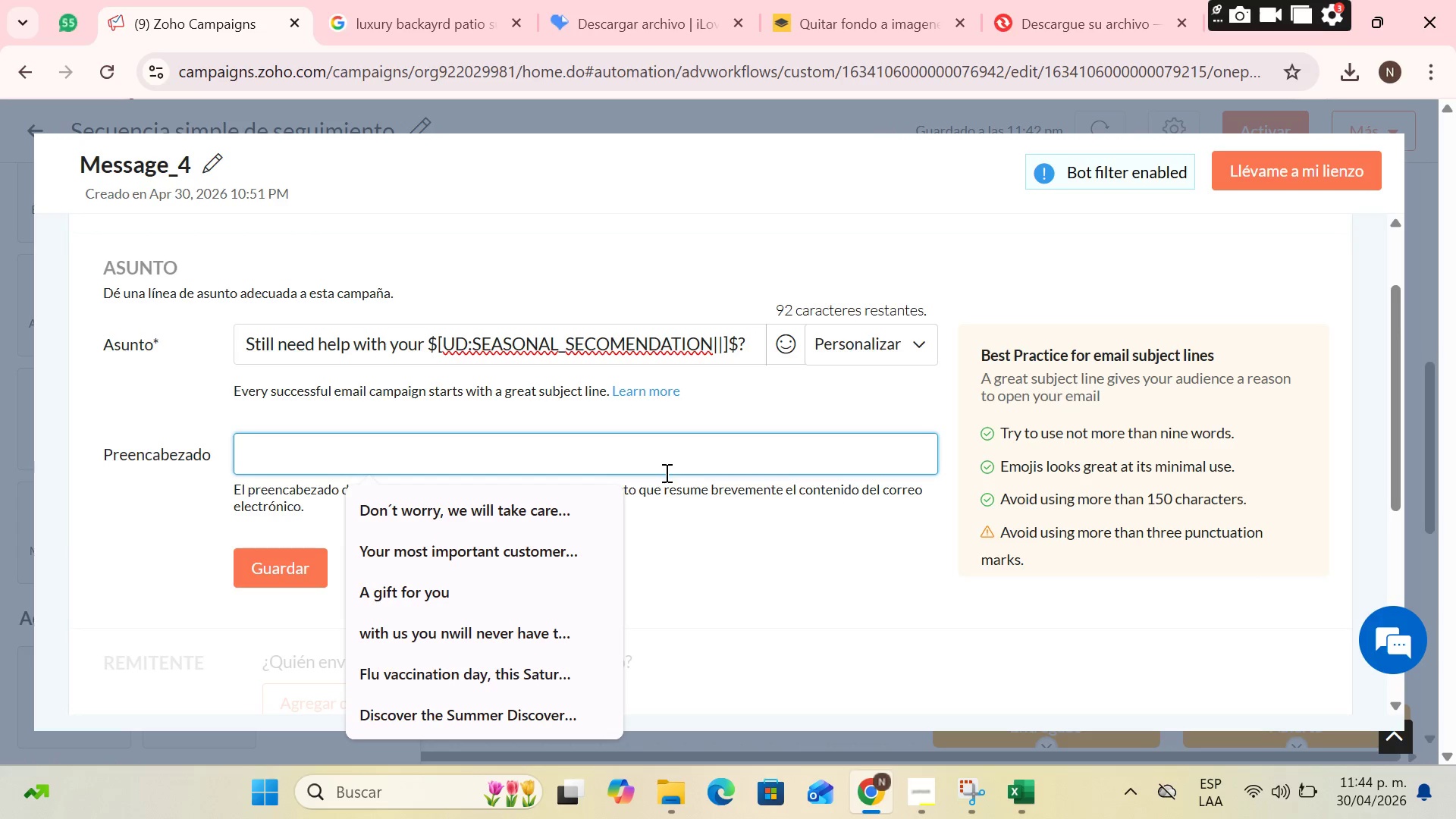 
wait(10.11)
 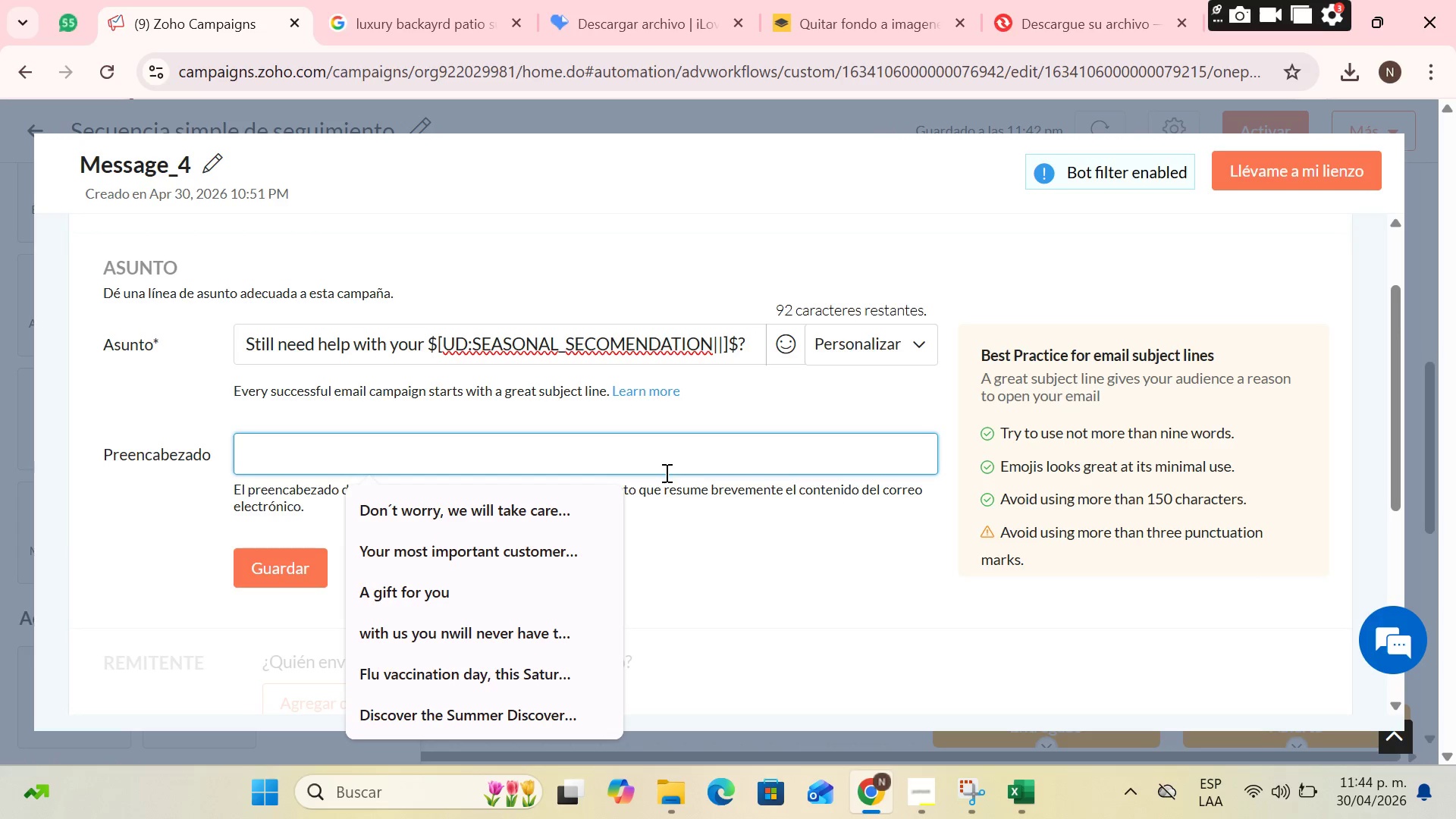 
type(We have a plan designed for your property )
 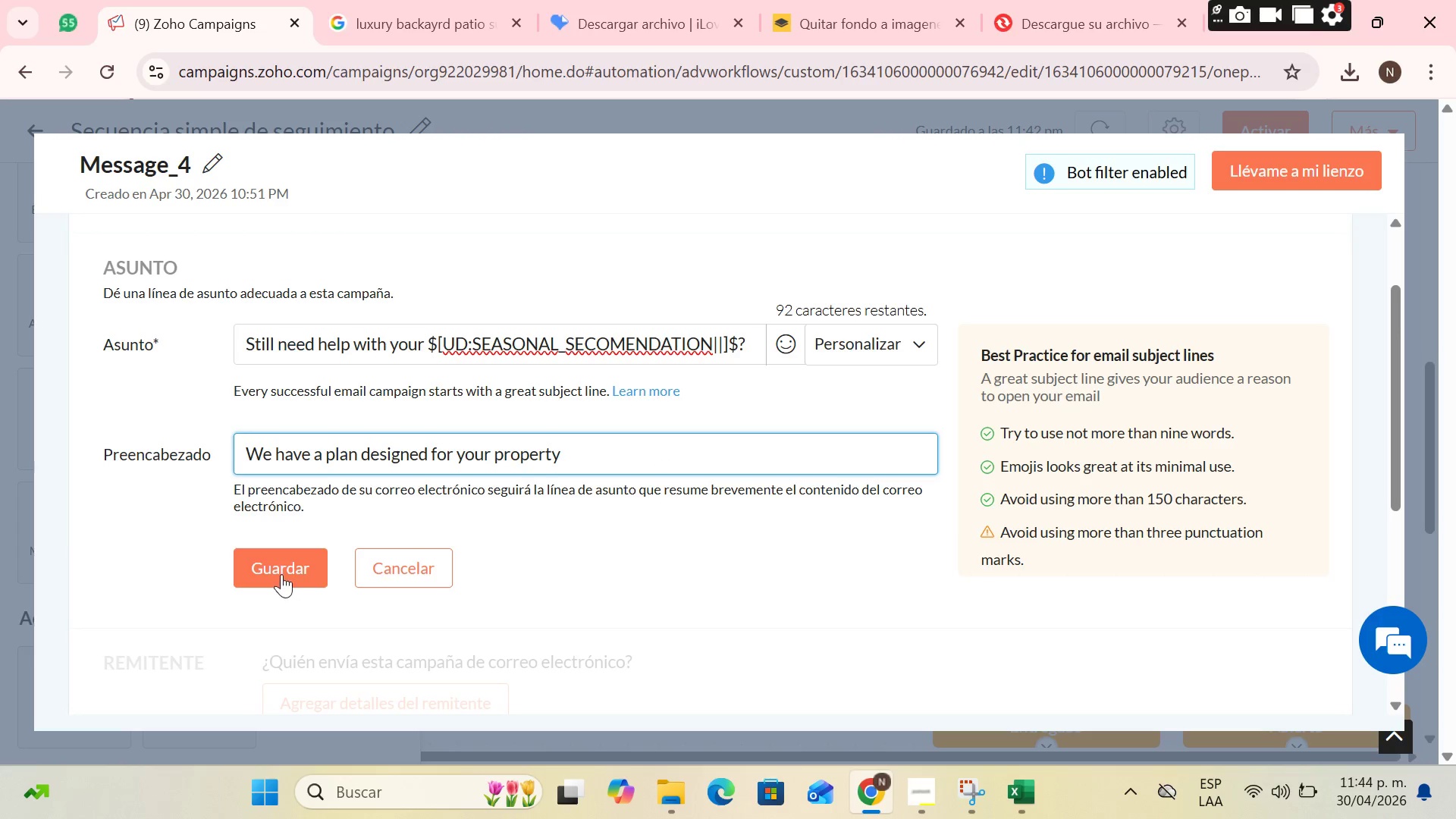 
left_click([281, 576])
 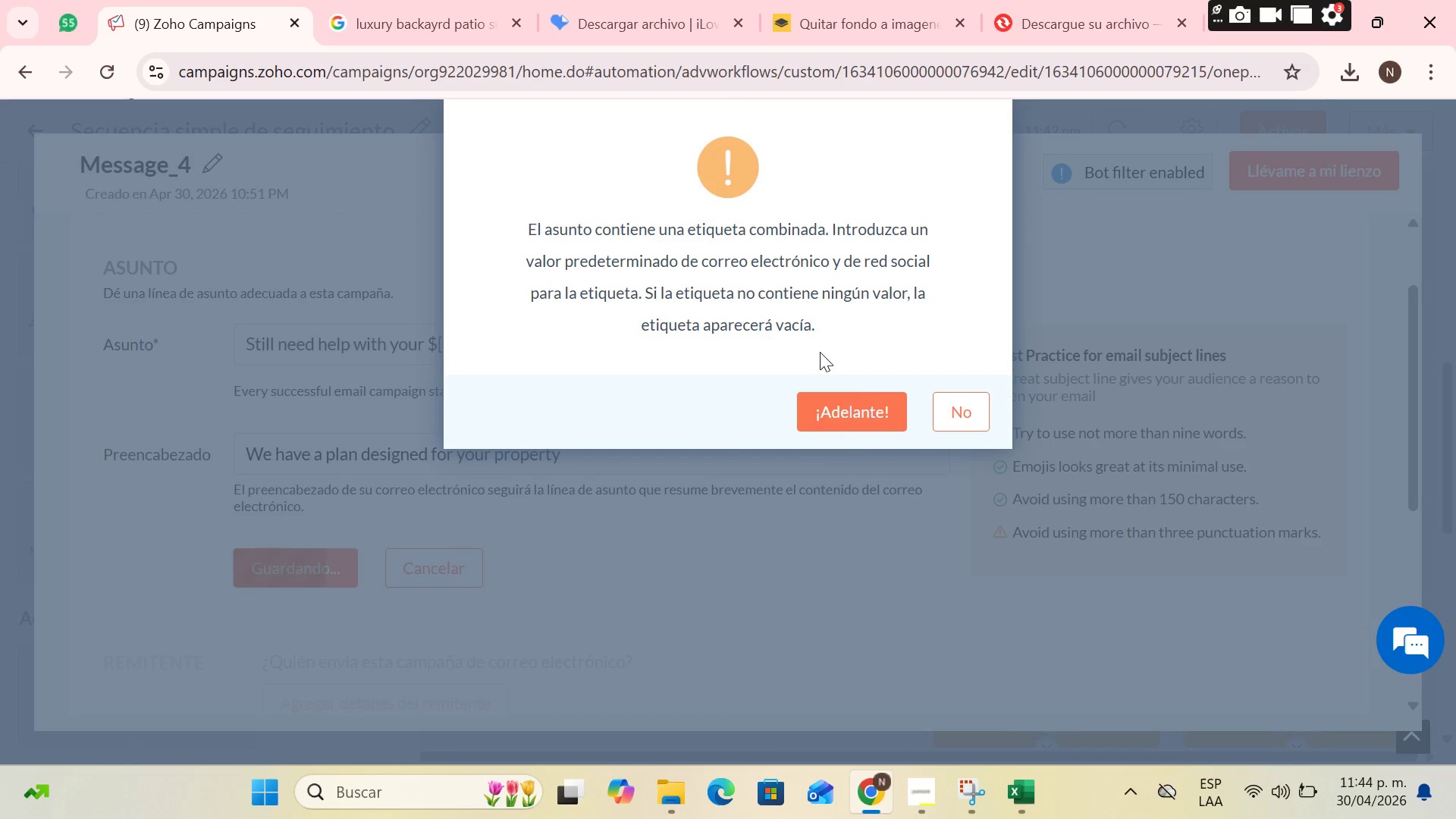 
left_click([847, 392])
 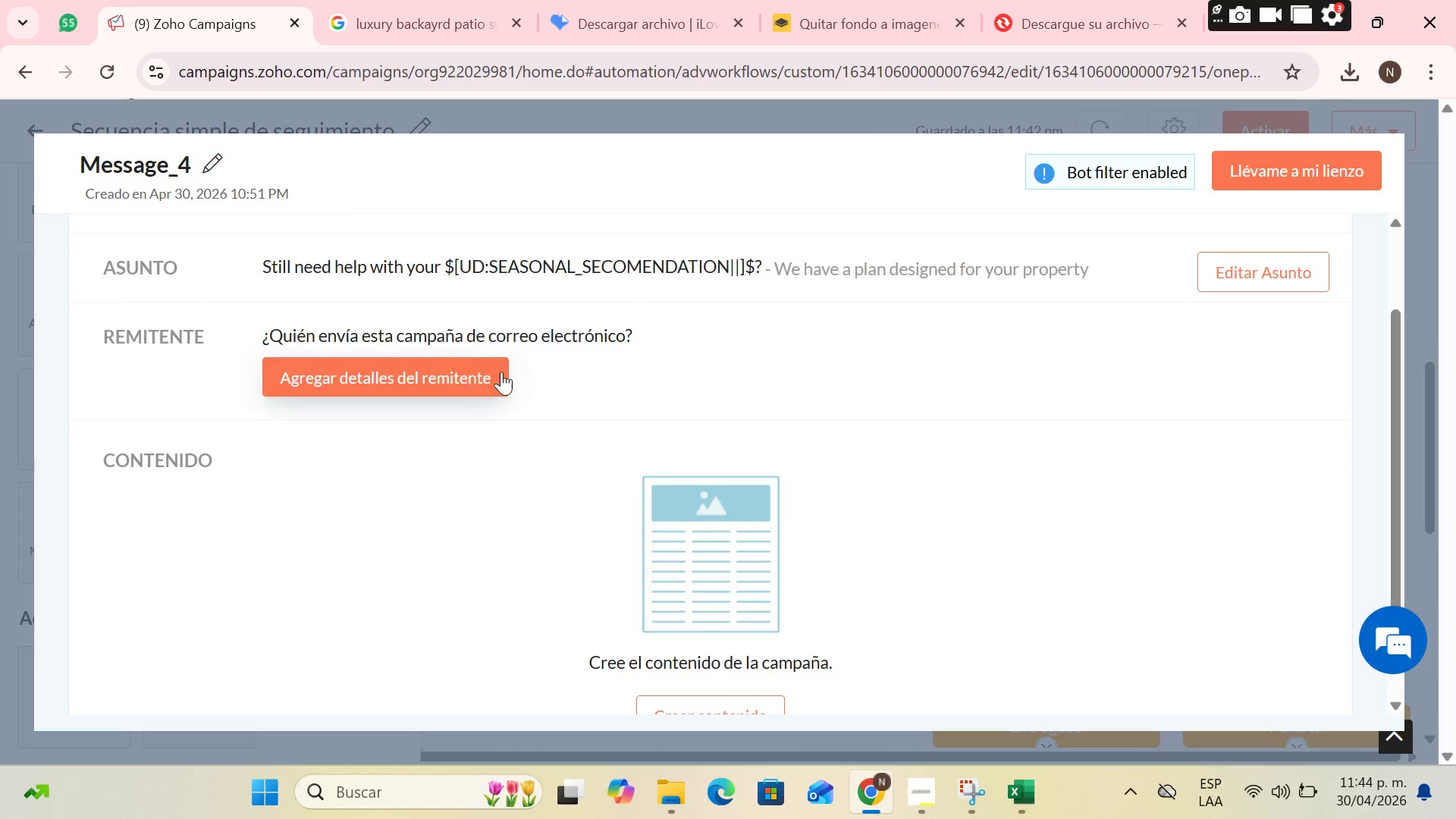 
scroll: coordinate [629, 377], scroll_direction: up, amount: 2.0
 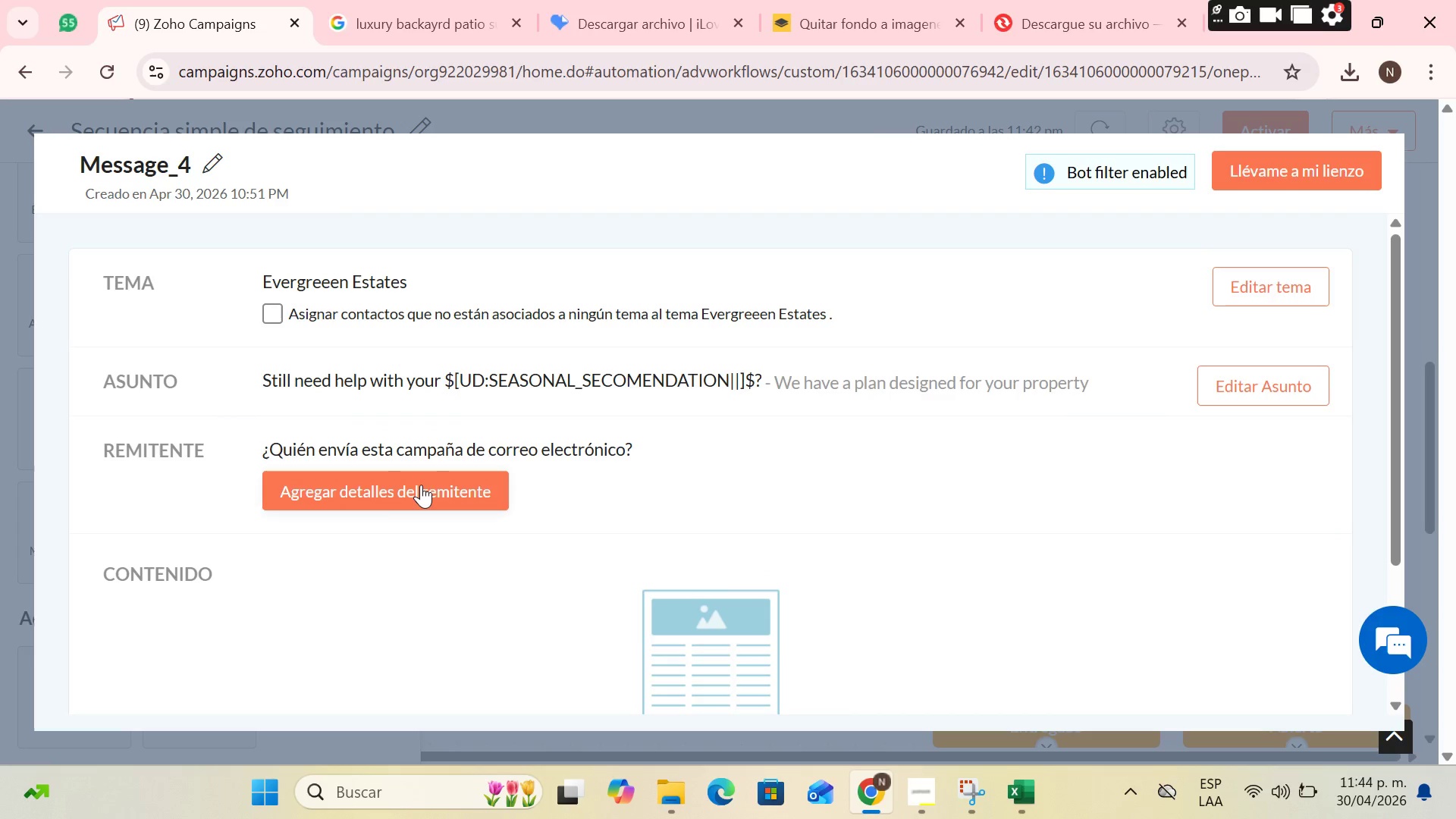 
left_click([419, 485])
 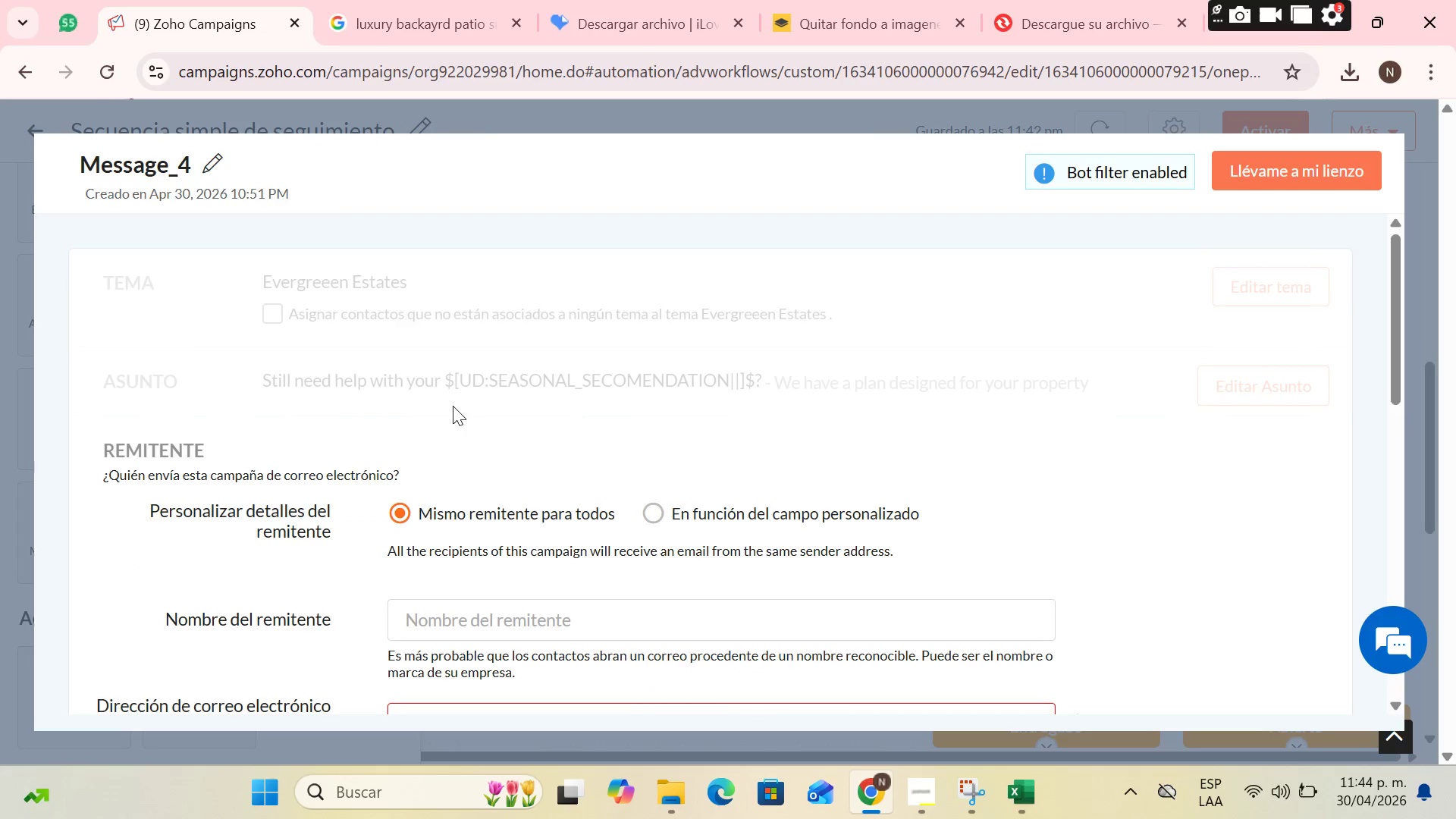 
scroll: coordinate [446, 503], scroll_direction: down, amount: 2.0
 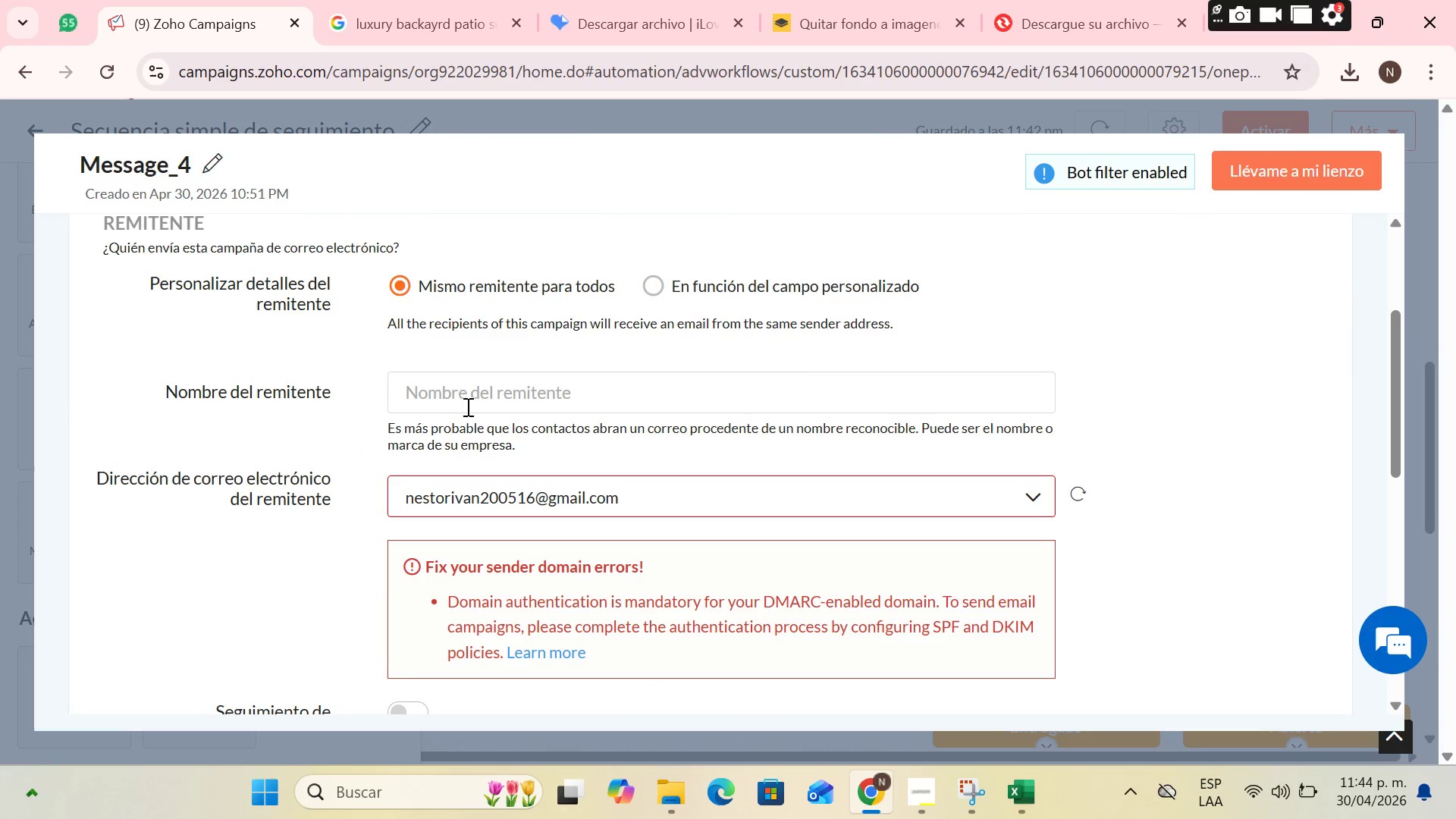 
left_click([470, 389])
 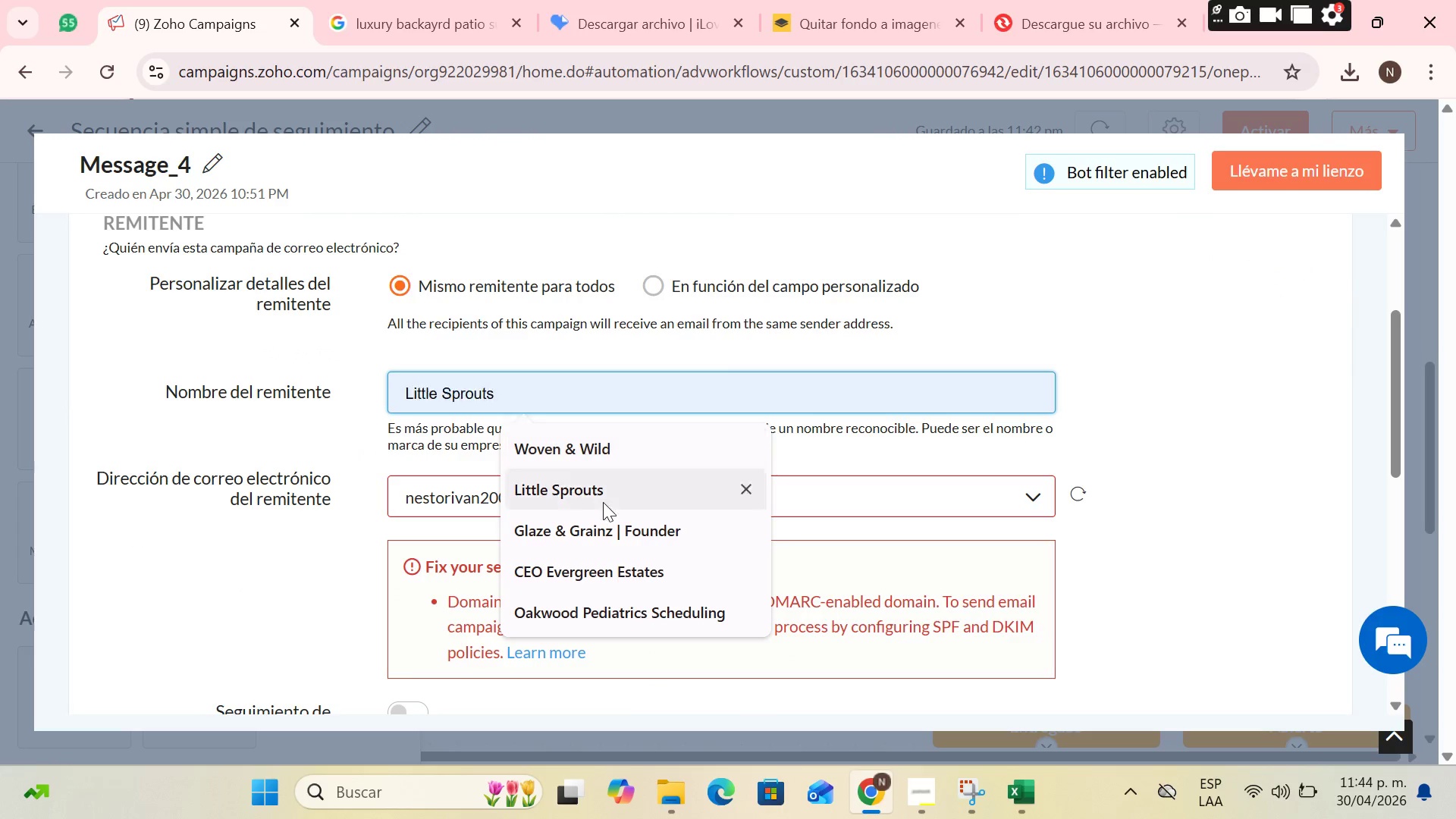 
scroll: coordinate [607, 553], scroll_direction: down, amount: 2.0
 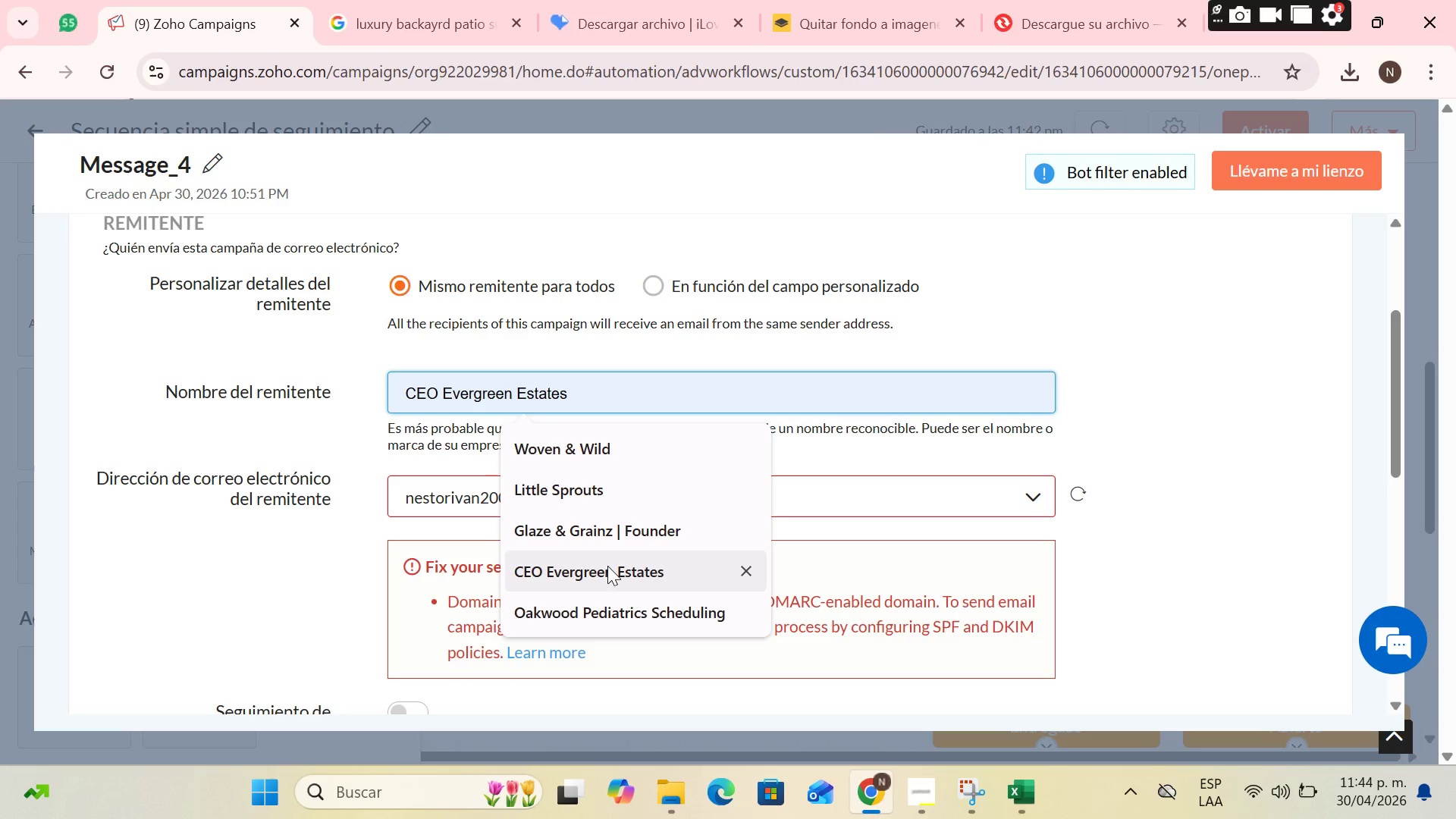 
left_click([607, 566])
 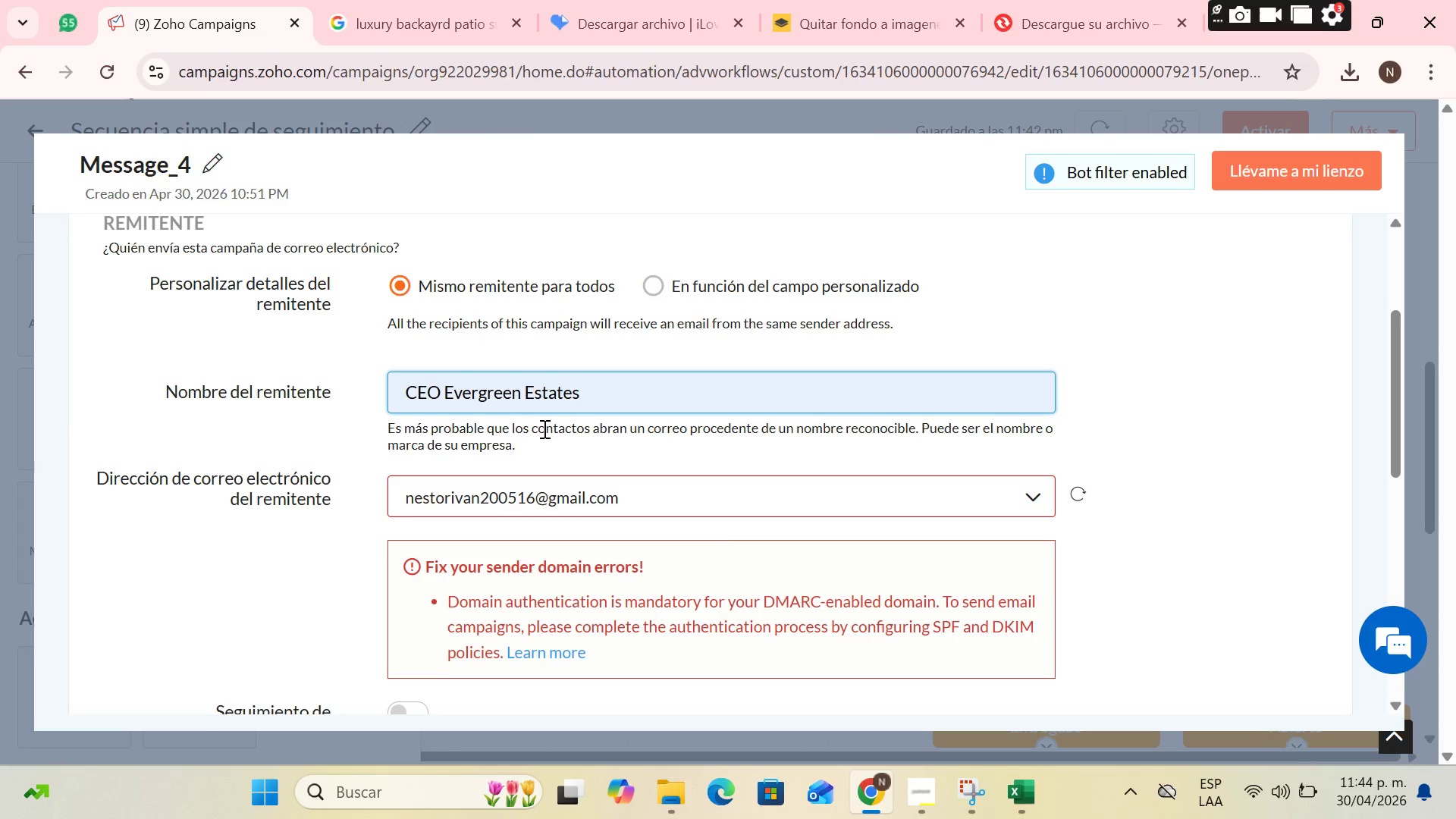 
scroll: coordinate [436, 452], scroll_direction: down, amount: 4.0
 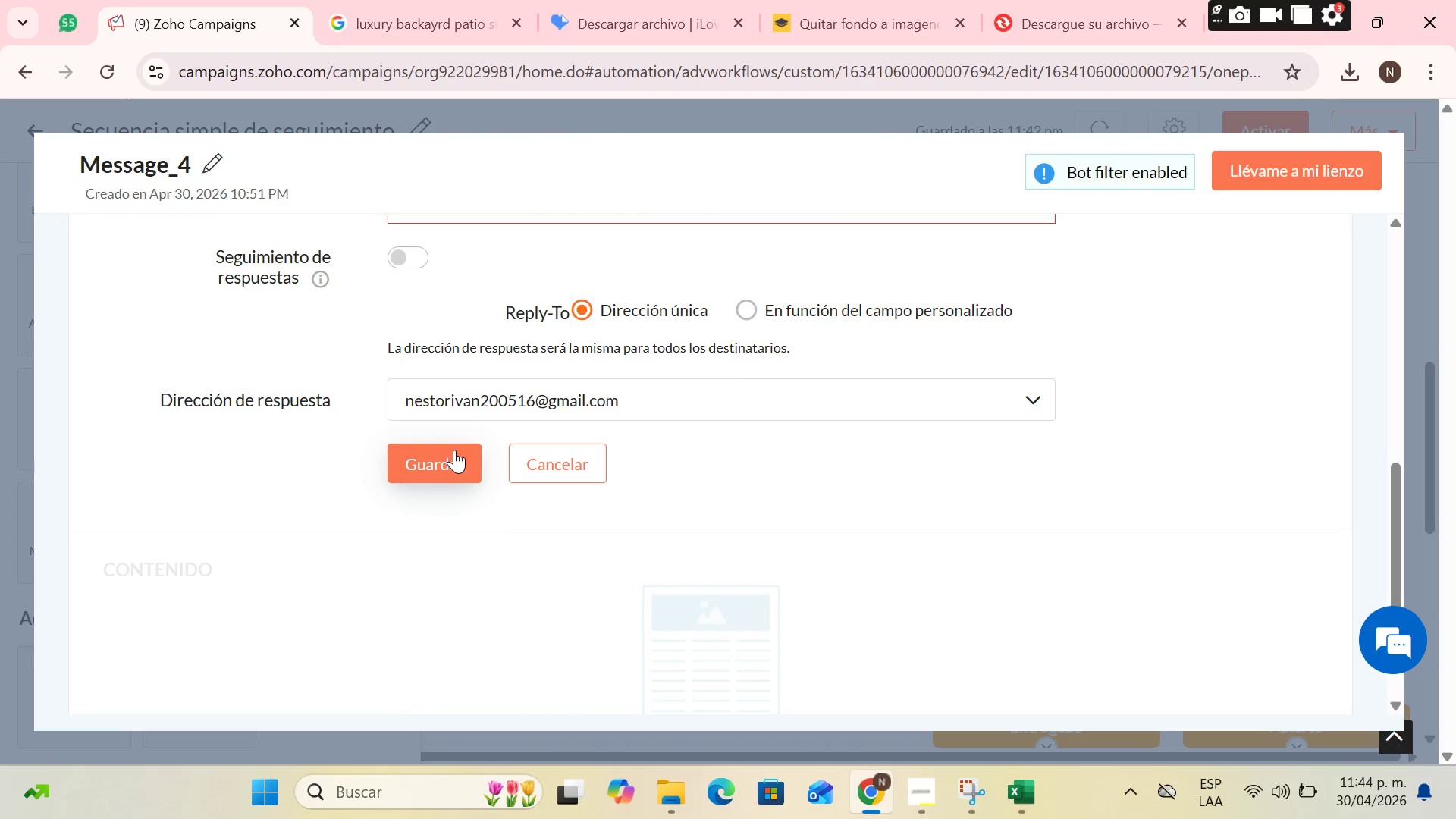 
left_click([454, 450])
 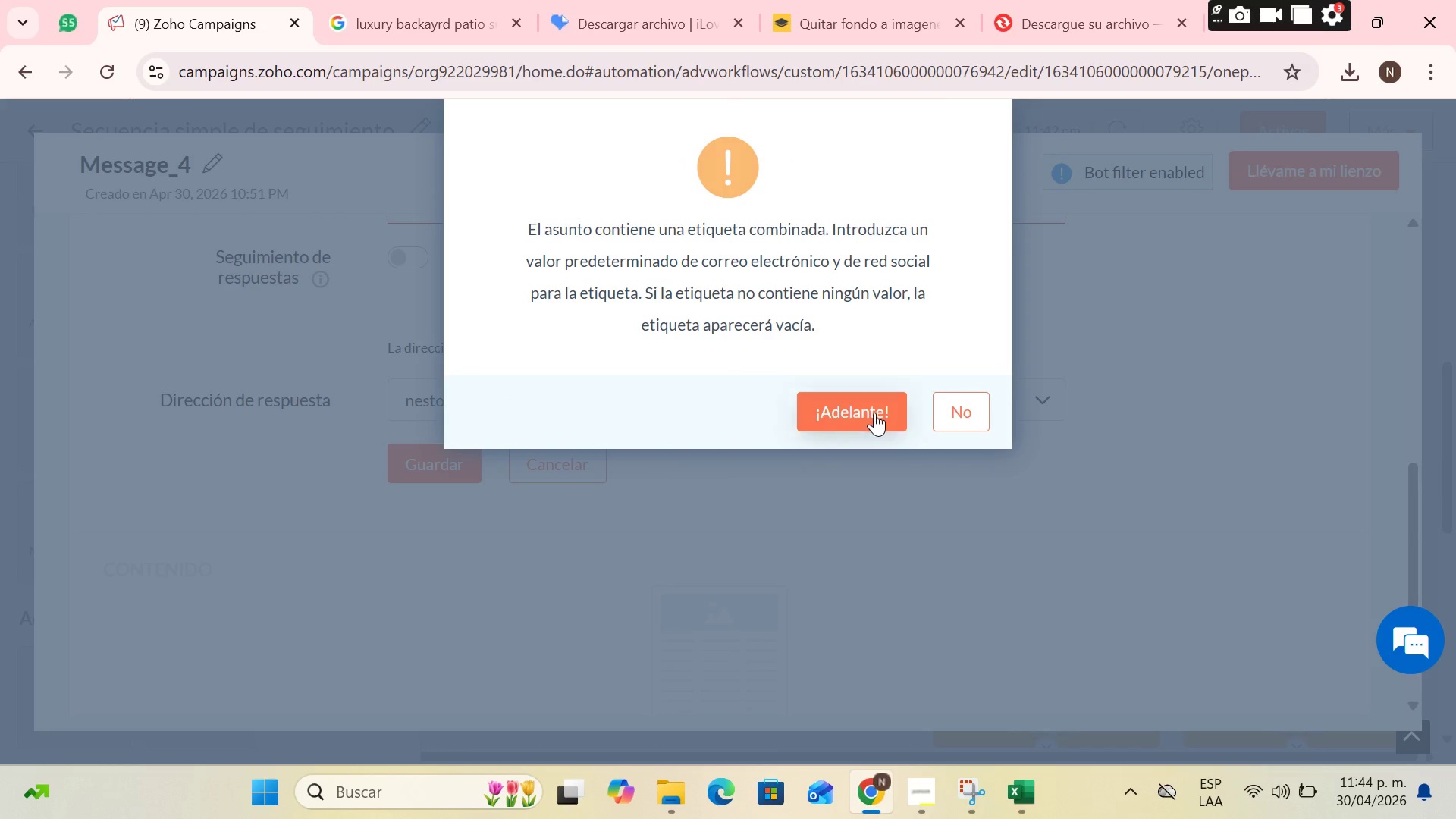 
left_click([946, 402])
 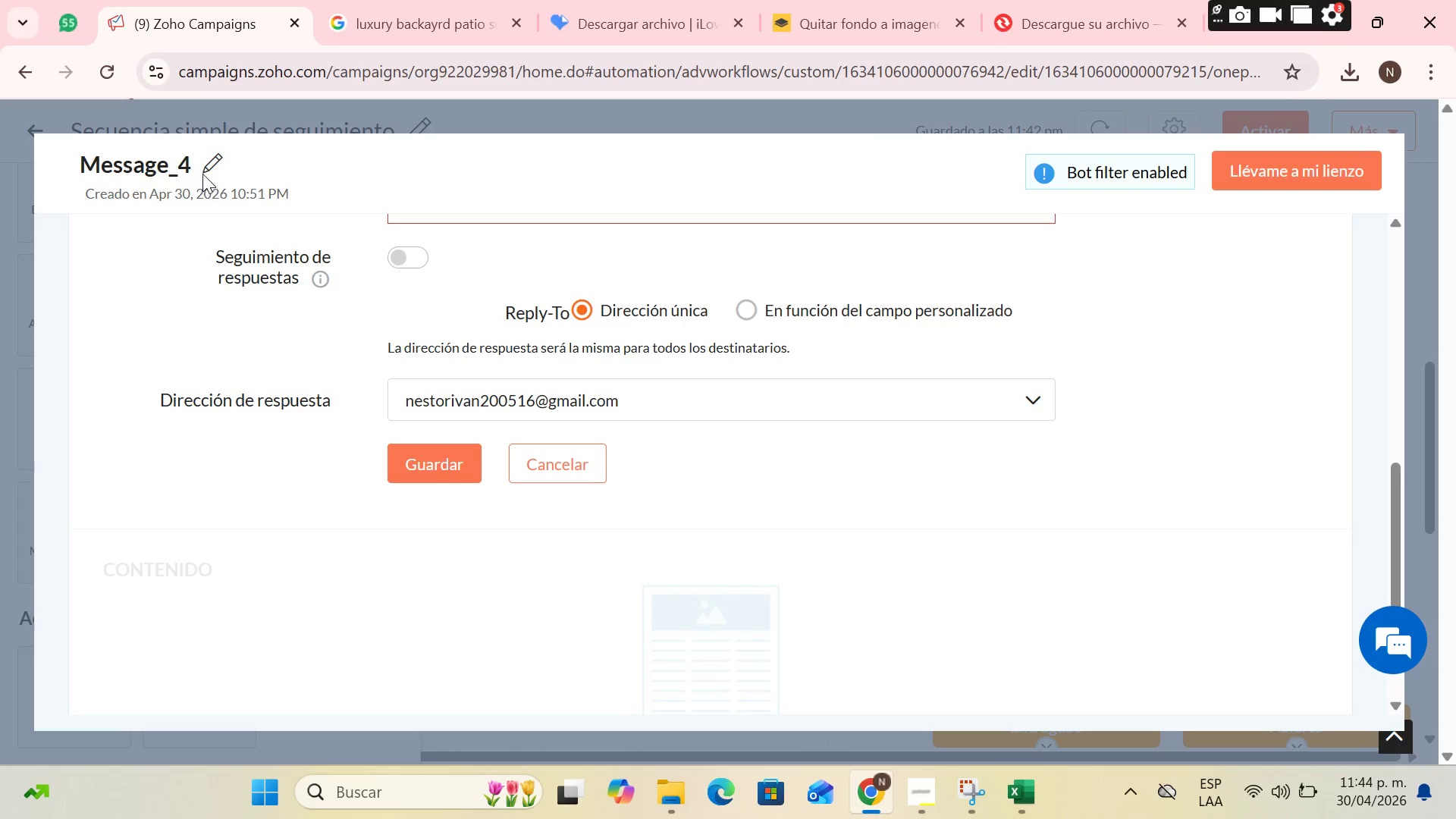 
double_click([205, 158])
 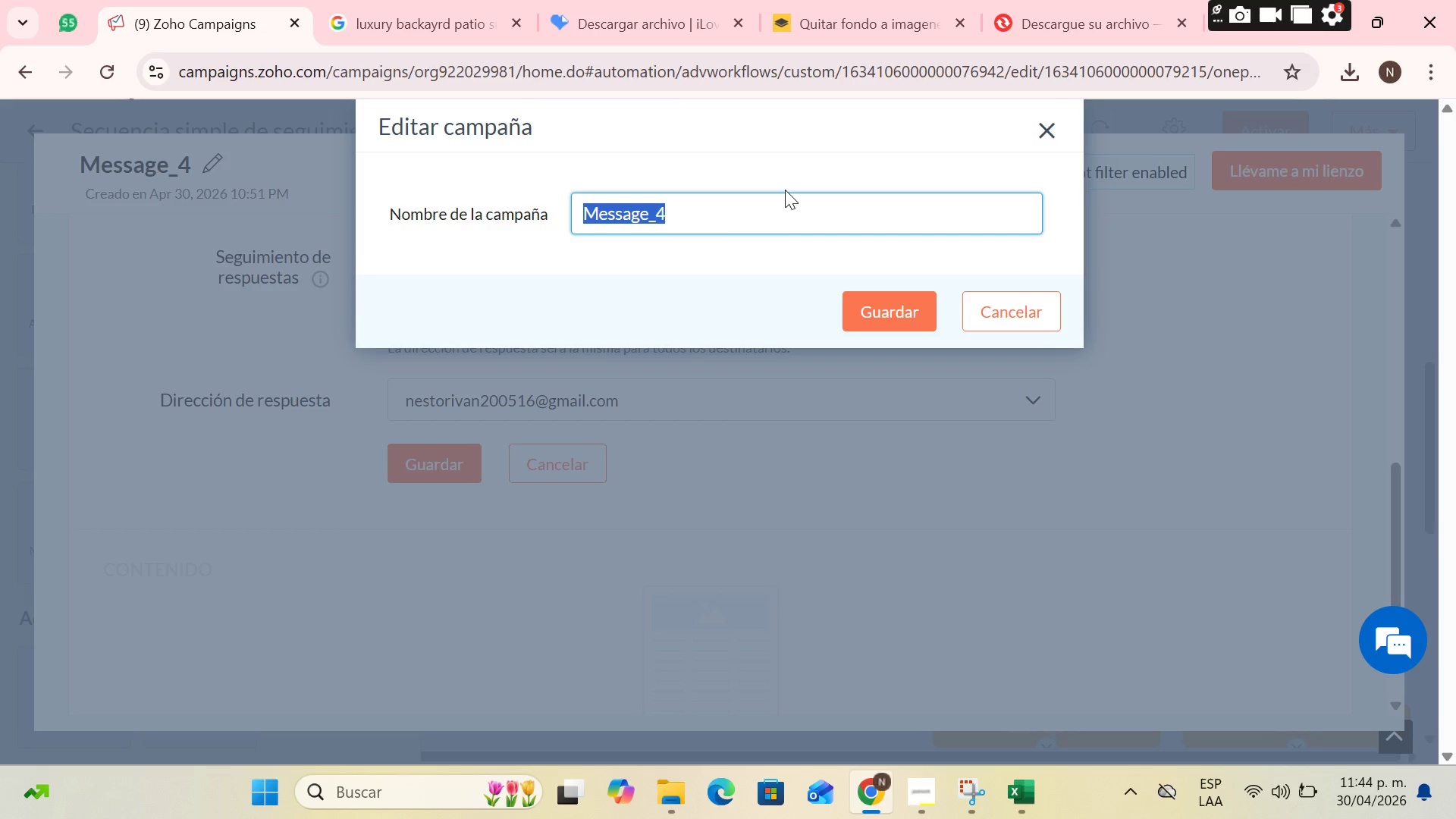 
key(Backspace)
type(2M)
key(Backspace)
type( Mails for DoN;T OPO)
key(Backspace)
key(Backspace)
key(Backspace)
key(Backspace)
key(Backspace)
key(Backspace)
key(Backspace)
key(Backspace)
 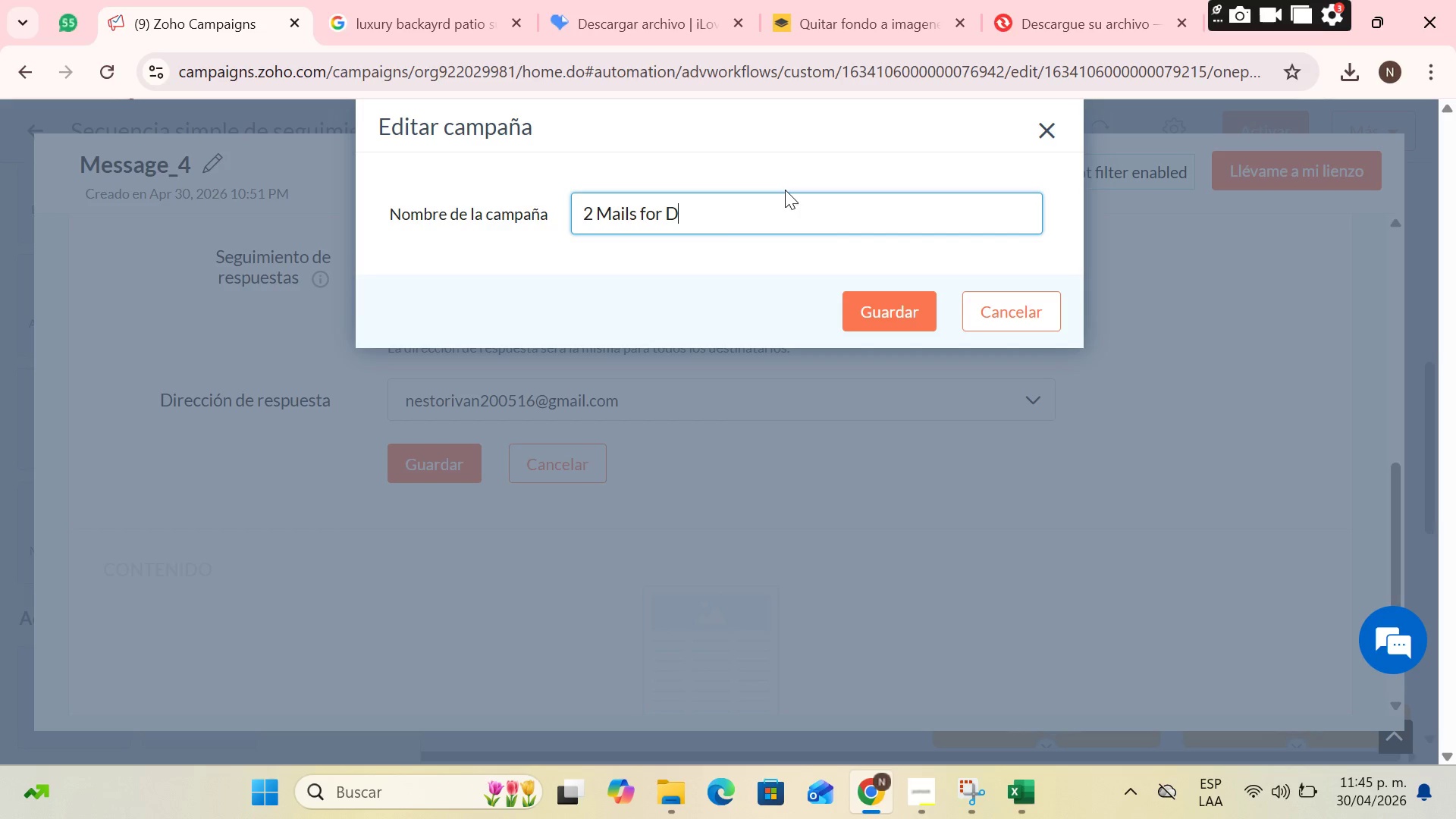 
wait(14.75)
 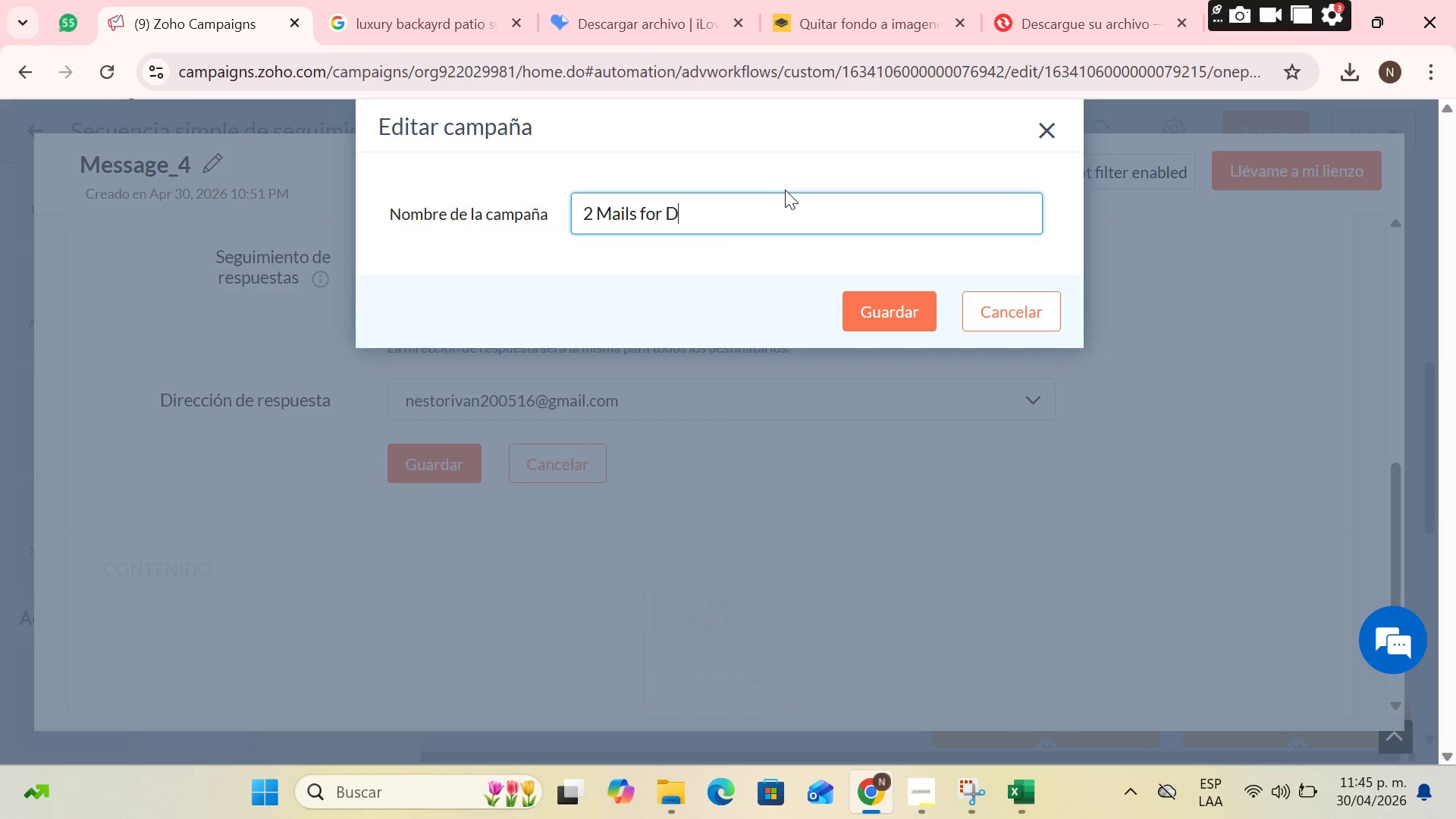 
key(Backspace)
key(Backspace)
type( THOSE)
key(Backspace)
key(Backspace)
key(Backspace)
key(Backspace)
key(Backspace)
type(r)
key(Backspace)
type(those who didn;t open the previous)
 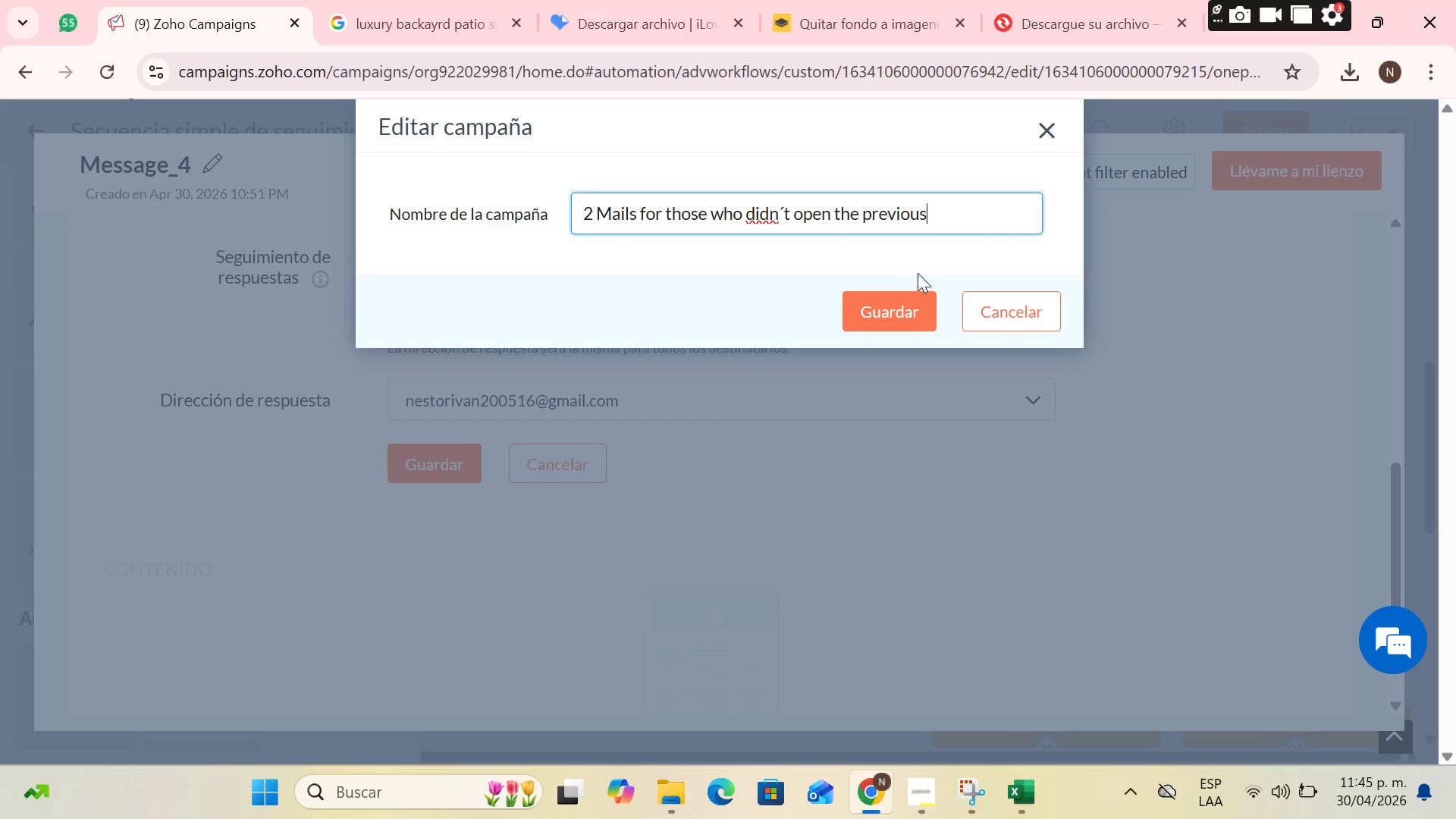 
type( one)
 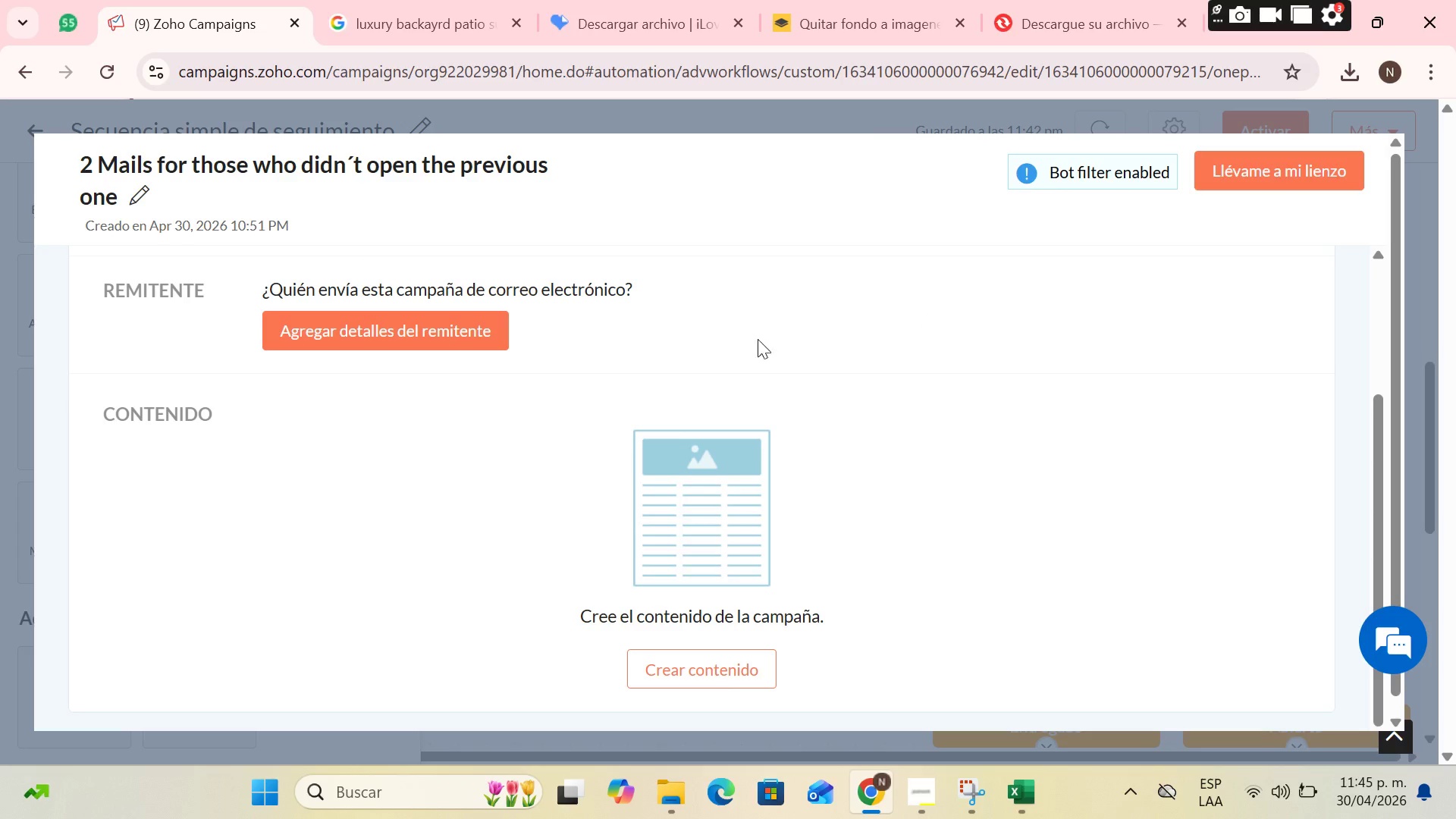 
scroll: coordinate [640, 394], scroll_direction: down, amount: 4.0
 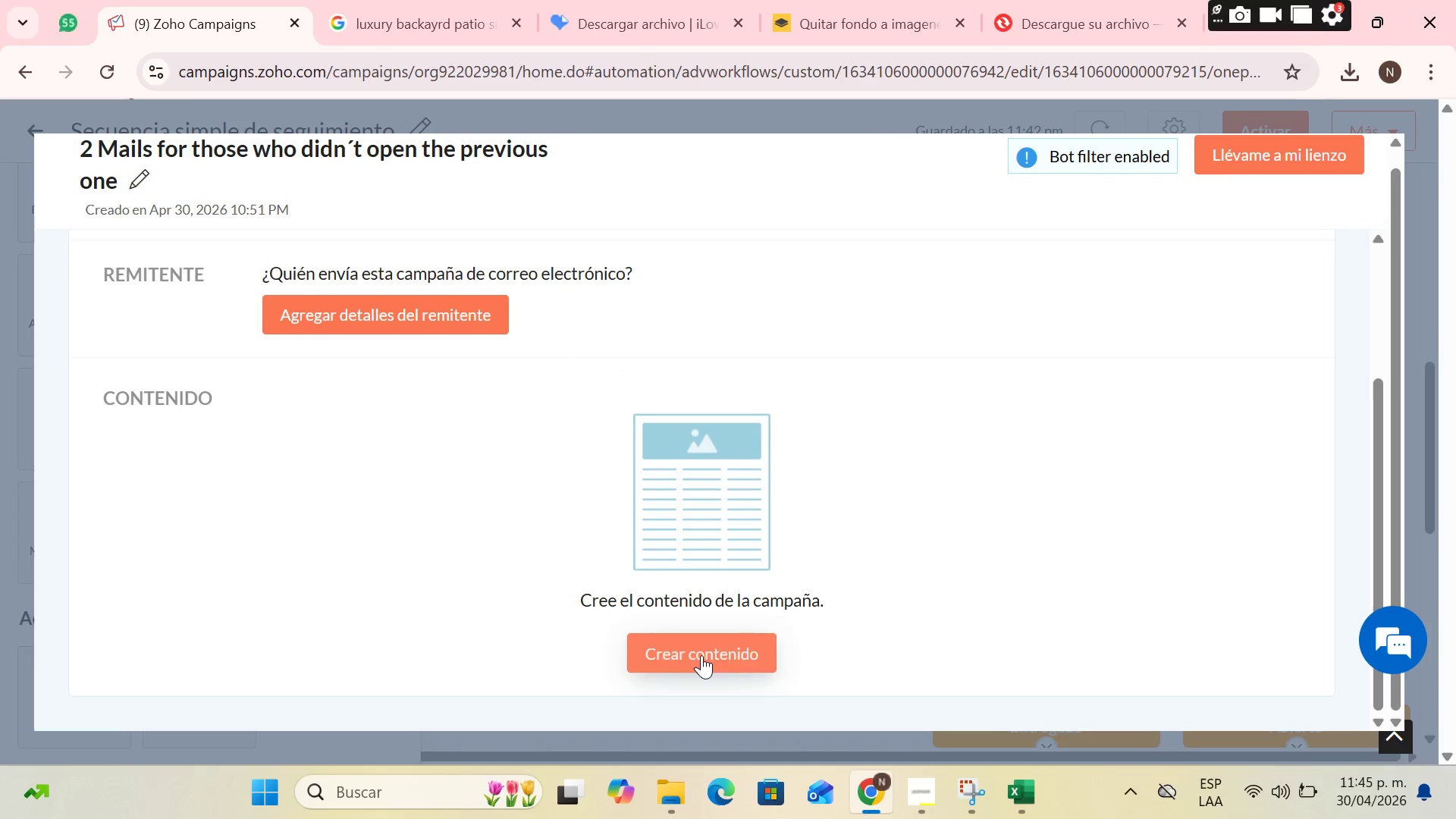 
left_click([701, 656])
 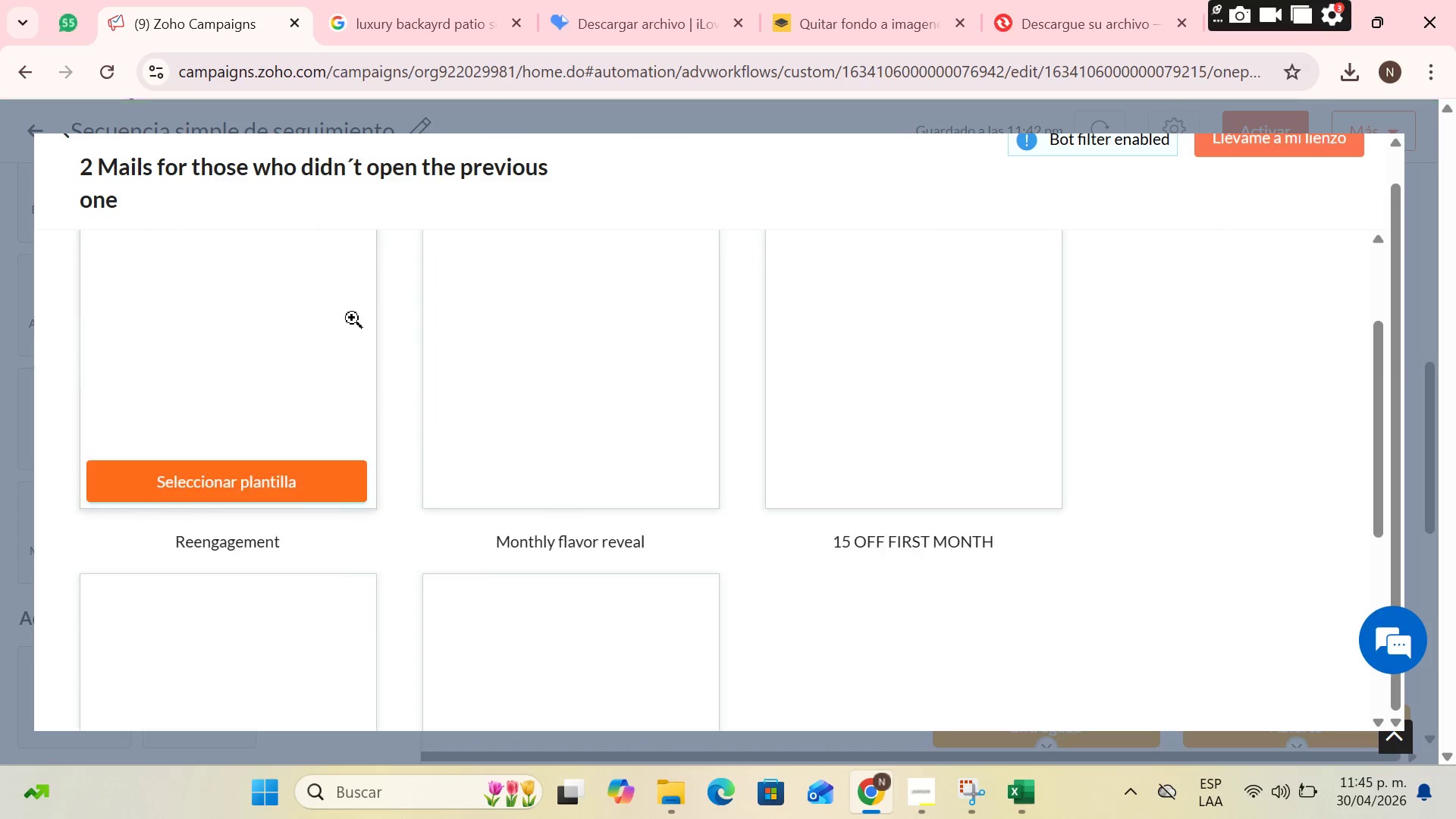 
scroll: coordinate [359, 485], scroll_direction: down, amount: 2.0
 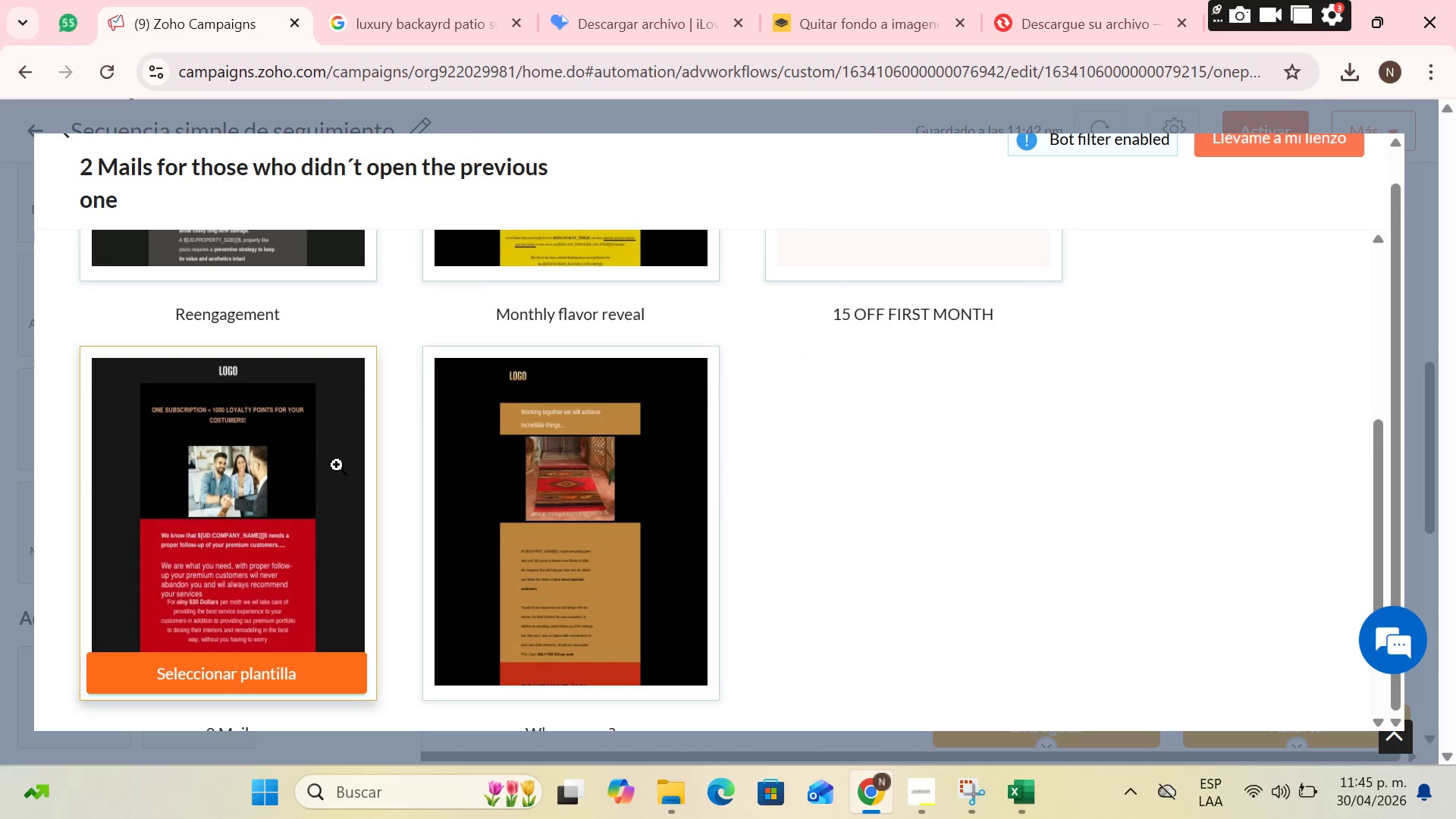 
scroll: coordinate [343, 463], scroll_direction: up, amount: 4.0
 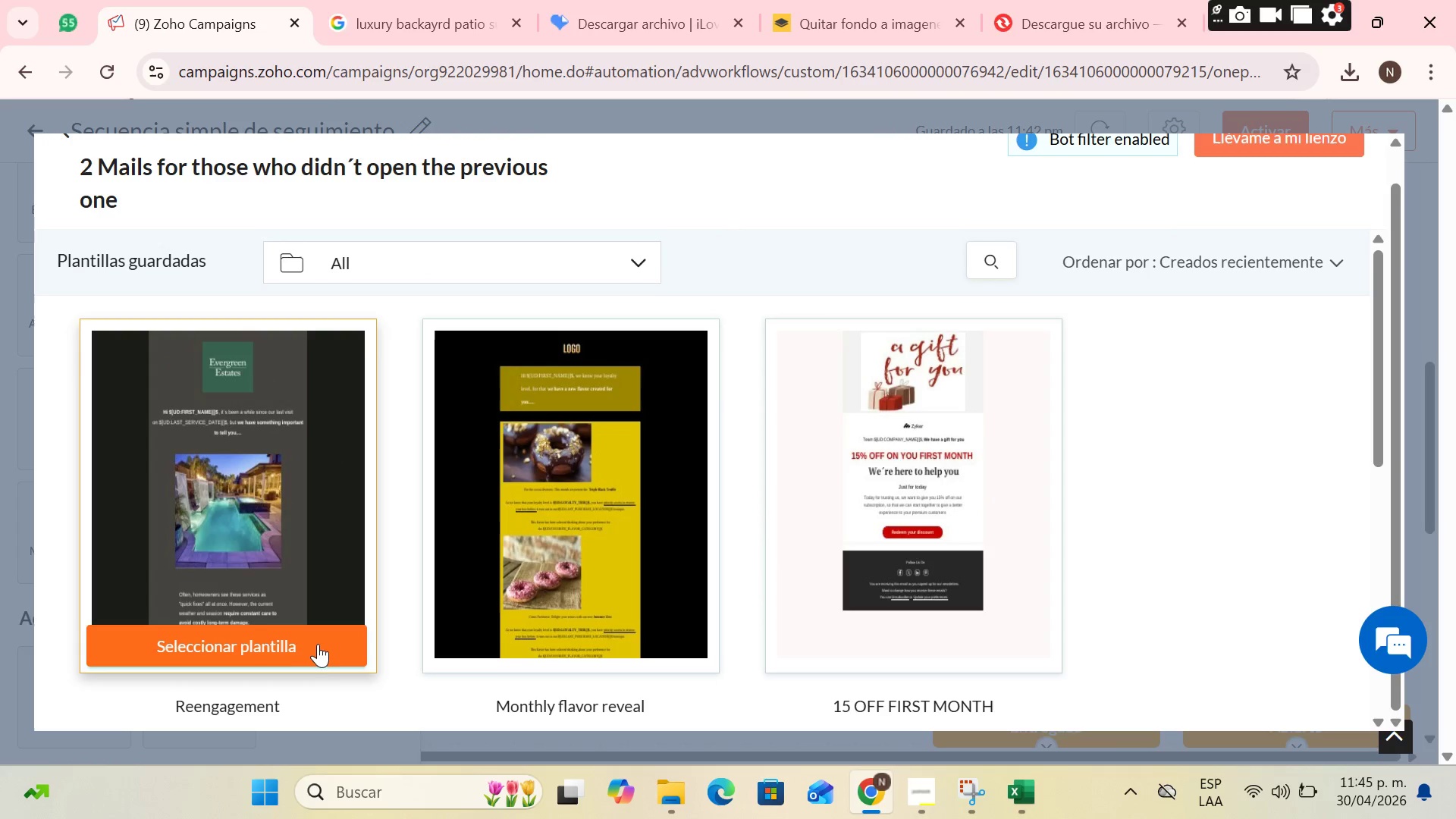 
left_click([310, 652])
 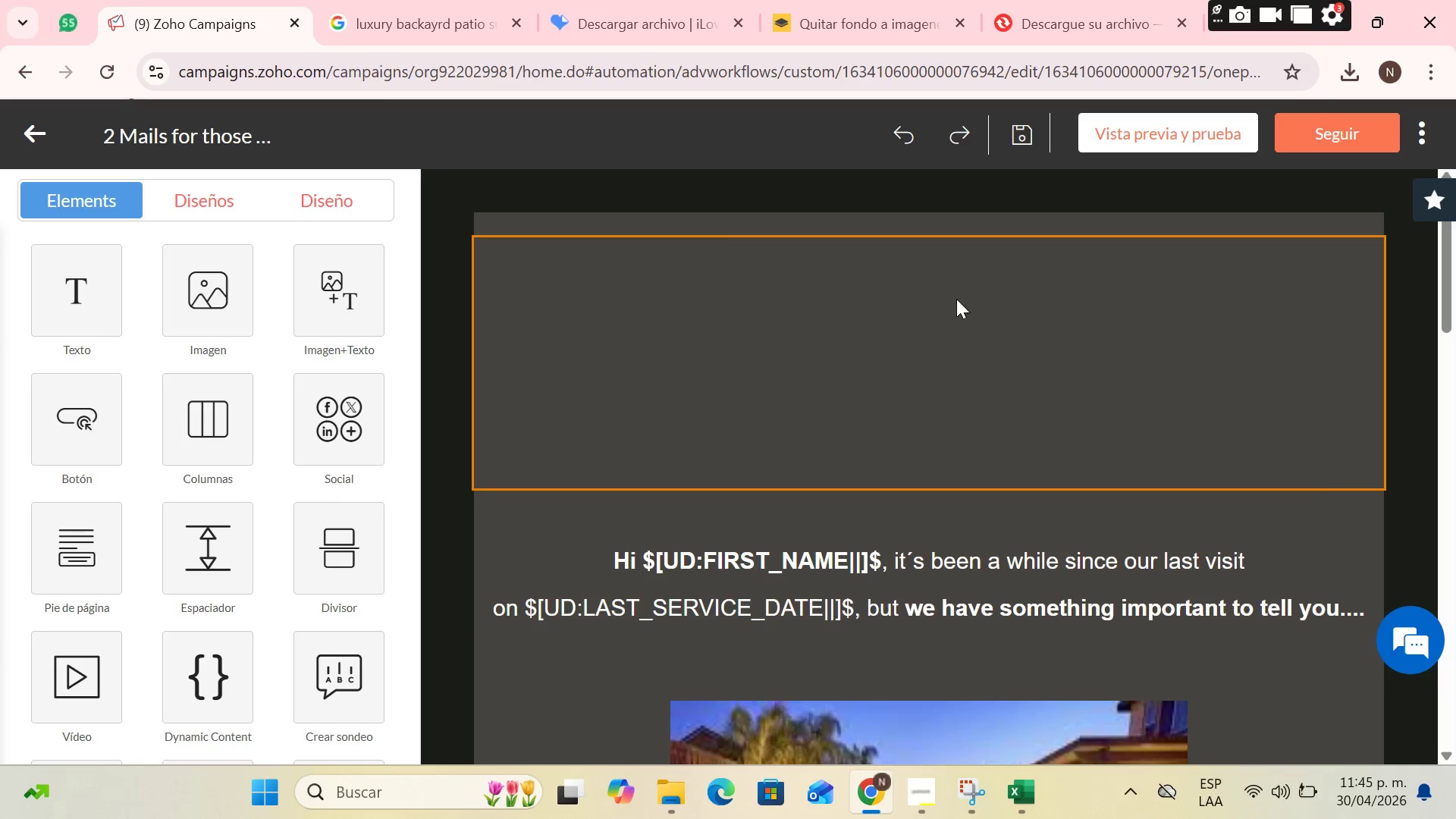 
wait(5.95)
 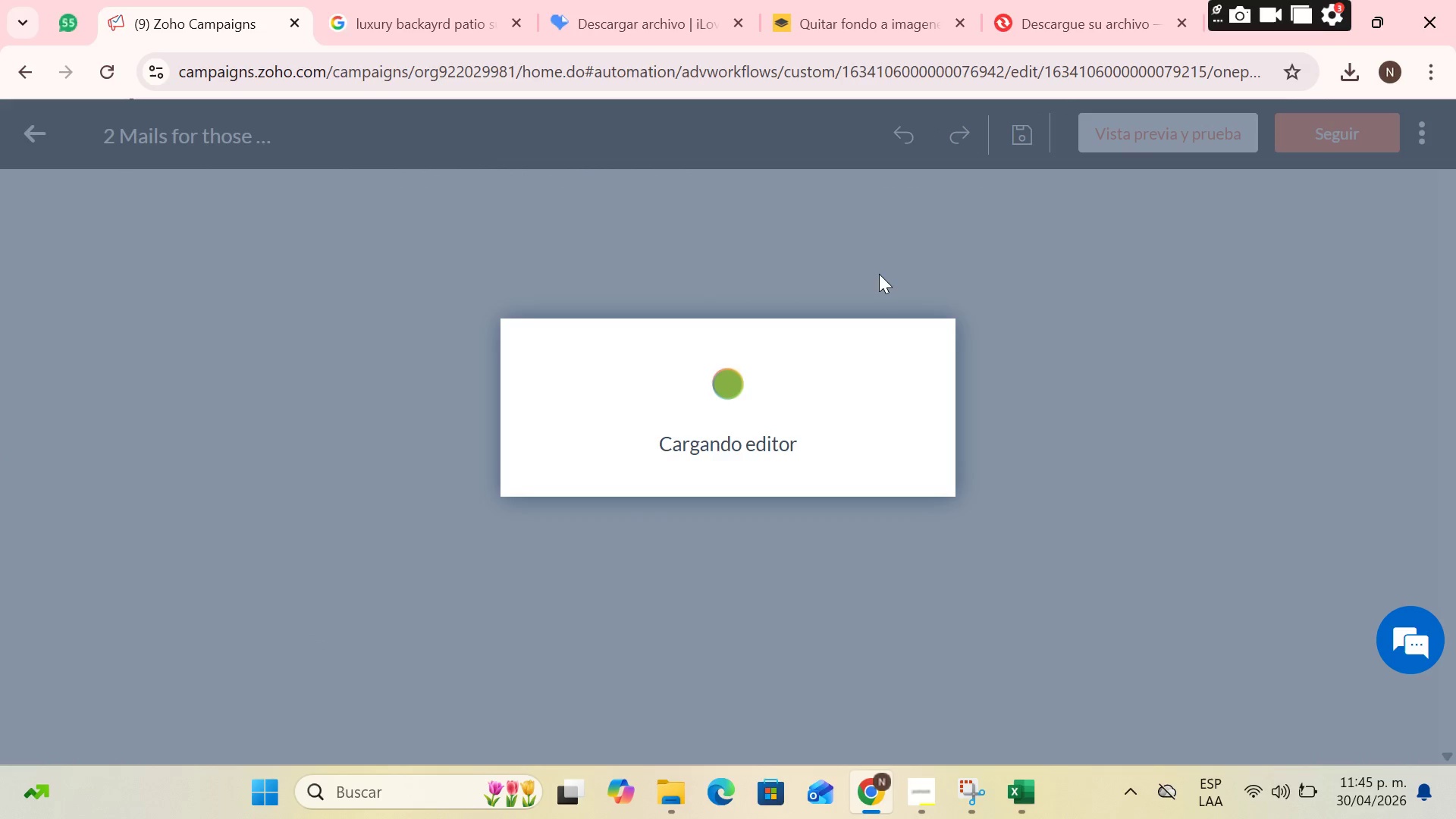 
scroll: coordinate [1283, 332], scroll_direction: down, amount: 9.0
 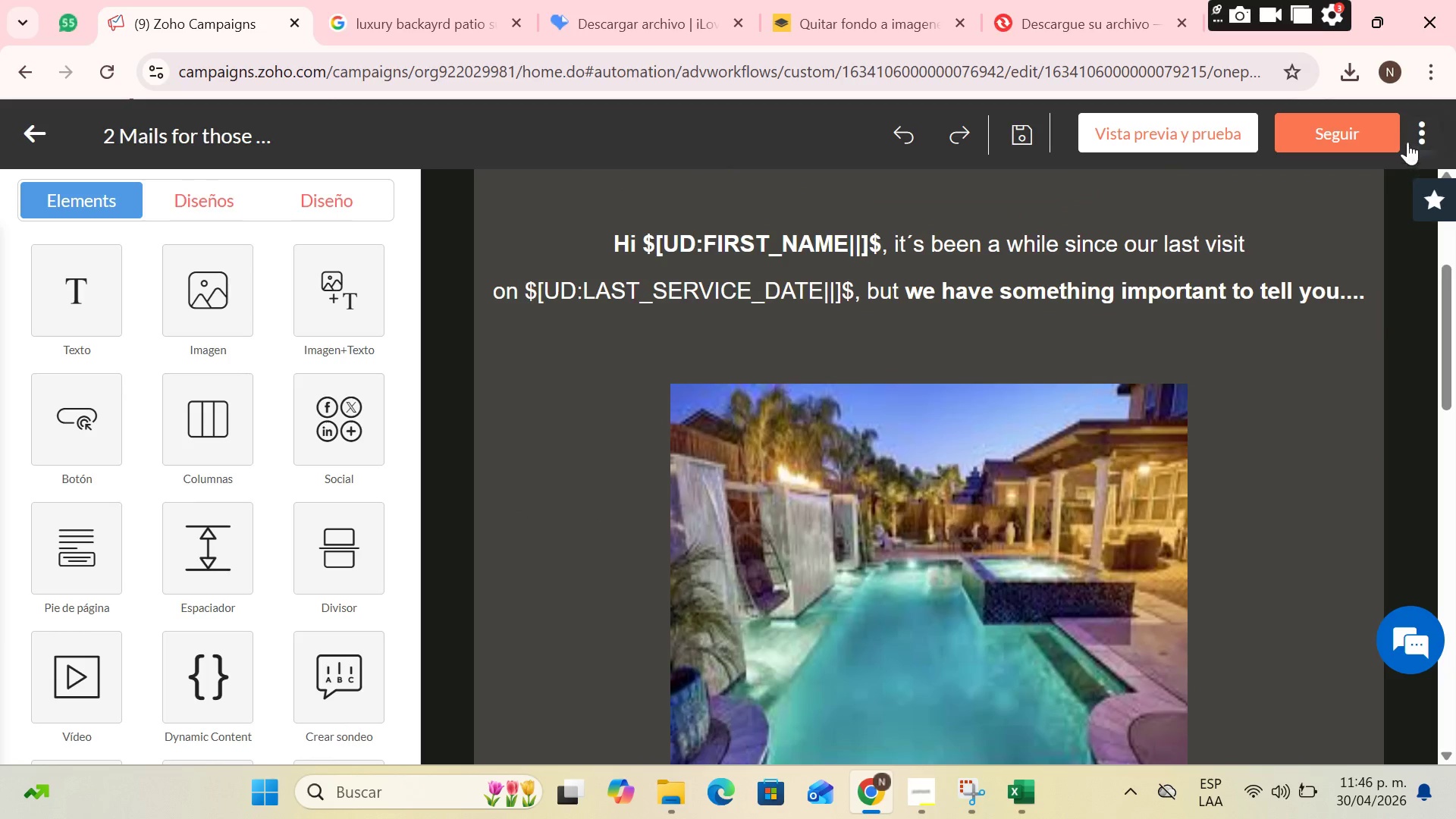 
left_click([1389, 139])
 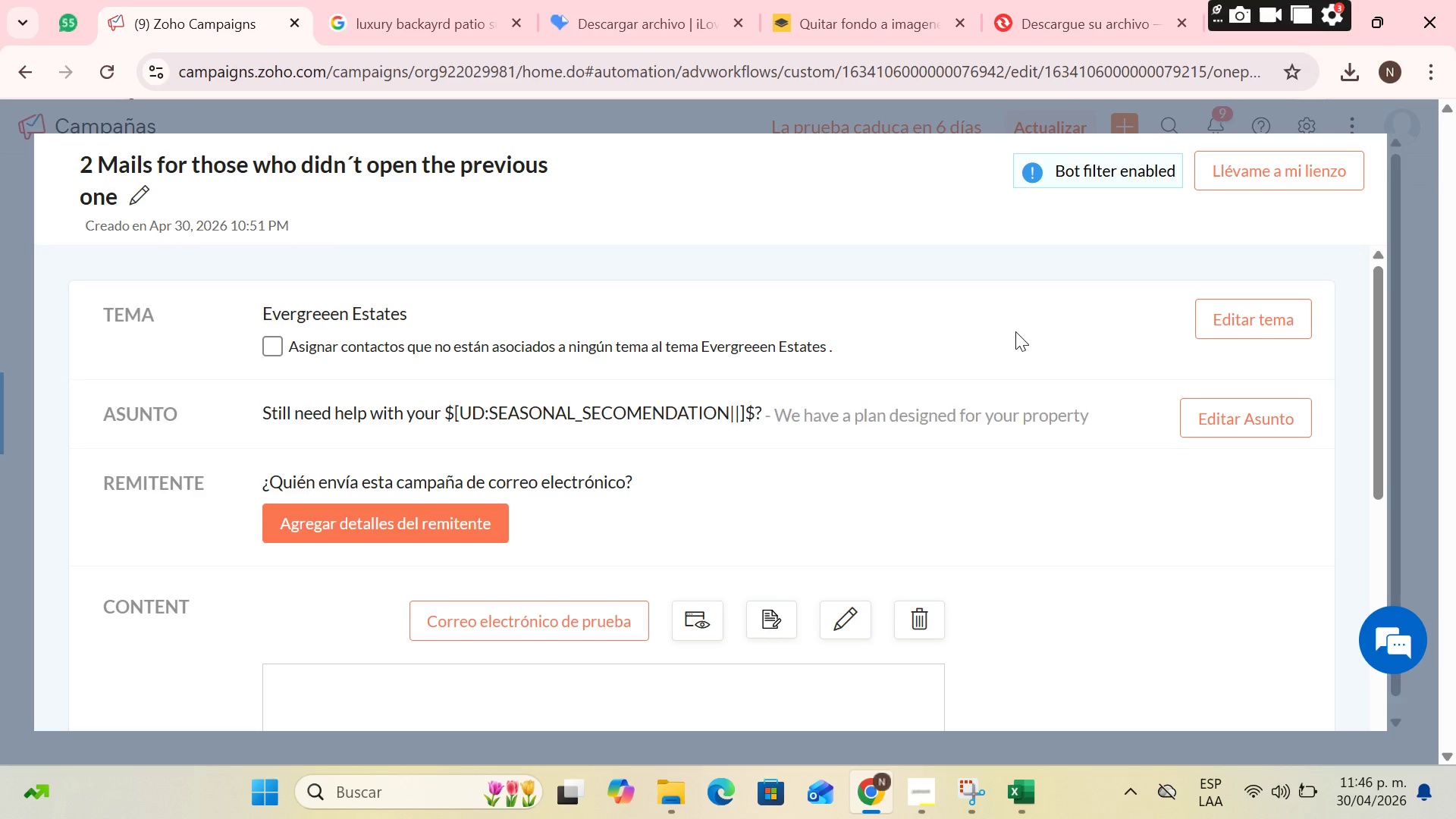 
scroll: coordinate [915, 395], scroll_direction: down, amount: 11.0
 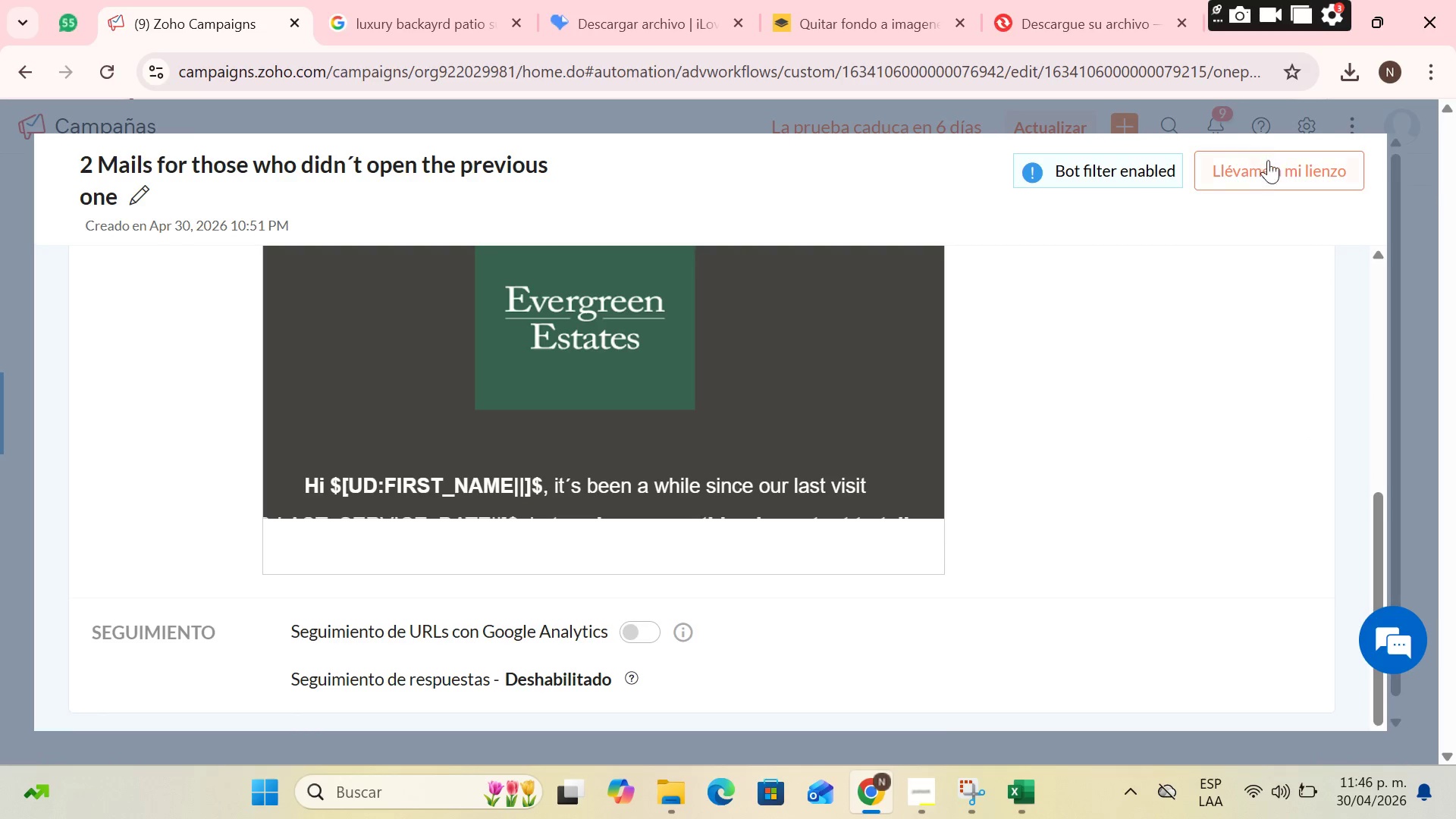 
left_click([1269, 165])
 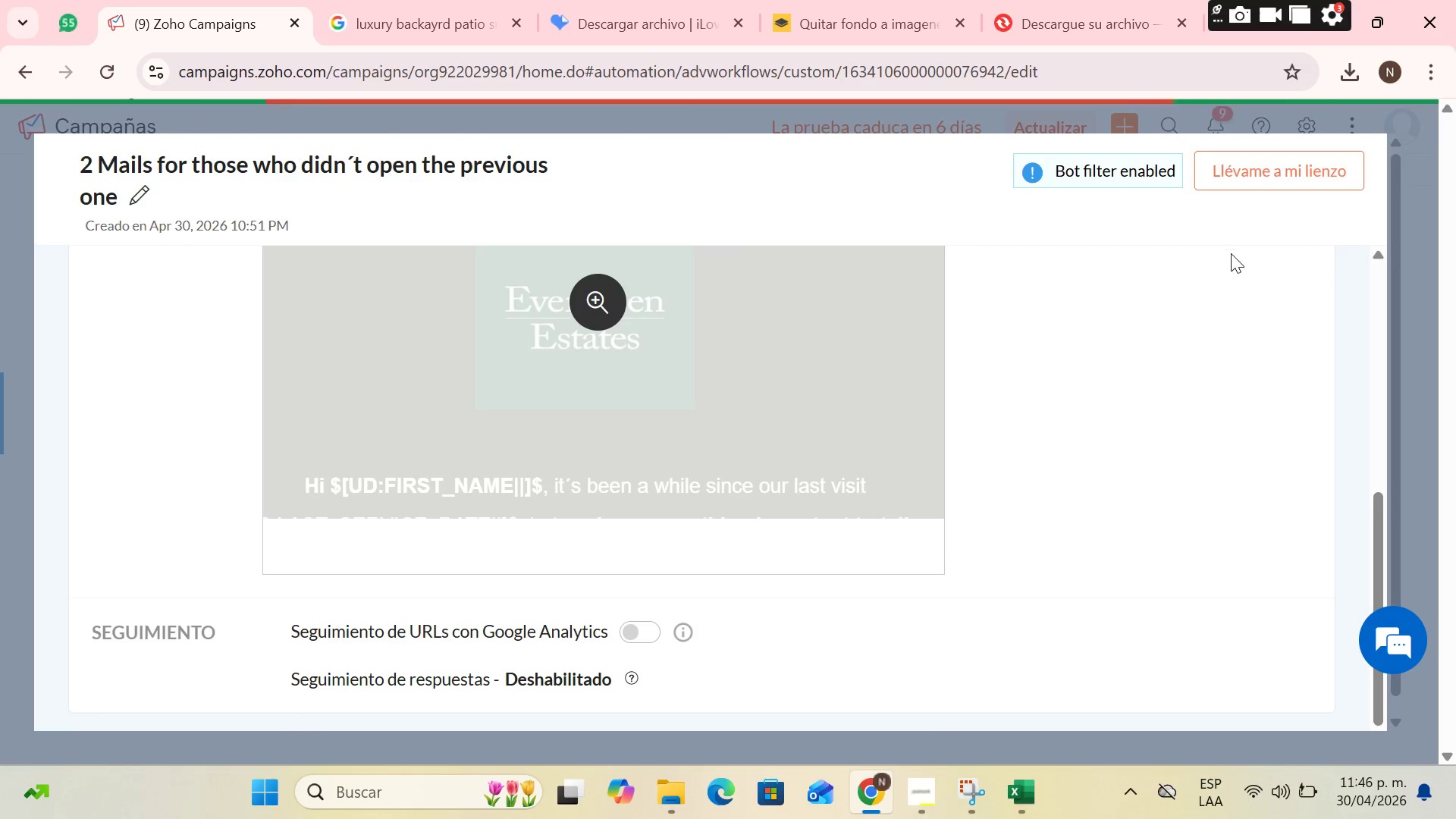 
mouse_move([1136, 347])
 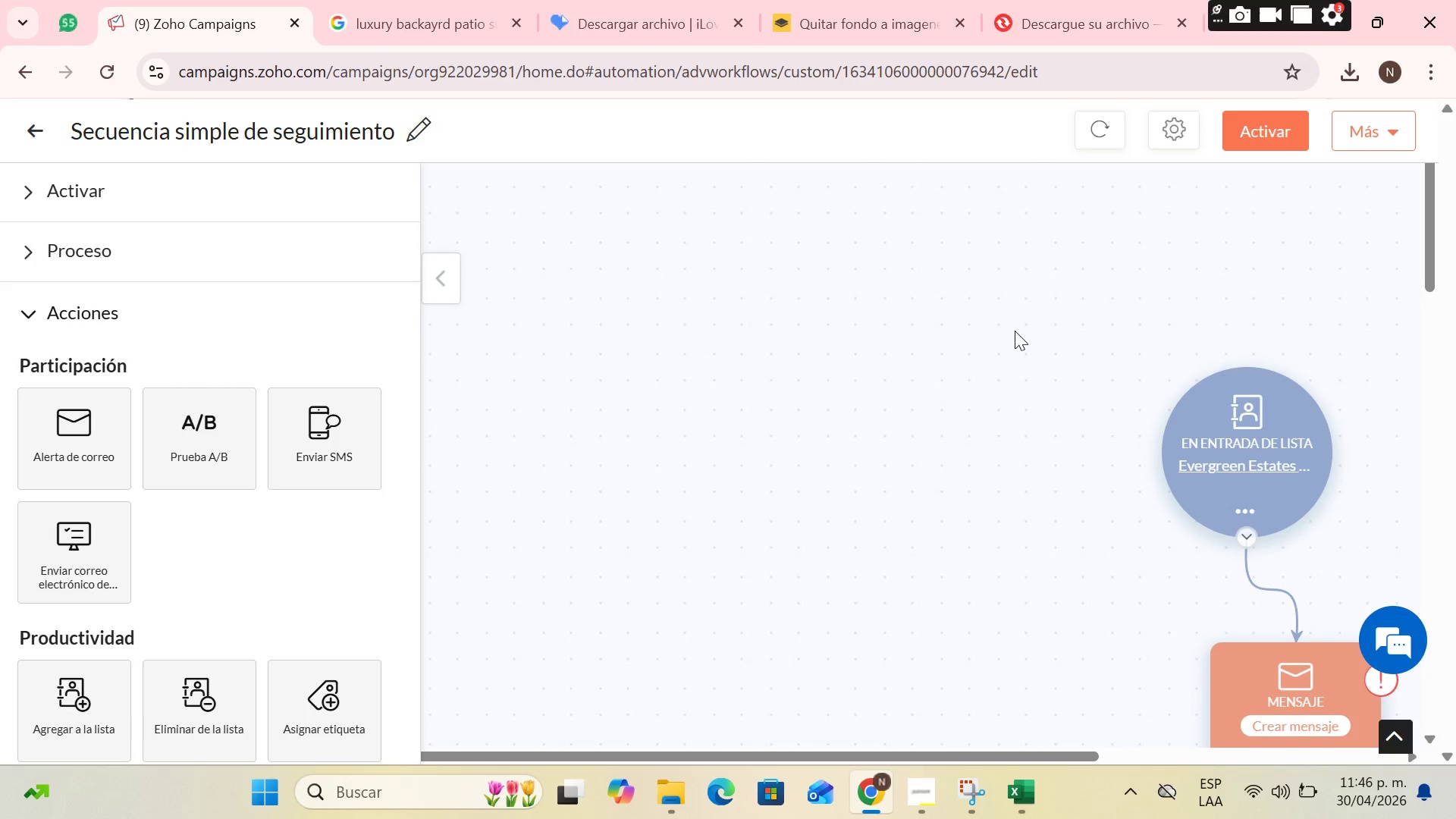 
scroll: coordinate [1160, 397], scroll_direction: down, amount: 5.0
 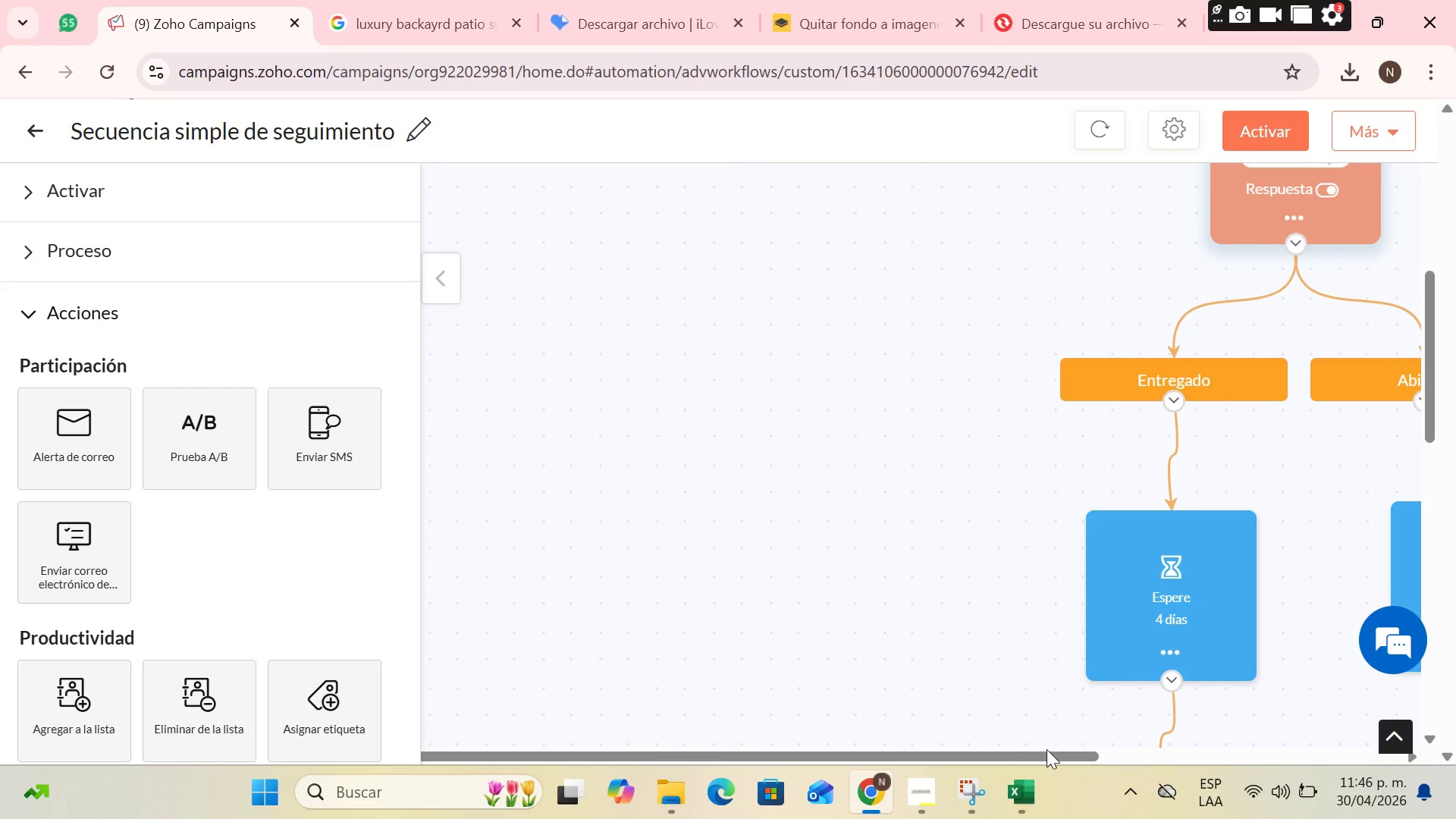 
left_click_drag(start_coordinate=[1046, 752], to_coordinate=[1265, 706])
 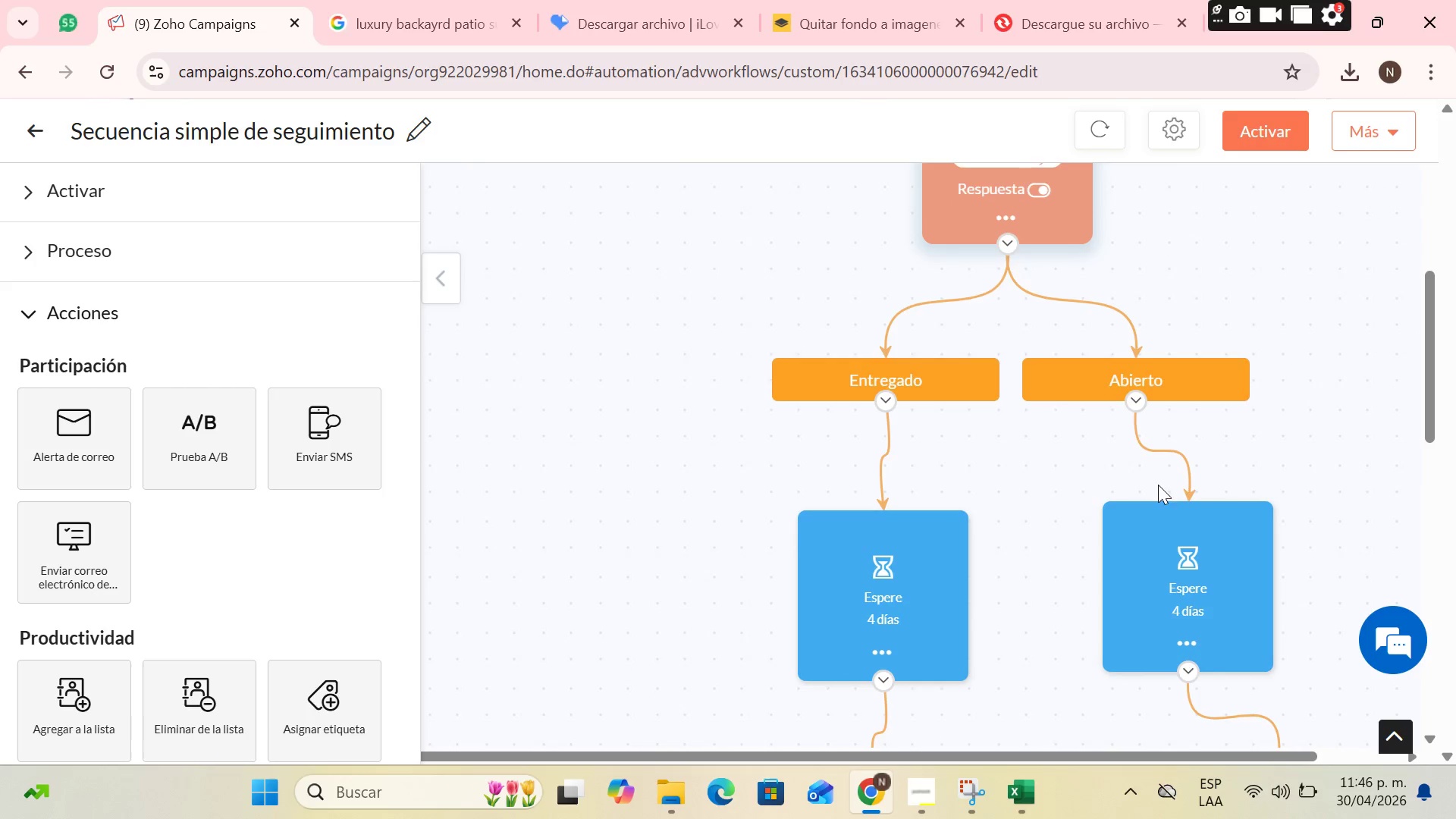 
scroll: coordinate [1072, 451], scroll_direction: down, amount: 3.0
 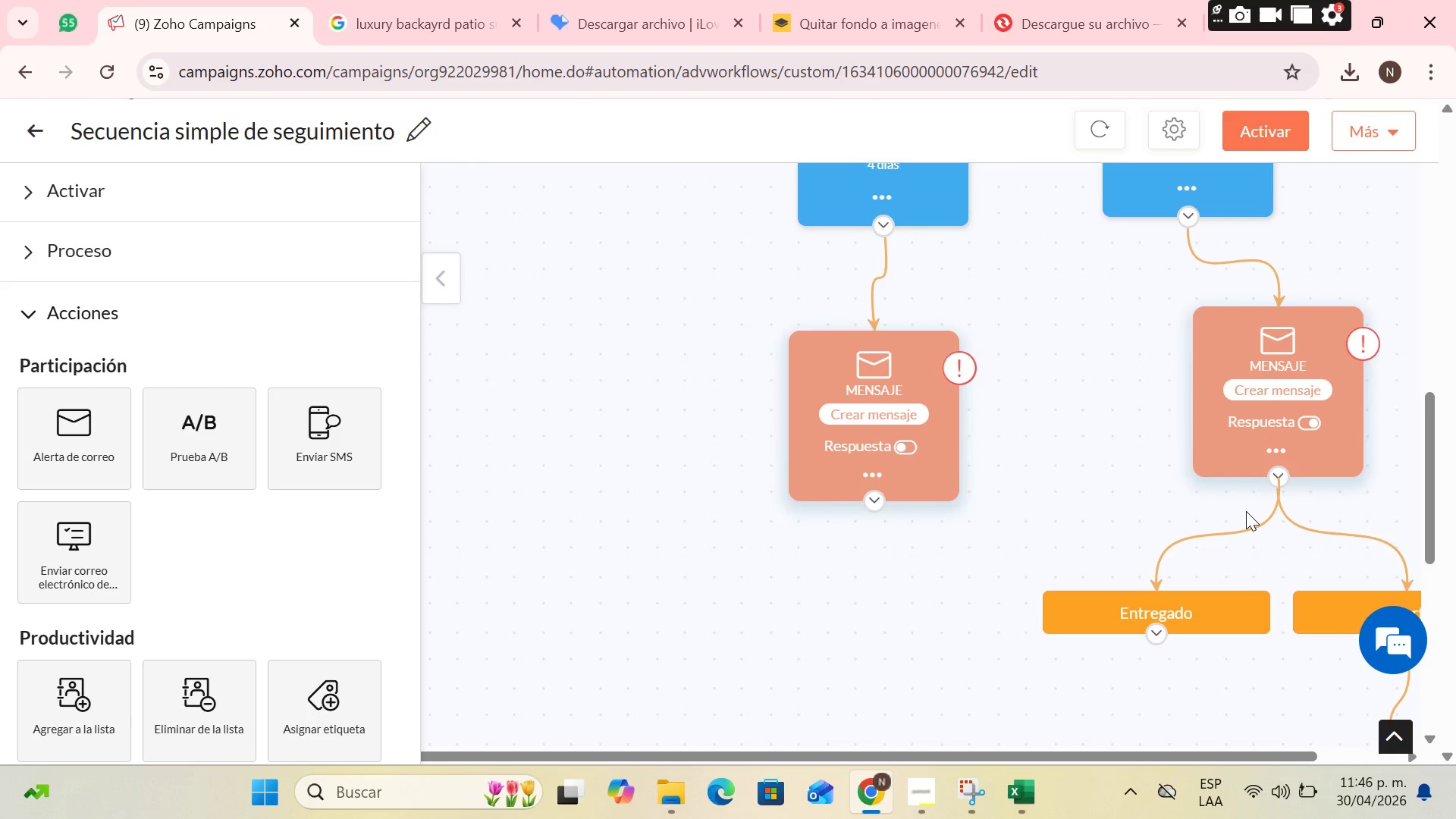 
scroll: coordinate [1246, 511], scroll_direction: up, amount: 1.0
 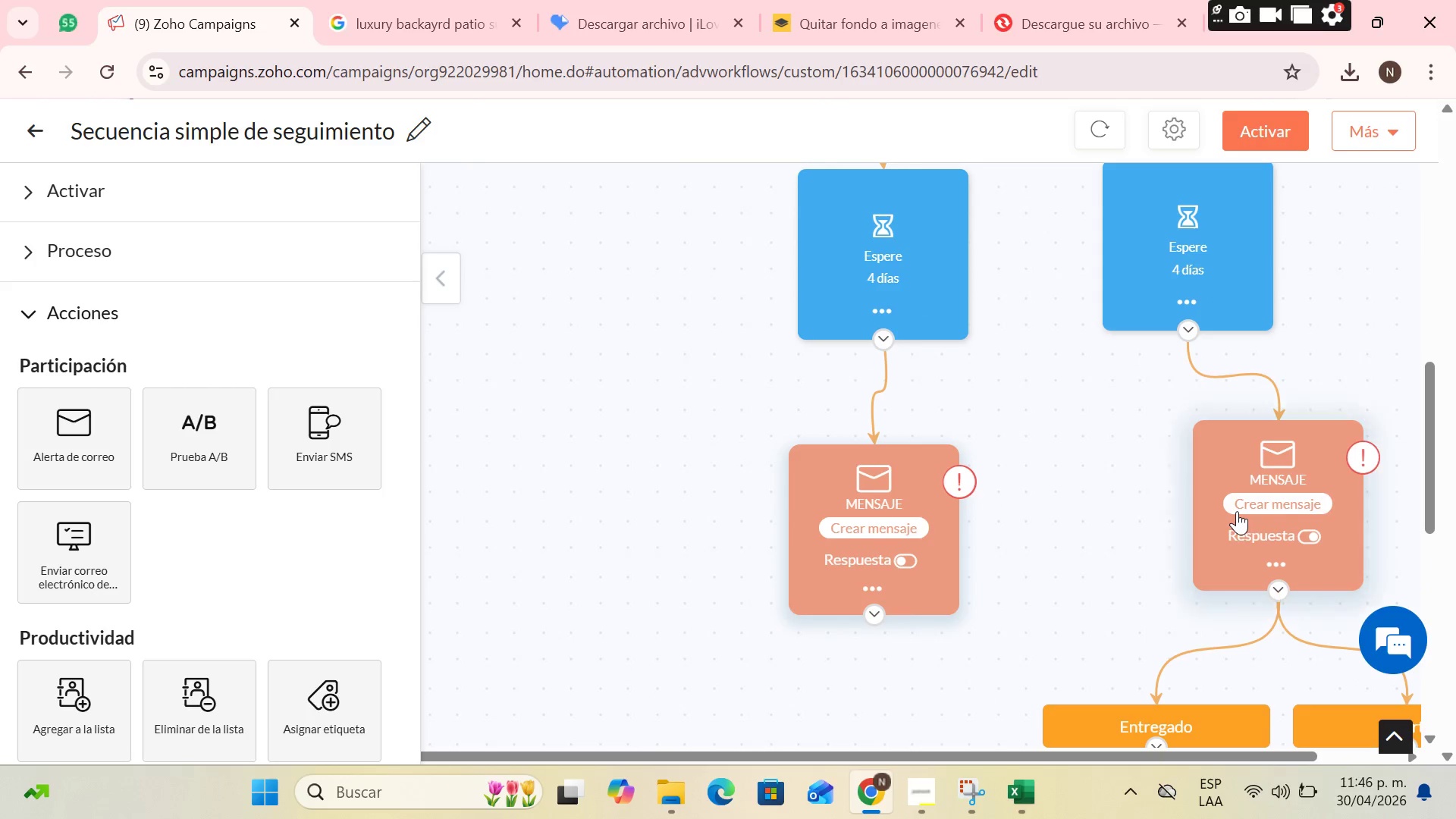 
scroll: coordinate [200, 487], scroll_direction: down, amount: 7.0
 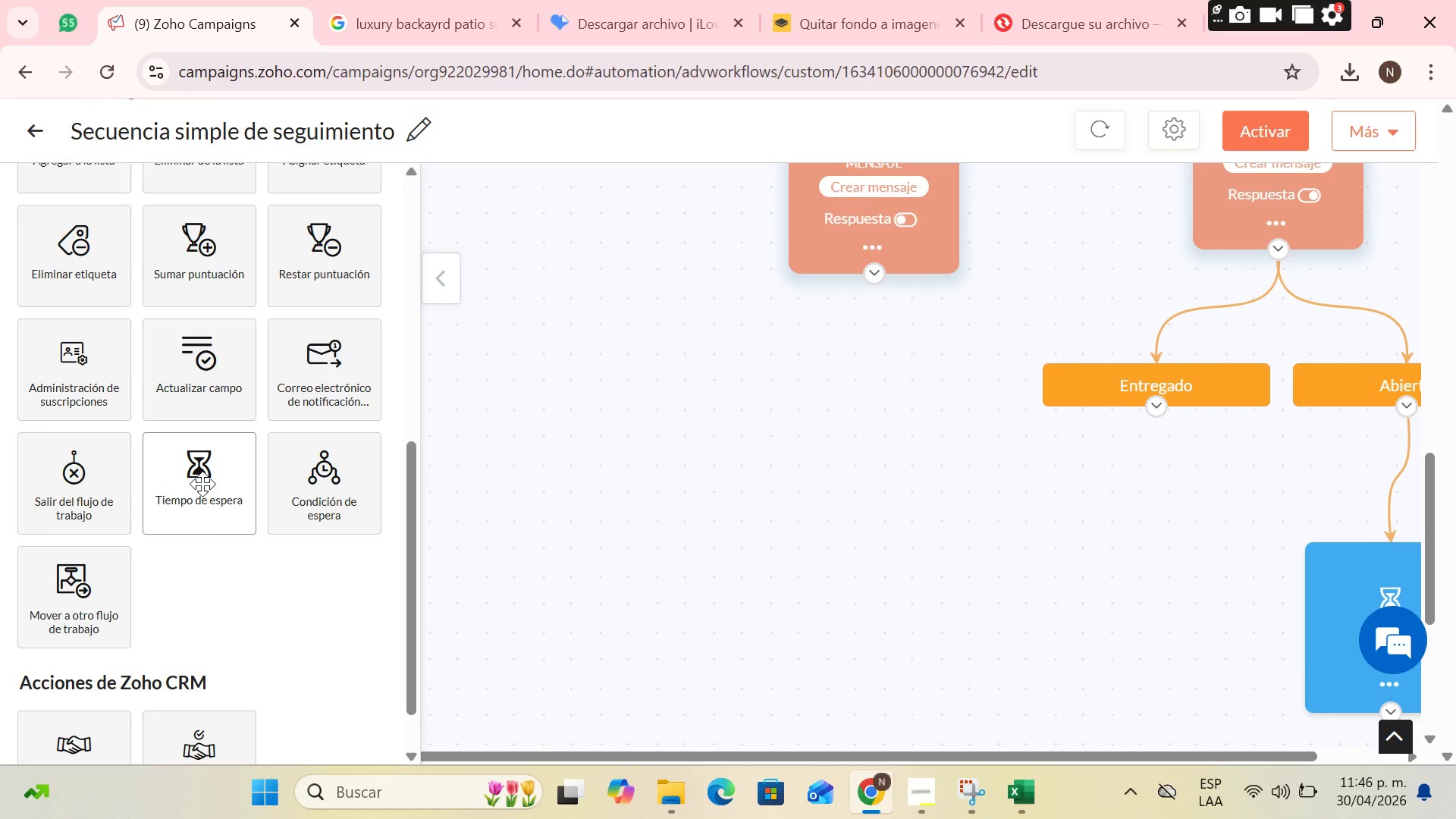 
left_click_drag(start_coordinate=[202, 482], to_coordinate=[1114, 554])
 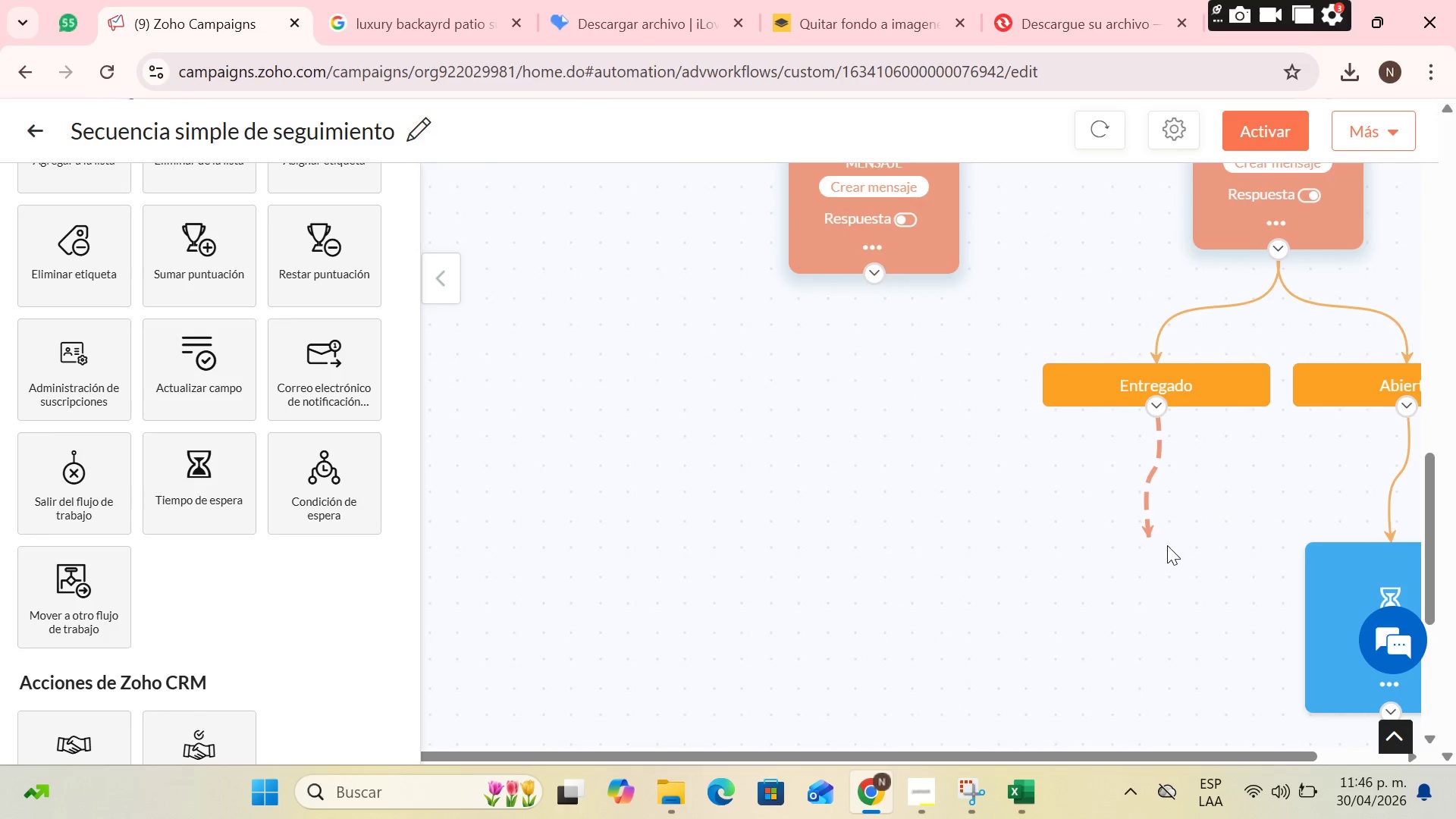 
scroll: coordinate [1171, 545], scroll_direction: down, amount: 2.0
 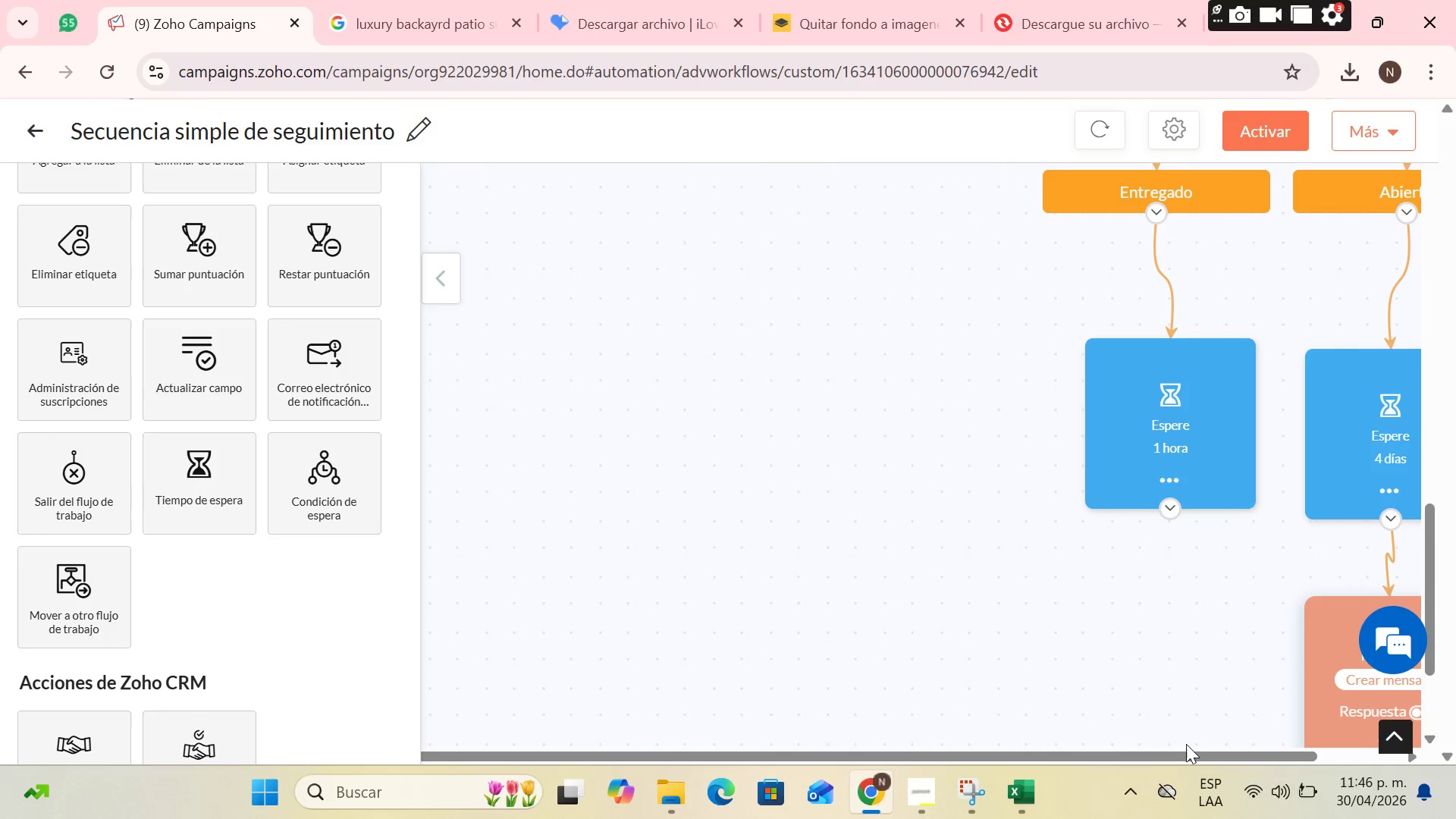 
left_click_drag(start_coordinate=[1188, 753], to_coordinate=[1341, 738])
 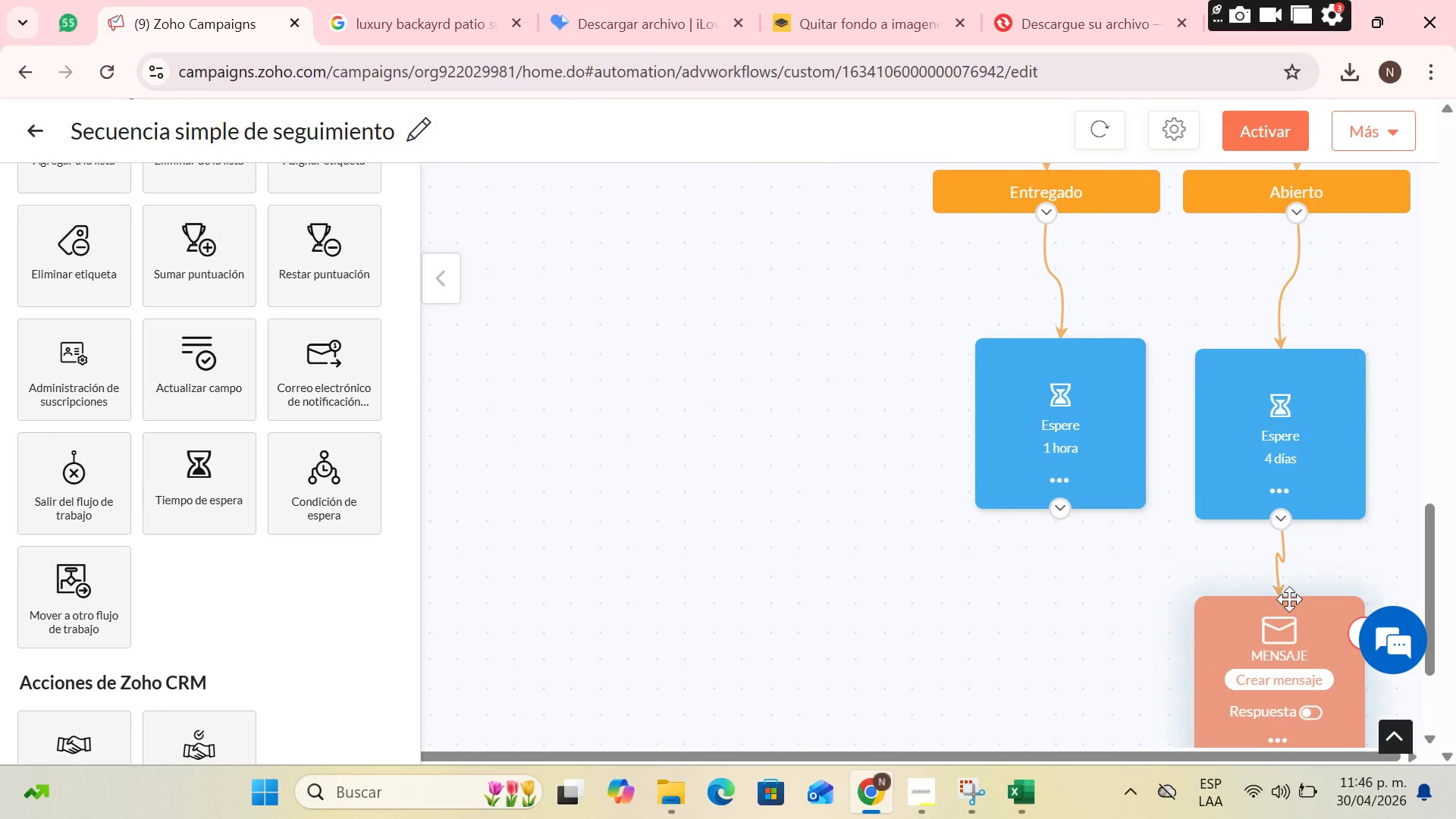 
scroll: coordinate [1289, 599], scroll_direction: down, amount: 2.0
 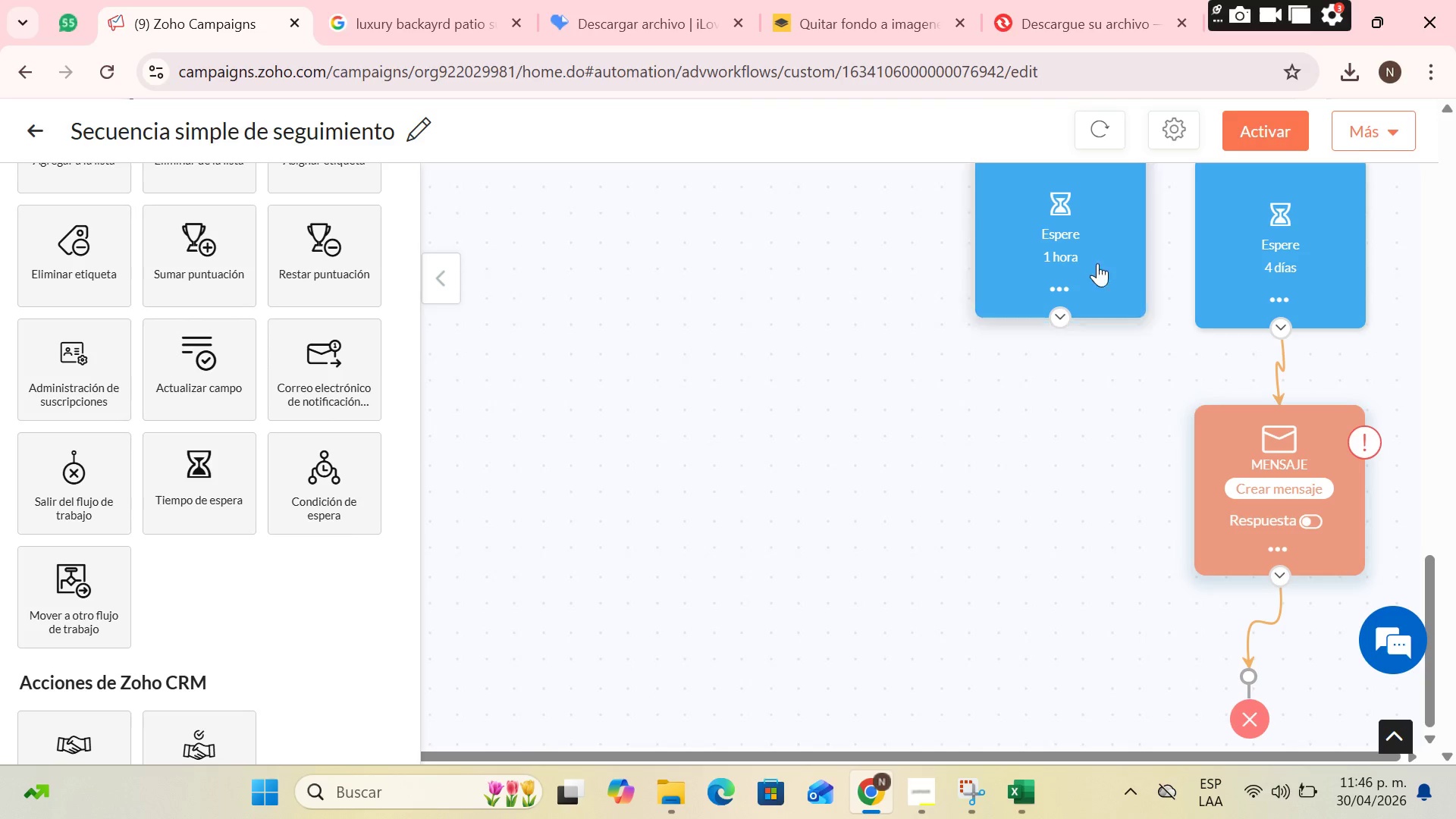 
left_click_drag(start_coordinate=[1092, 203], to_coordinate=[963, 202])
 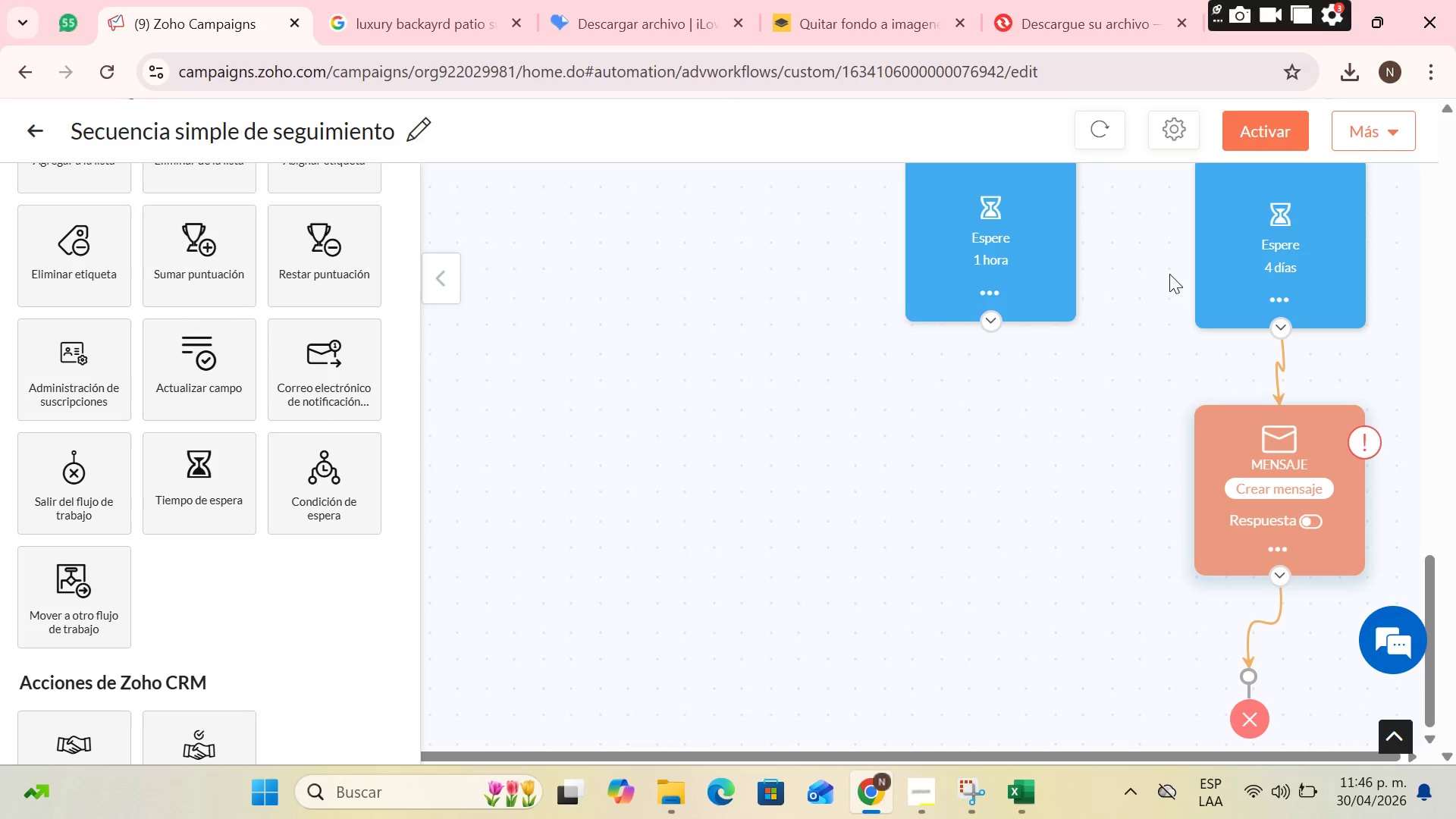 
scroll: coordinate [1169, 277], scroll_direction: down, amount: 1.0
 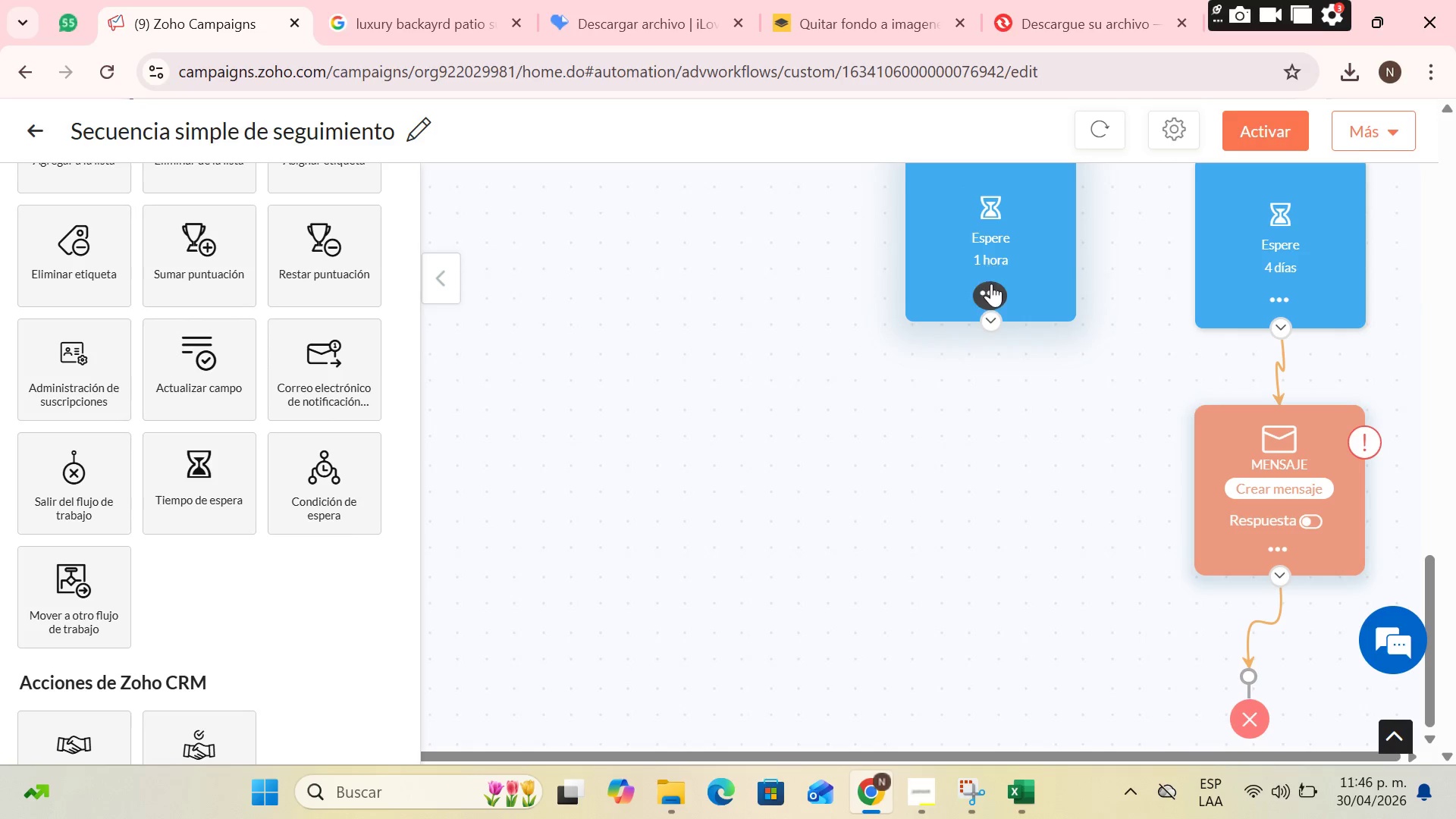 
left_click([990, 284])
 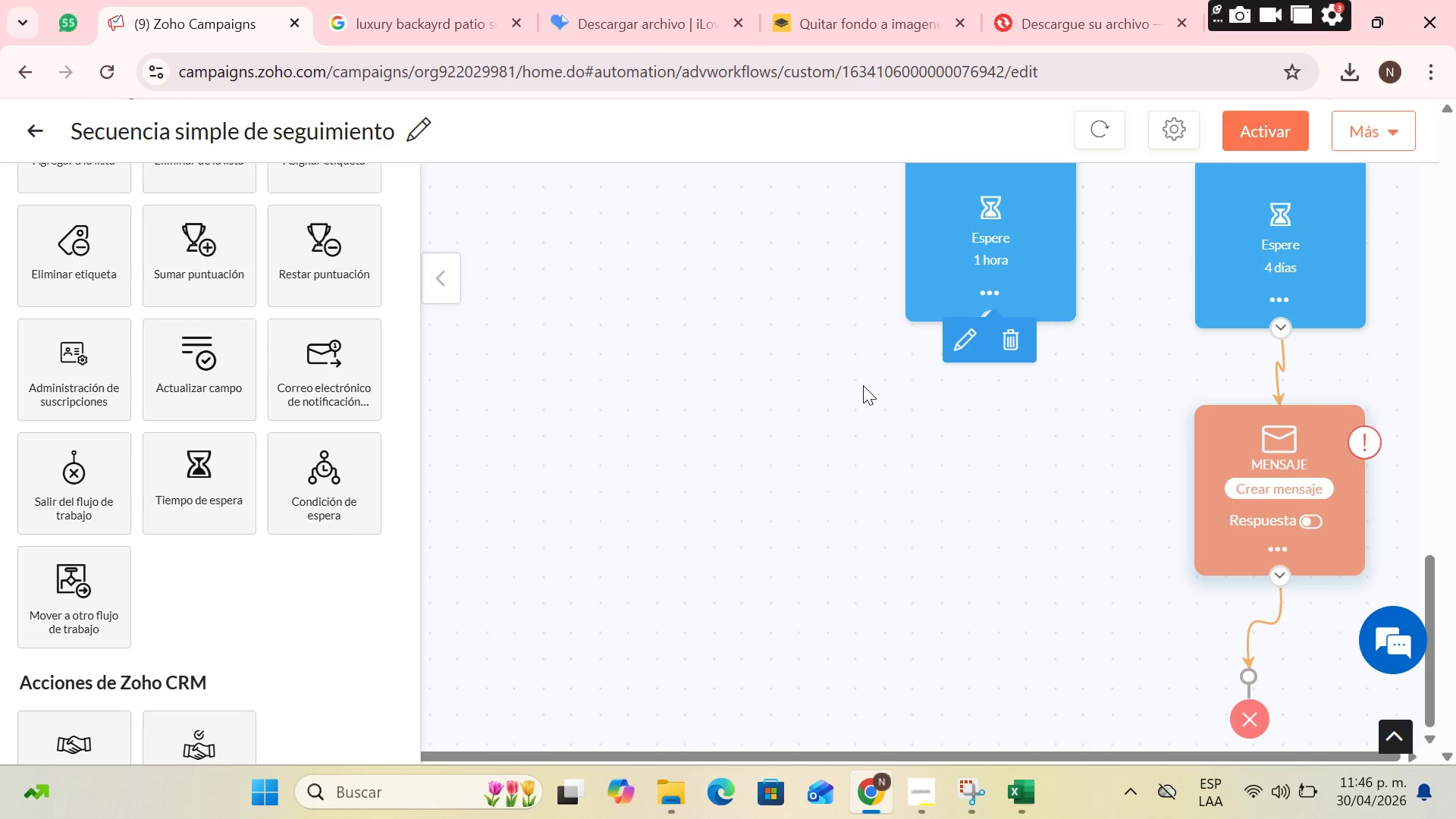 
wait(21.84)
 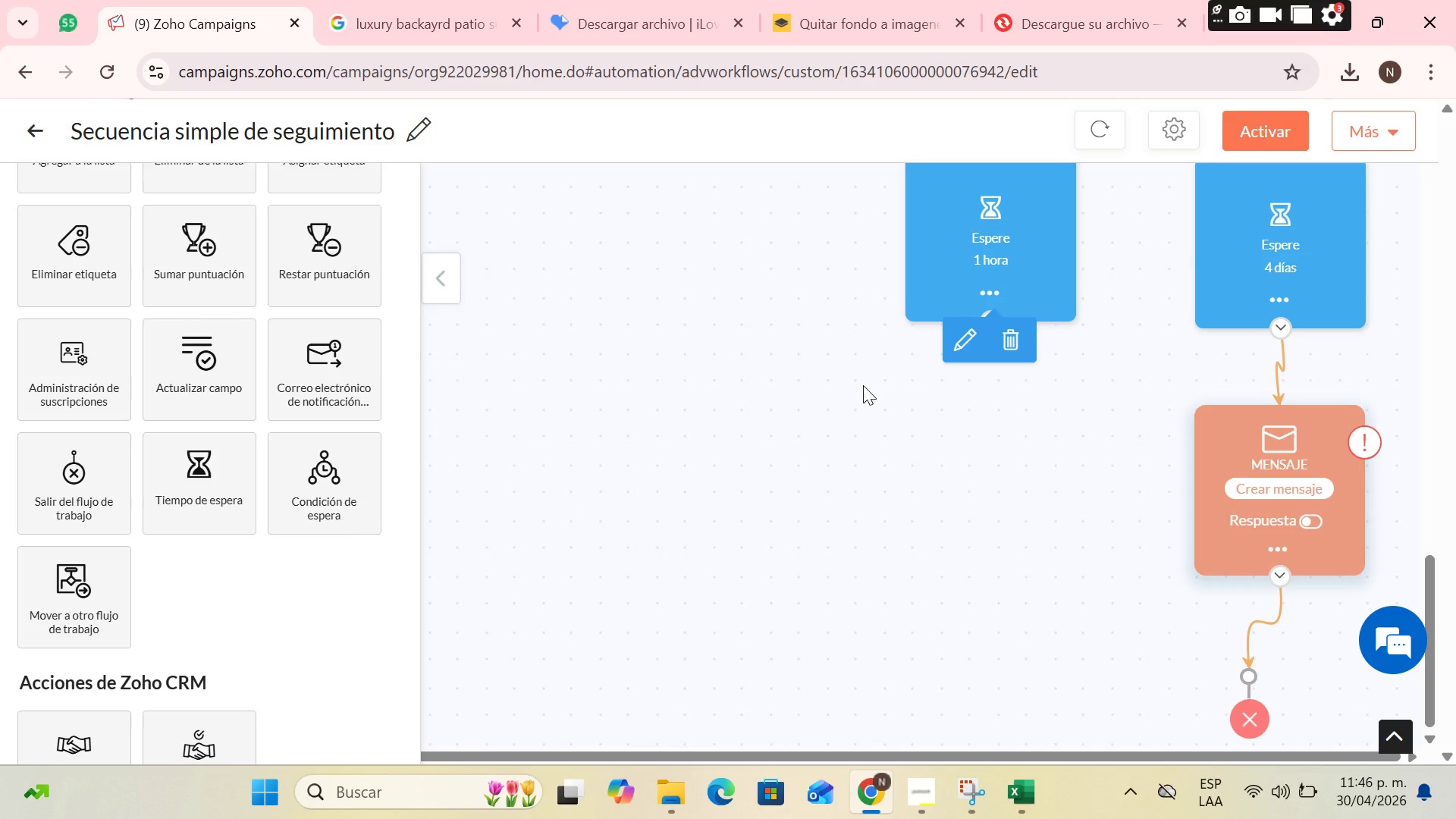 
scroll: coordinate [1140, 465], scroll_direction: up, amount: 2.0
 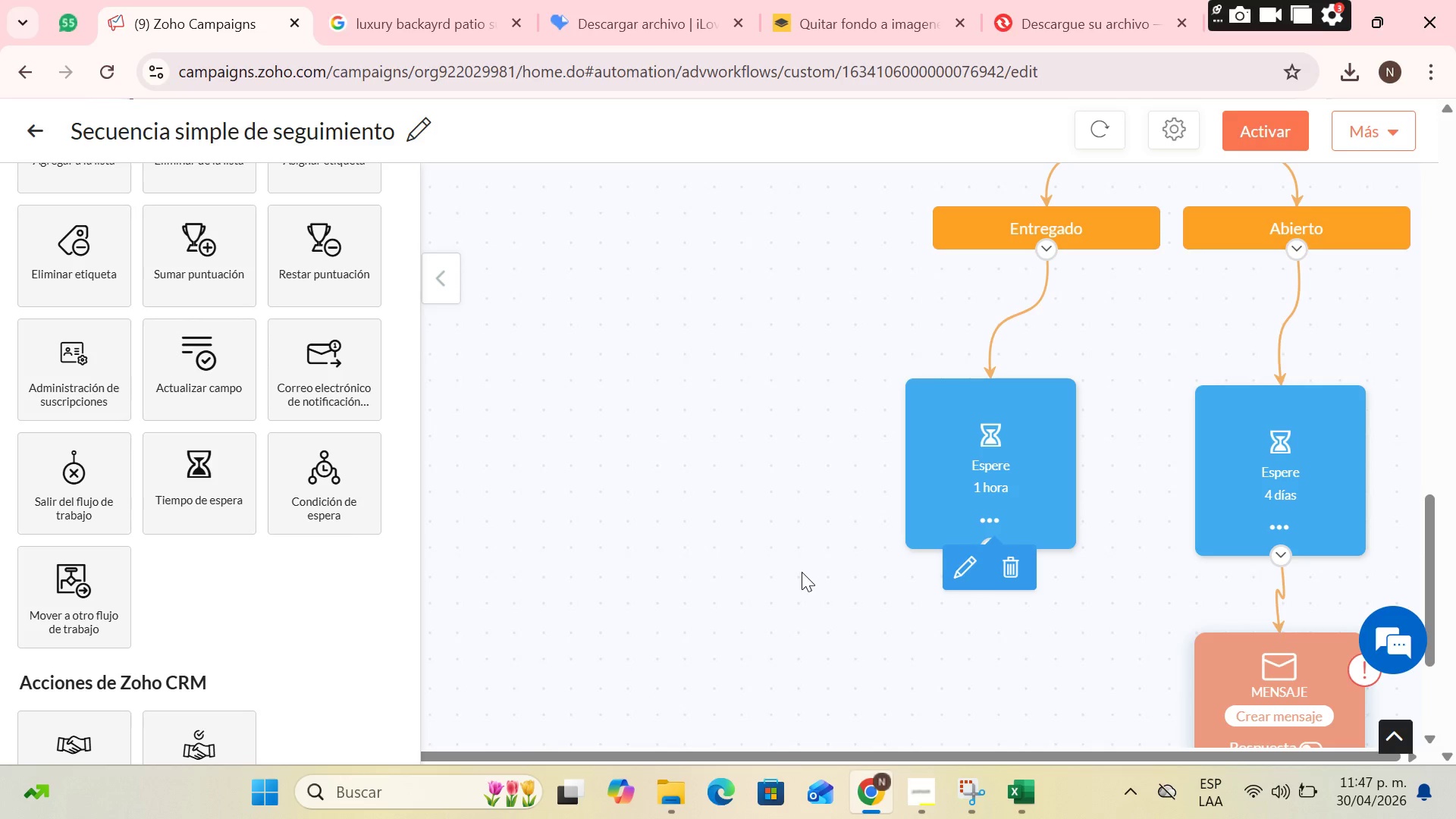 
wait(17.68)
 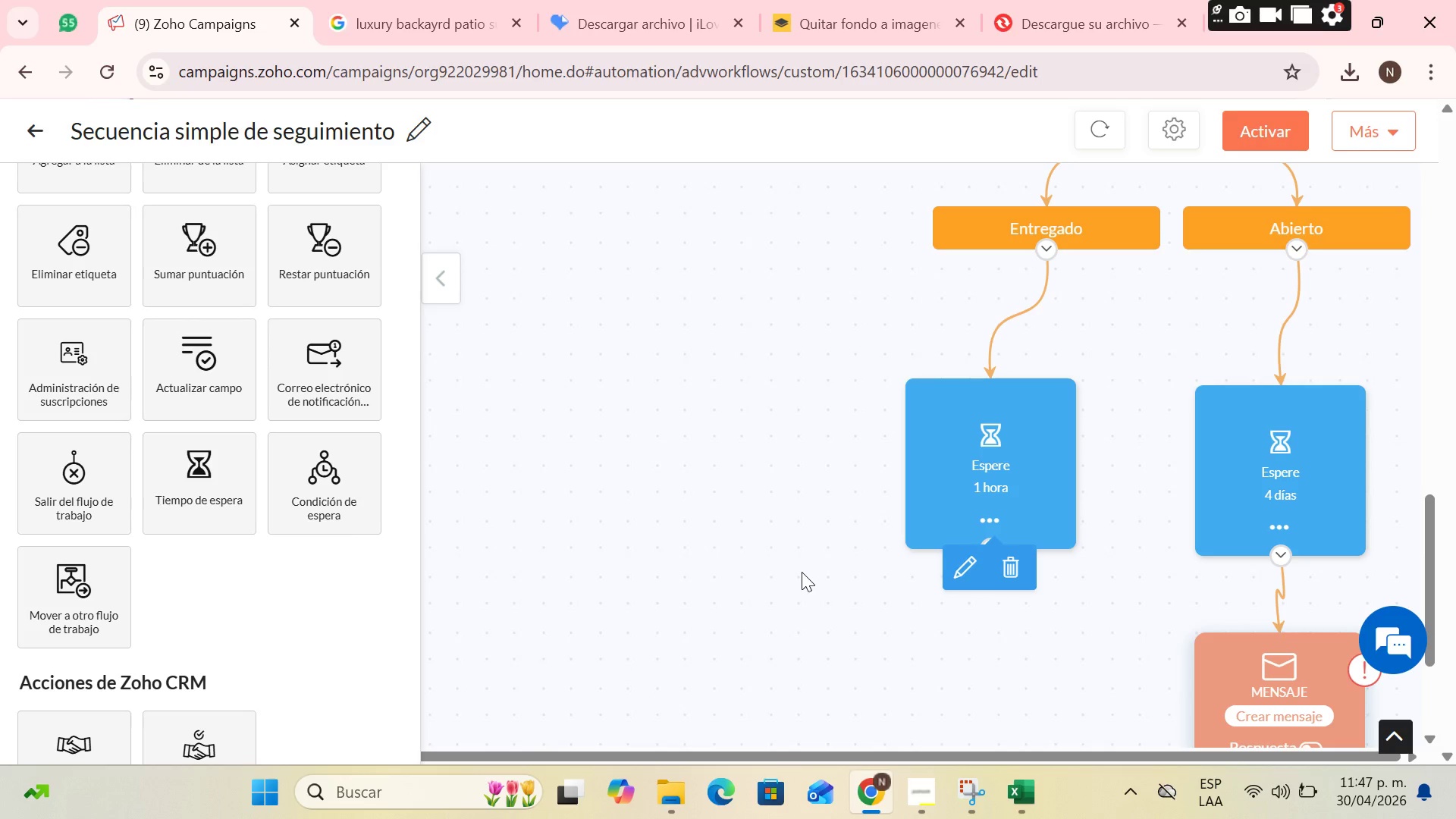 
scroll: coordinate [946, 550], scroll_direction: down, amount: 2.0
 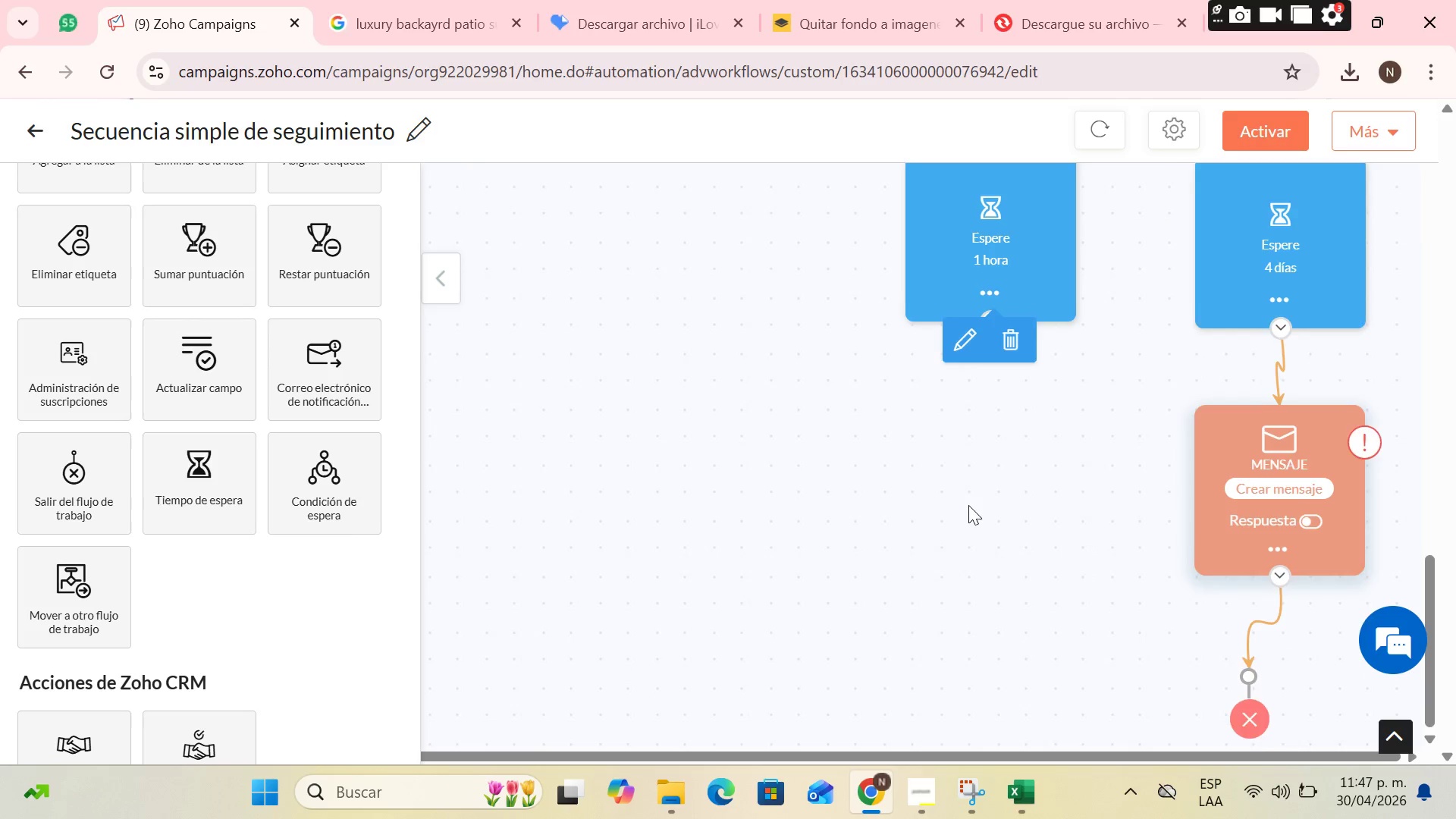 
scroll: coordinate [969, 501], scroll_direction: up, amount: 1.0
 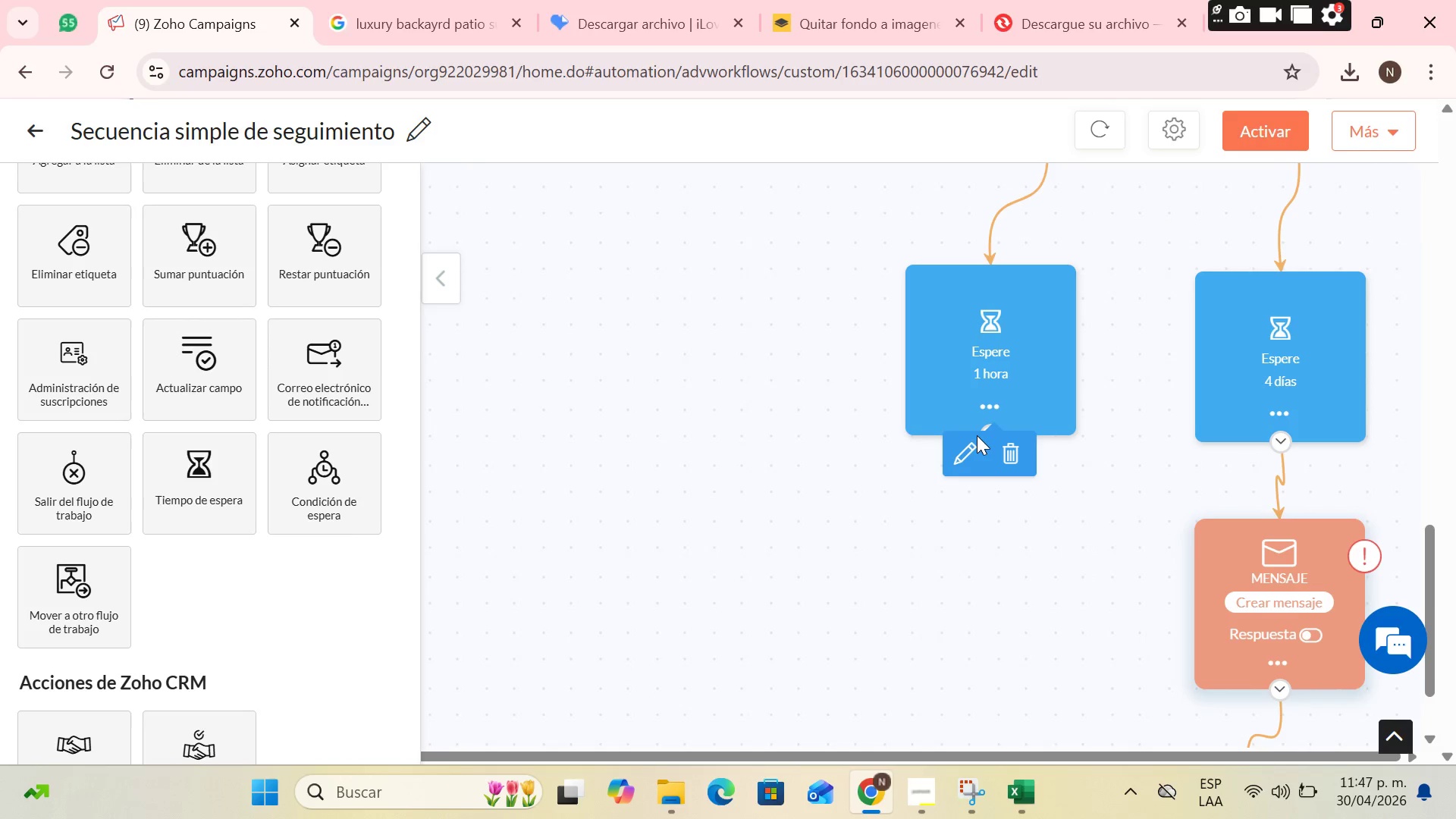 
left_click([968, 444])
 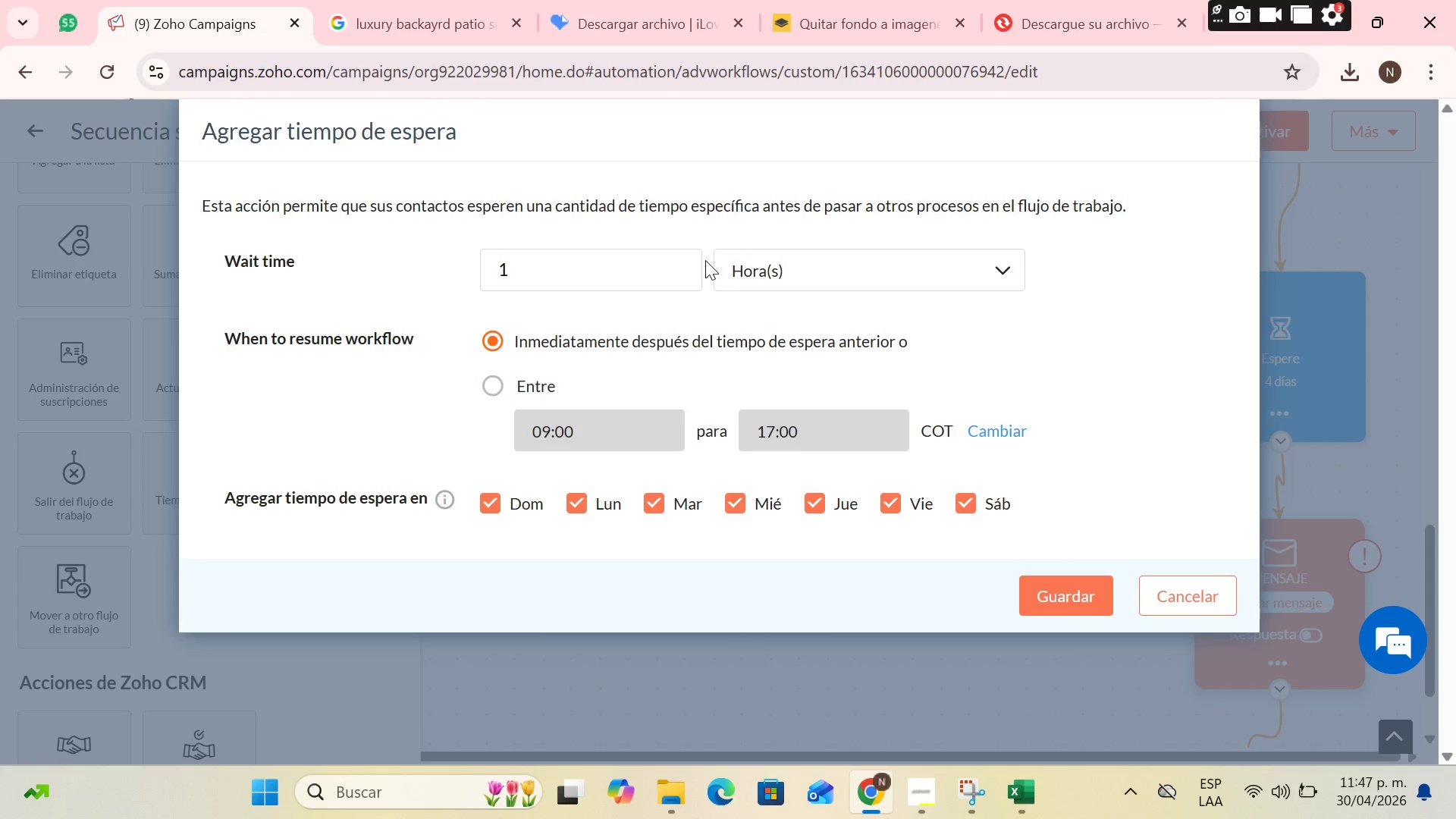 
double_click([686, 263])
 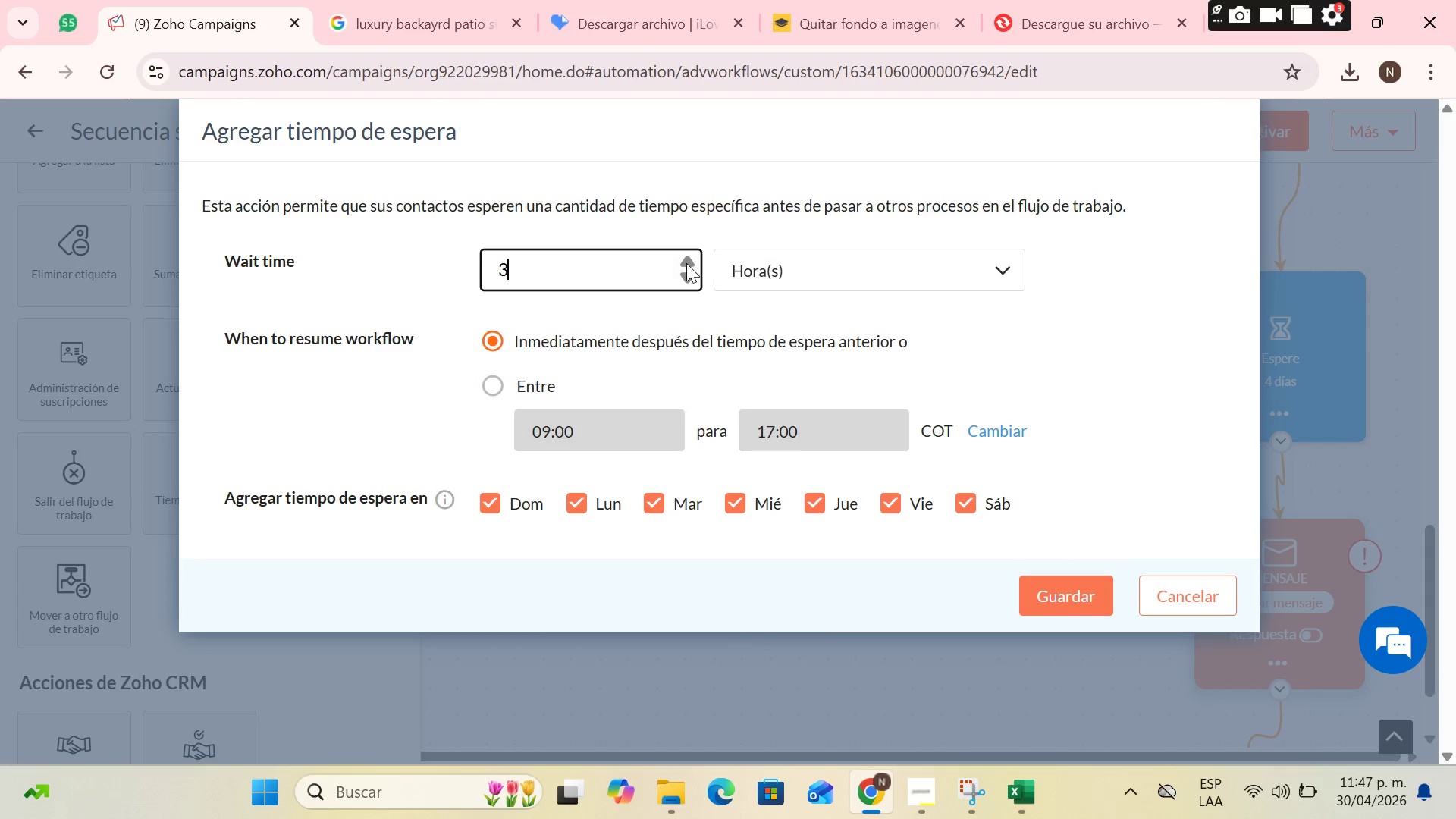 
triple_click([686, 263])
 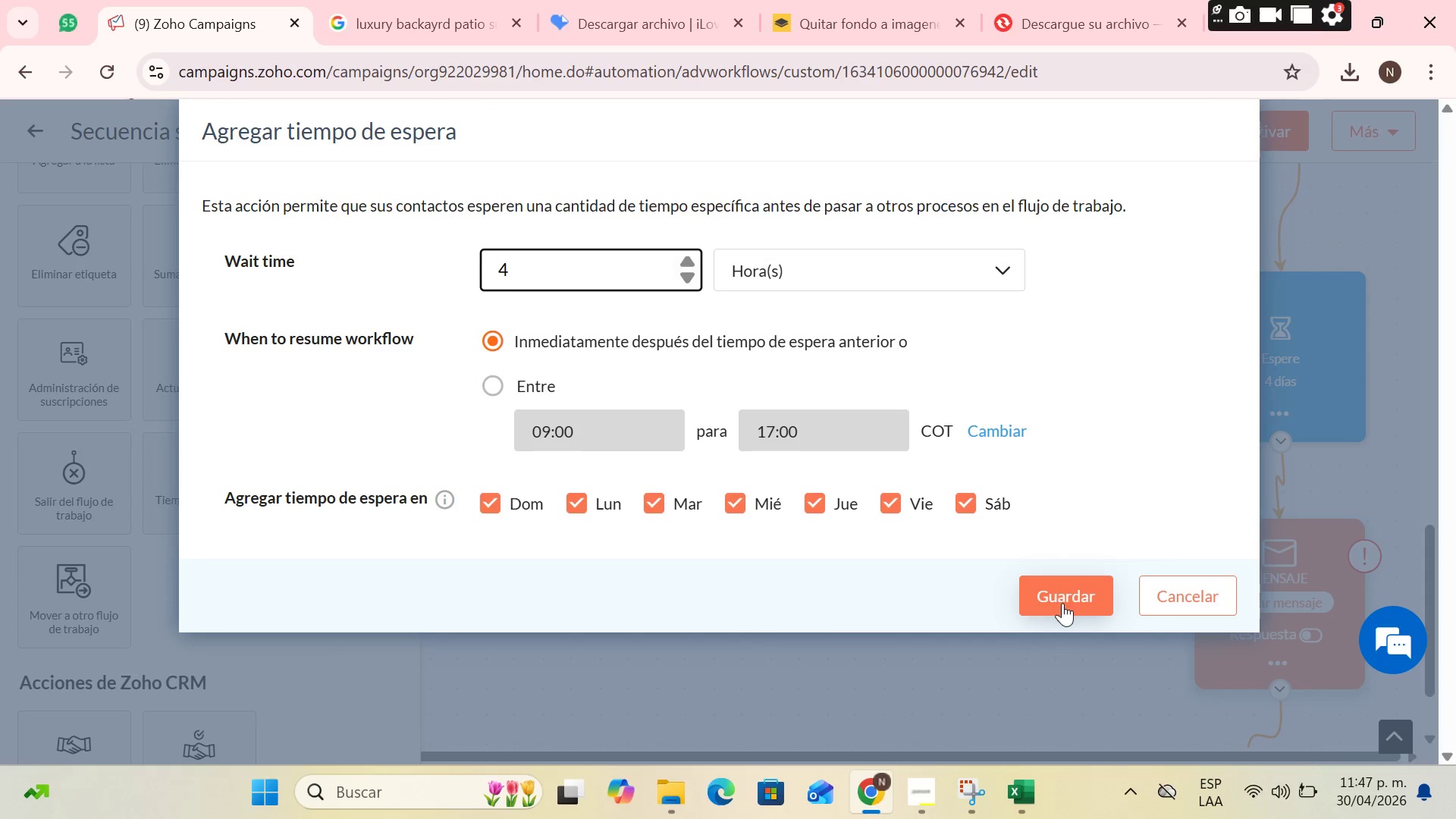 
left_click([763, 260])
 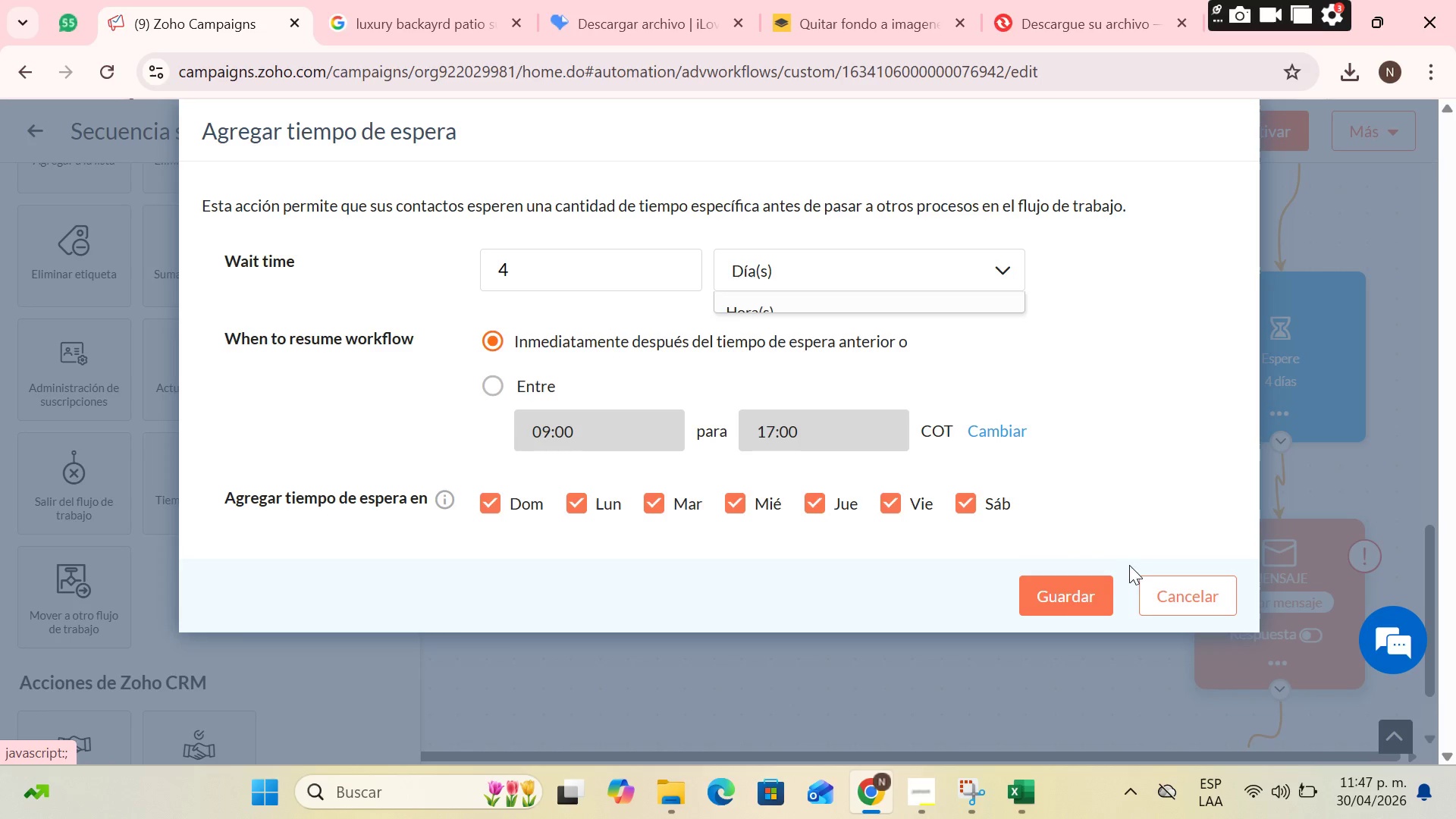 
left_click([1054, 587])
 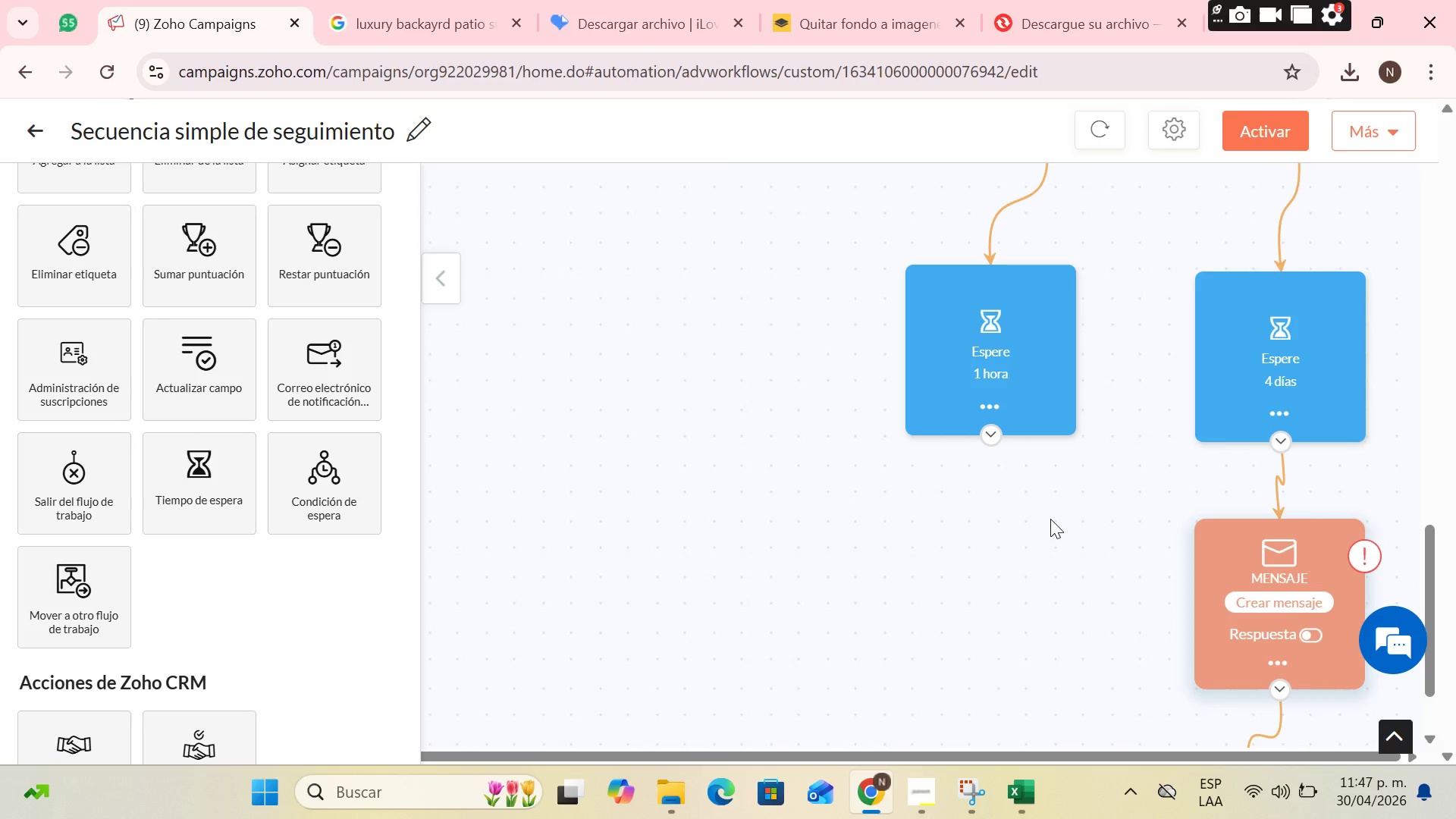 
scroll: coordinate [84, 285], scroll_direction: up, amount: 6.0
 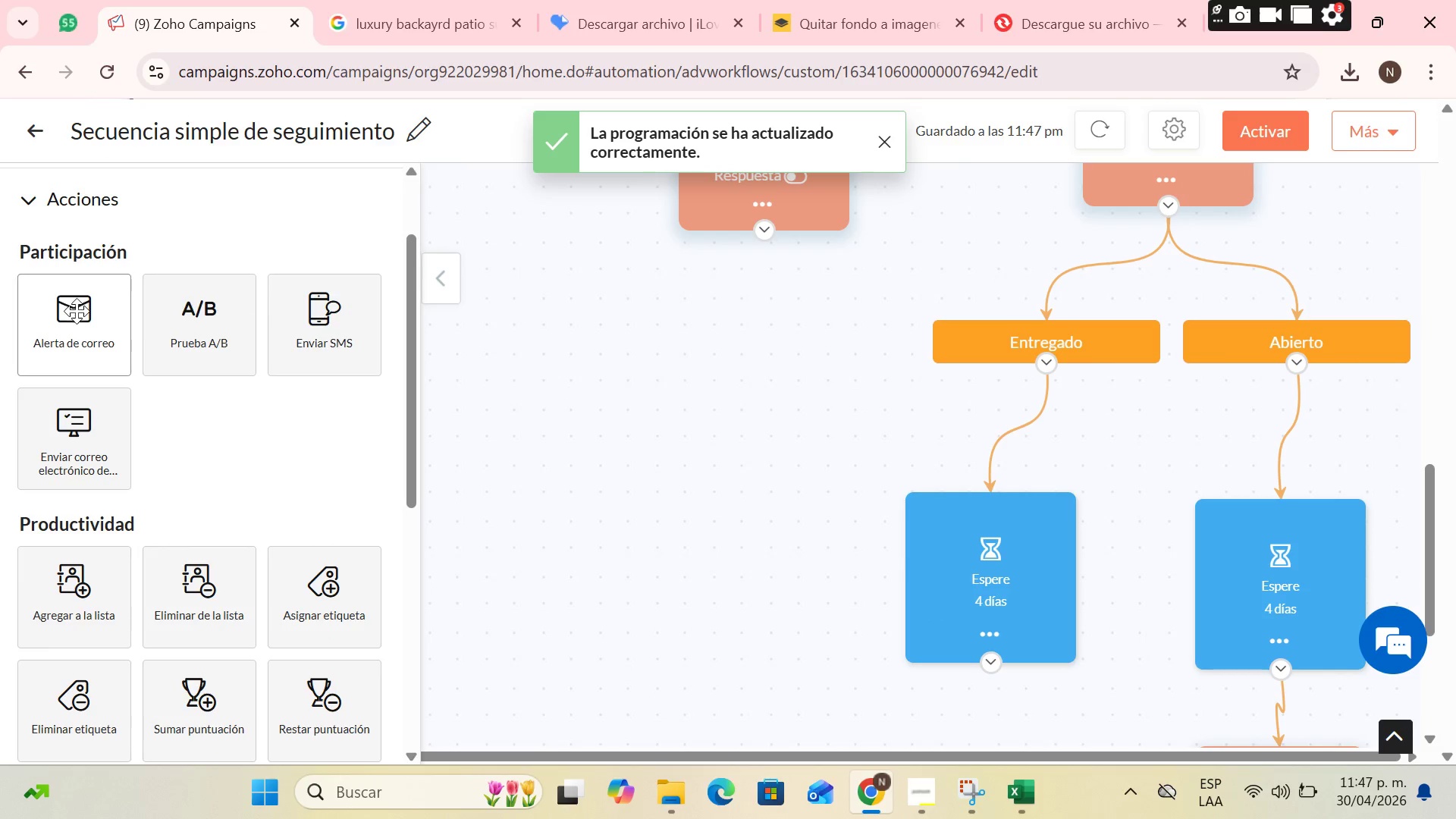 
left_click_drag(start_coordinate=[77, 313], to_coordinate=[929, 452])
 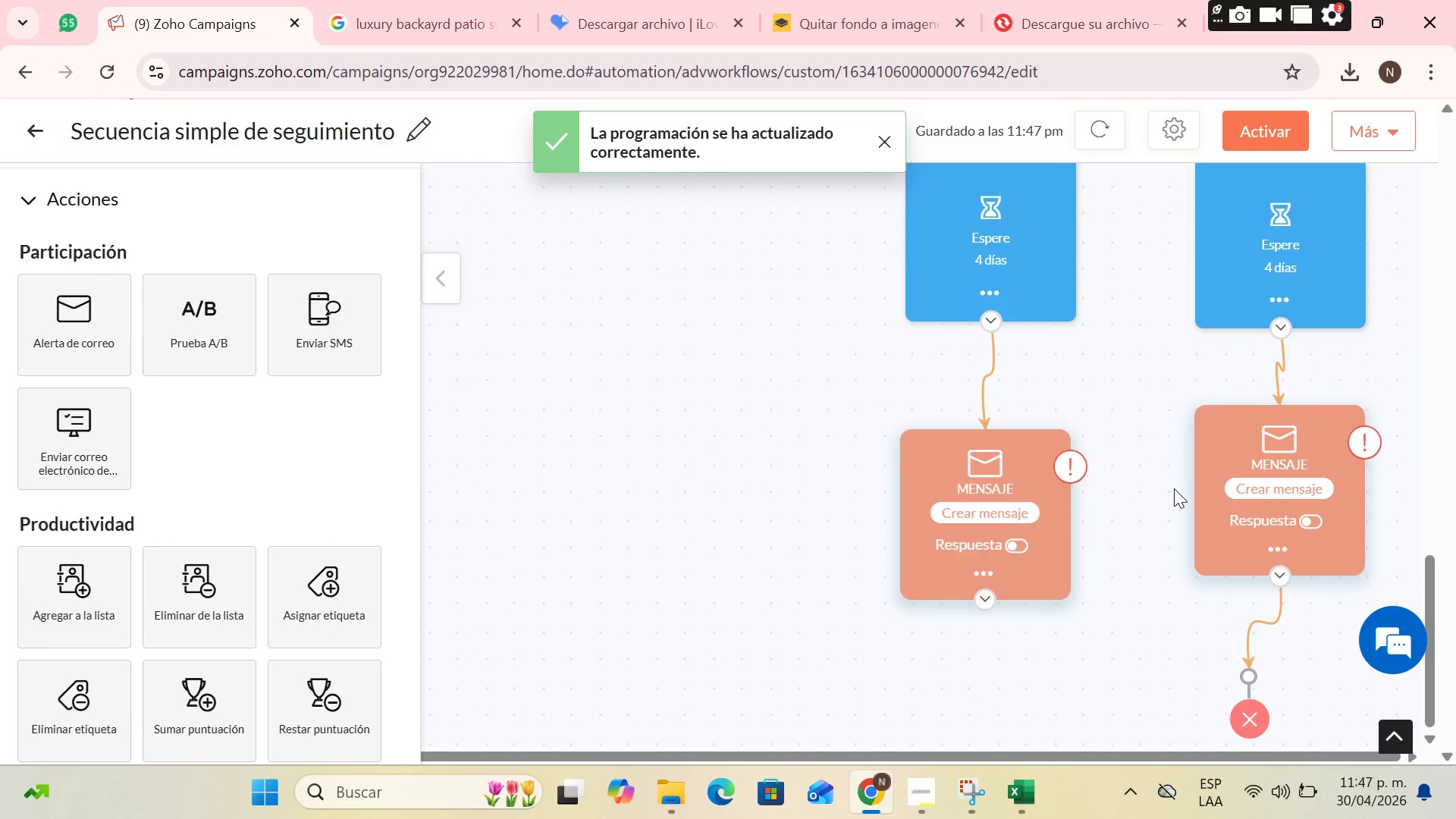 
scroll: coordinate [1300, 367], scroll_direction: up, amount: 10.0
 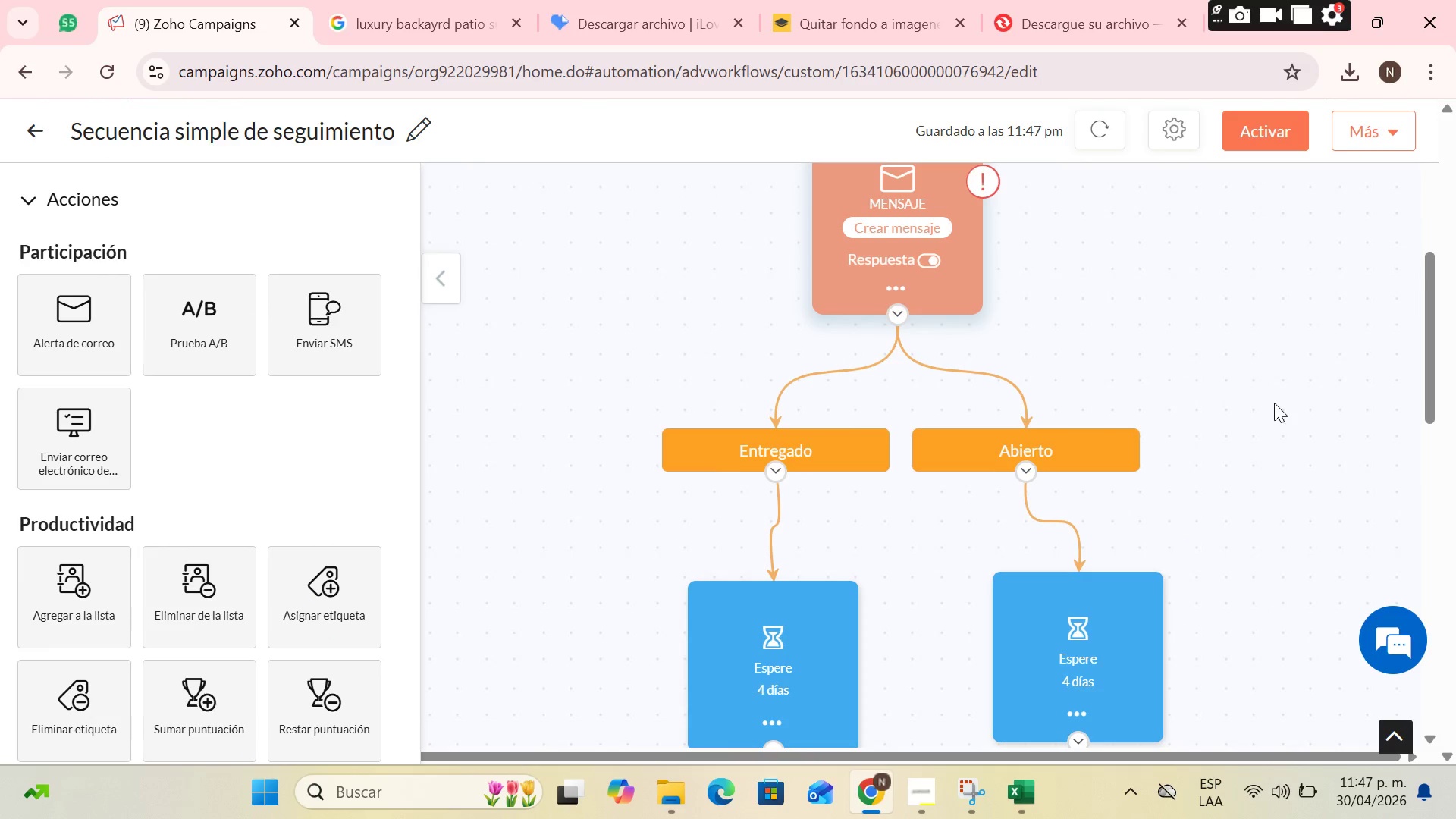 
scroll: coordinate [1275, 398], scroll_direction: down, amount: 5.0
 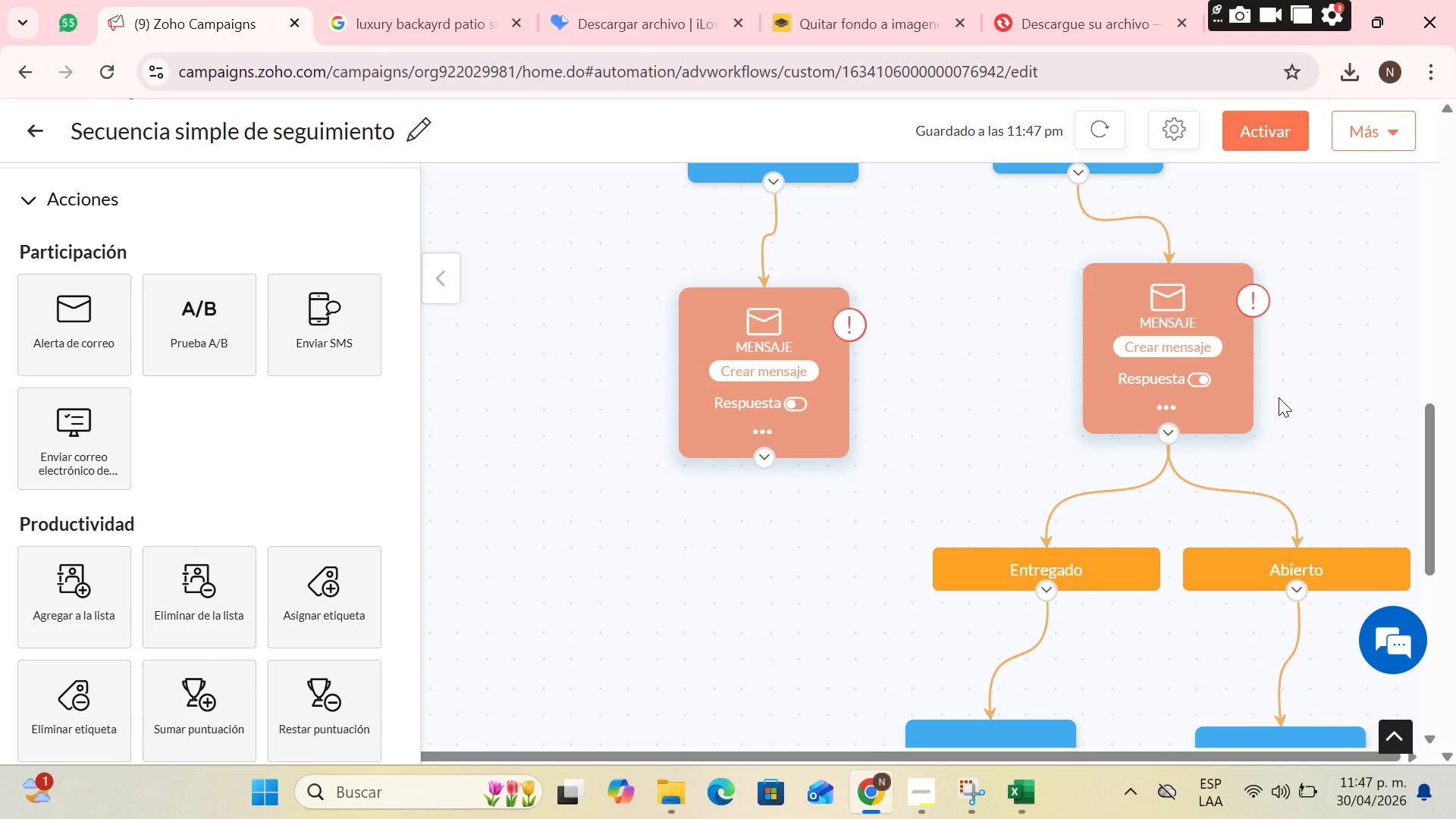 
wait(32.18)
 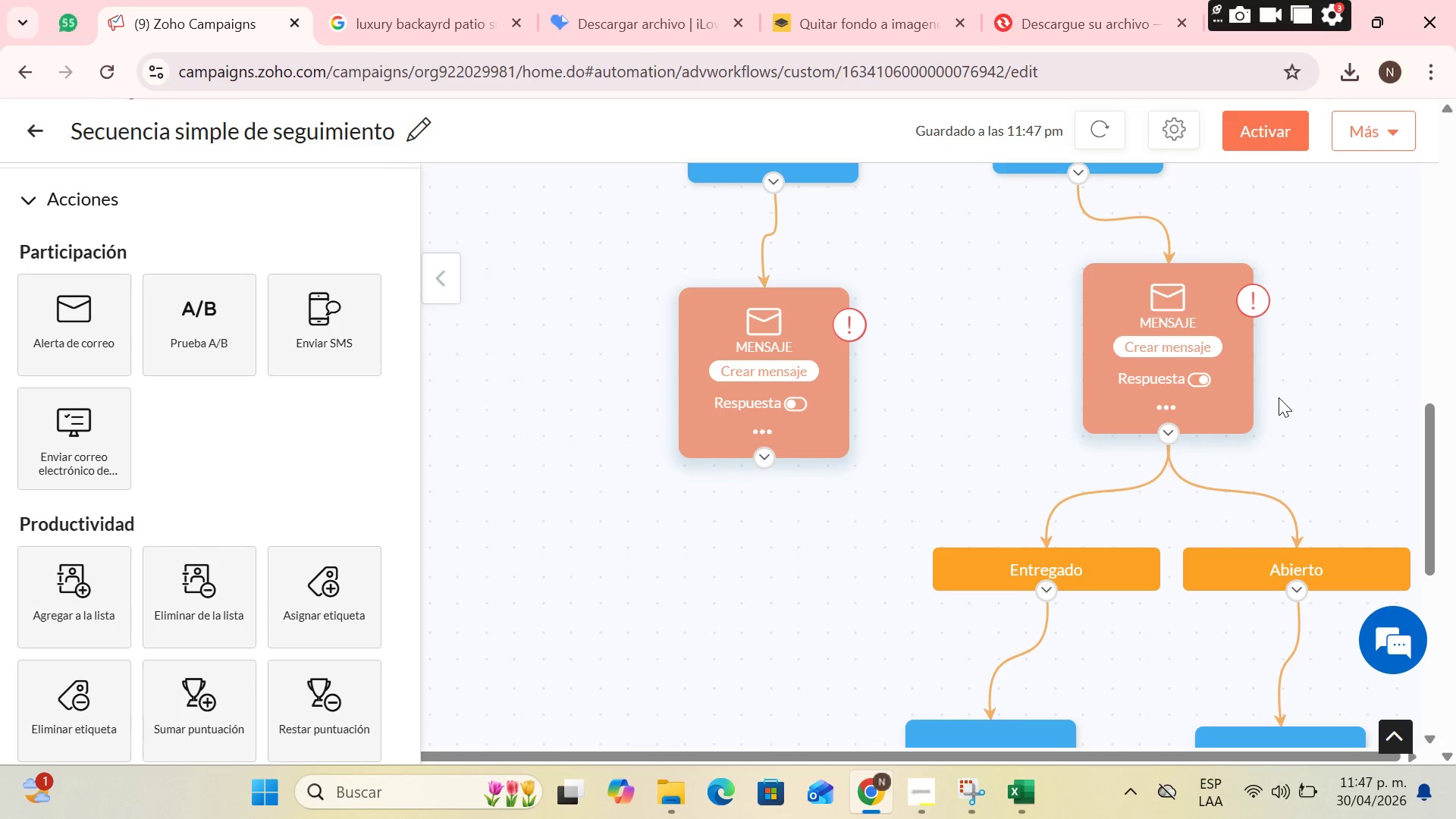 
scroll: coordinate [1144, 468], scroll_direction: down, amount: 7.0
 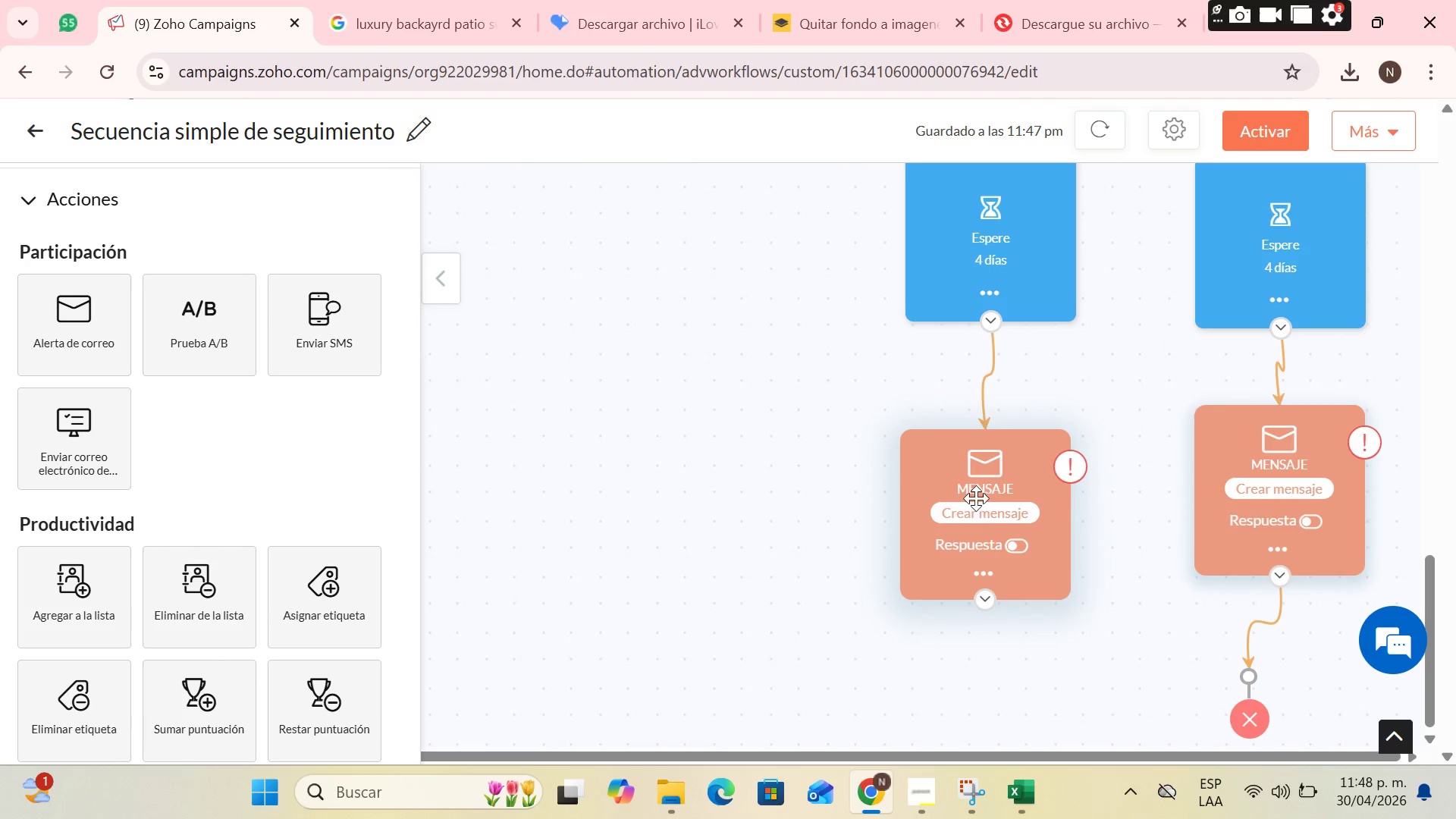 
left_click([976, 501])
 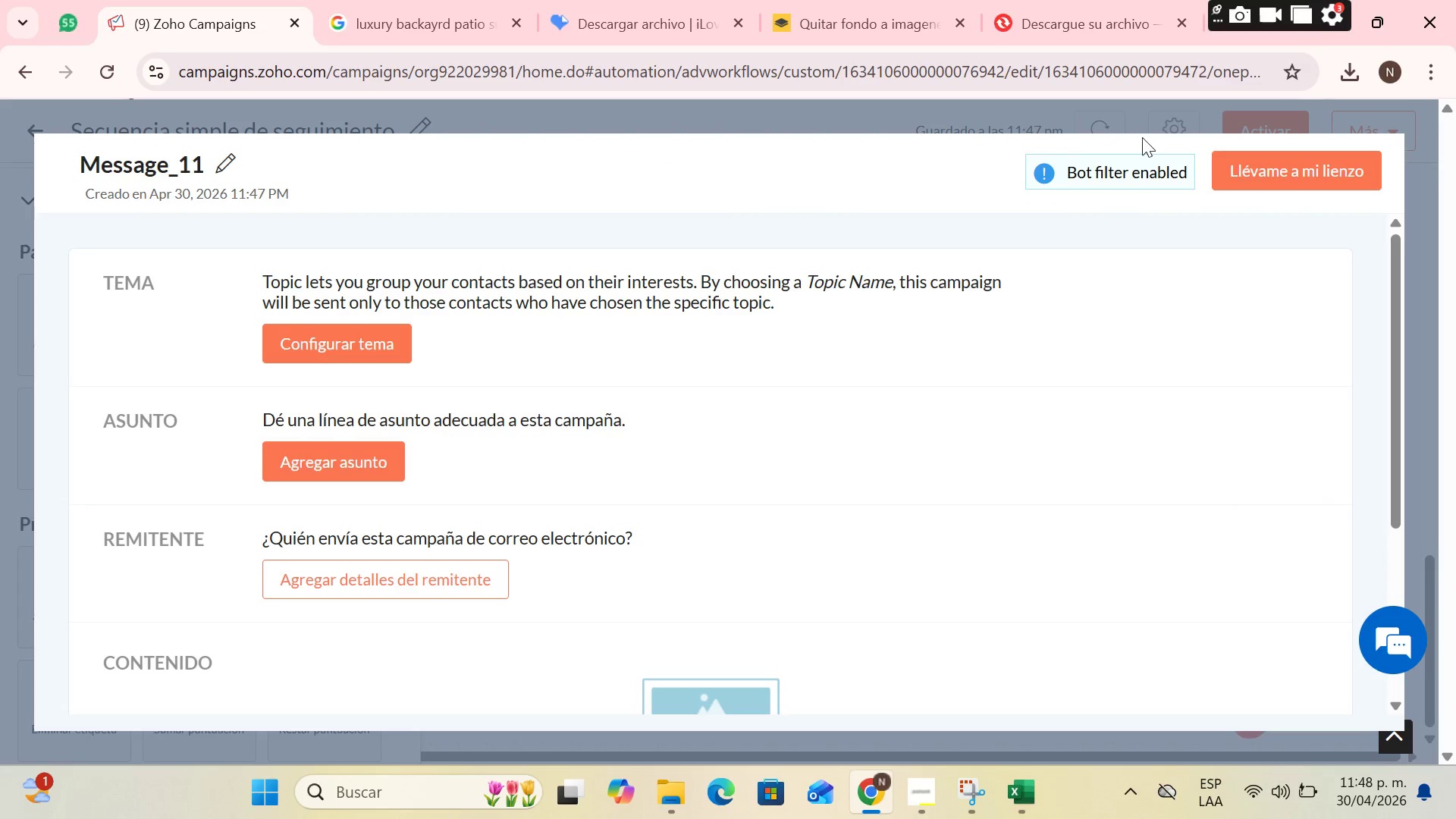 
left_click([1266, 167])
 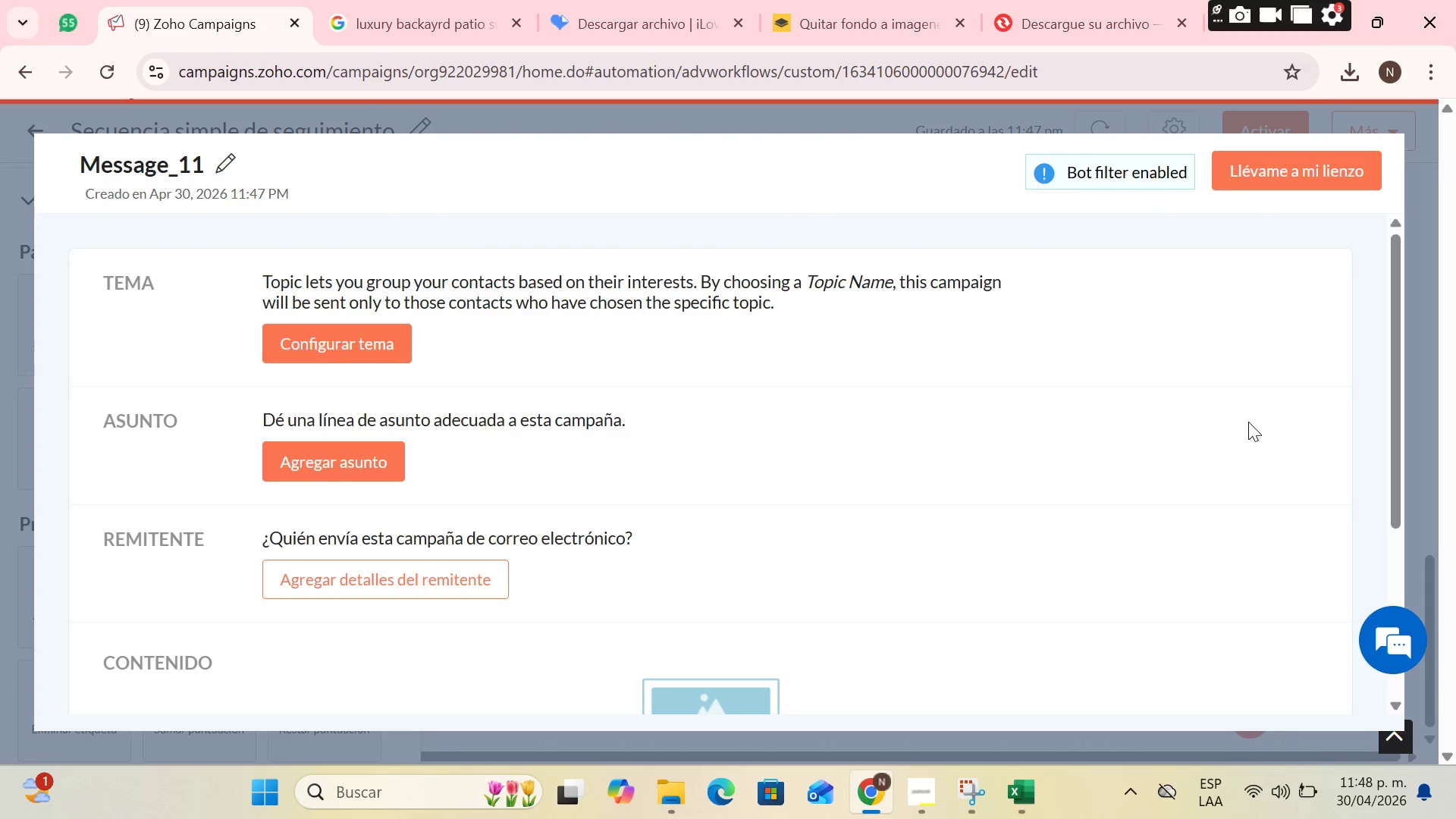 
scroll: coordinate [1223, 428], scroll_direction: up, amount: 1.0
 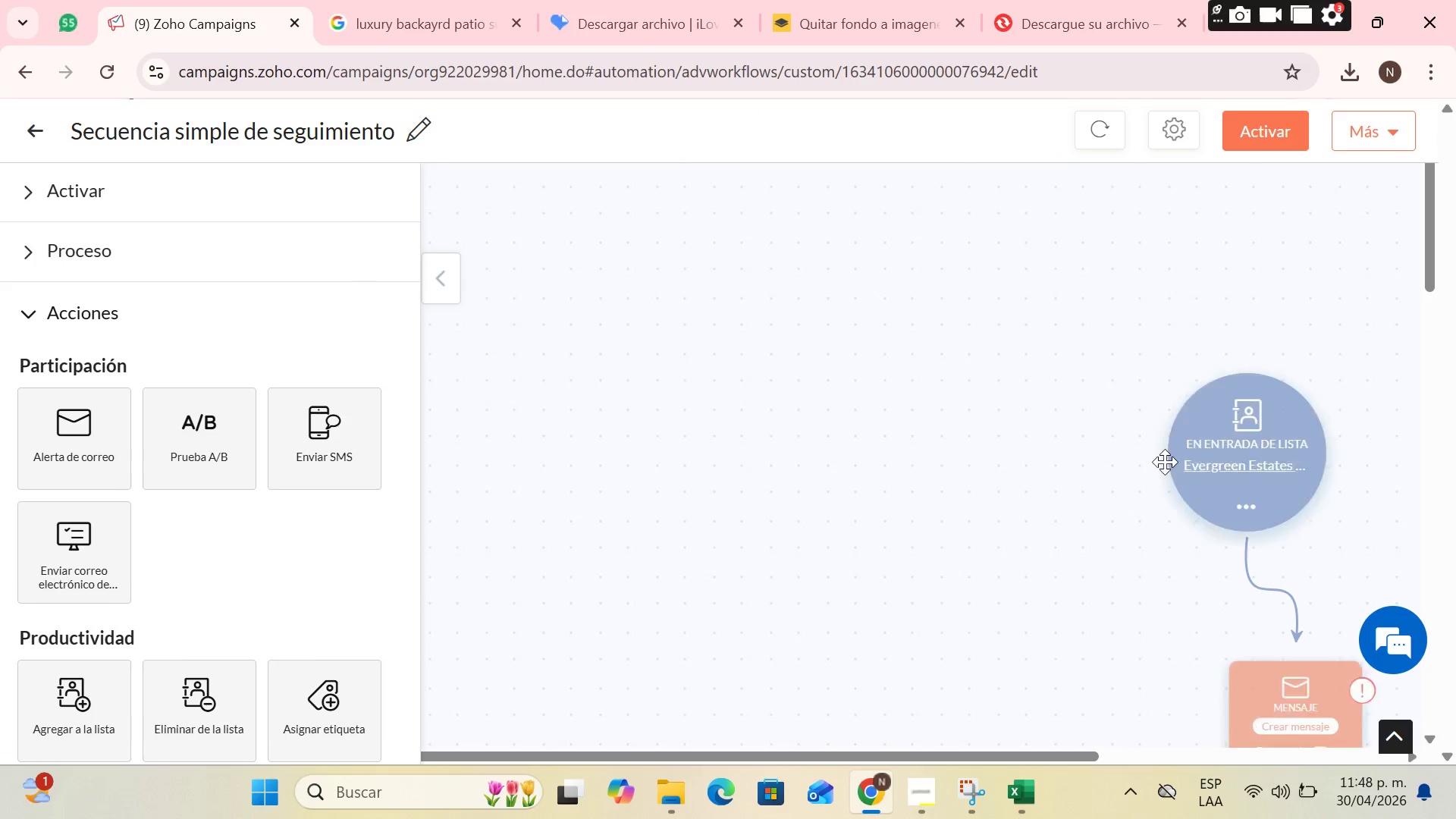 
scroll: coordinate [1301, 479], scroll_direction: down, amount: 8.0
 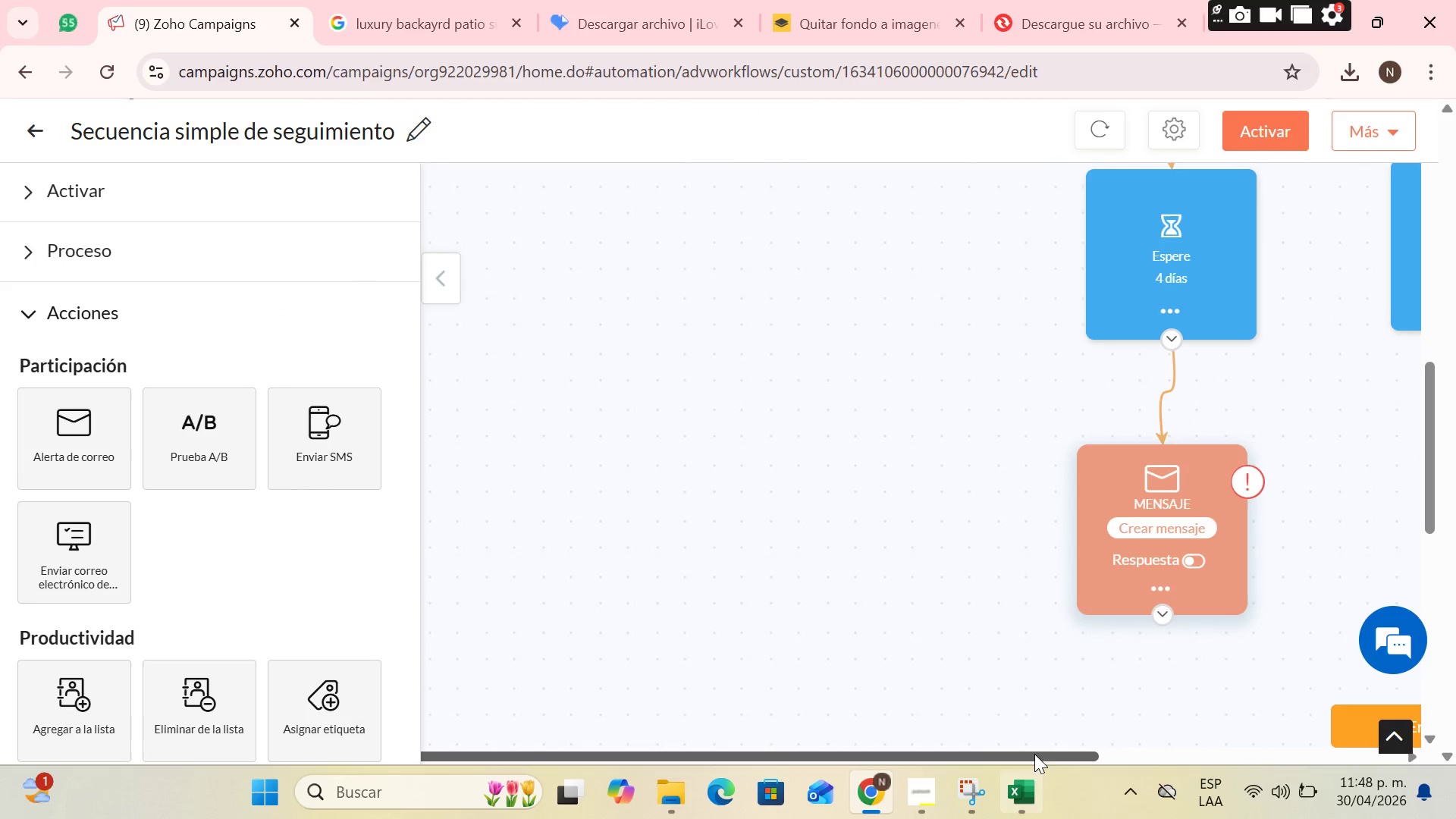 
left_click_drag(start_coordinate=[1034, 752], to_coordinate=[1331, 733])
 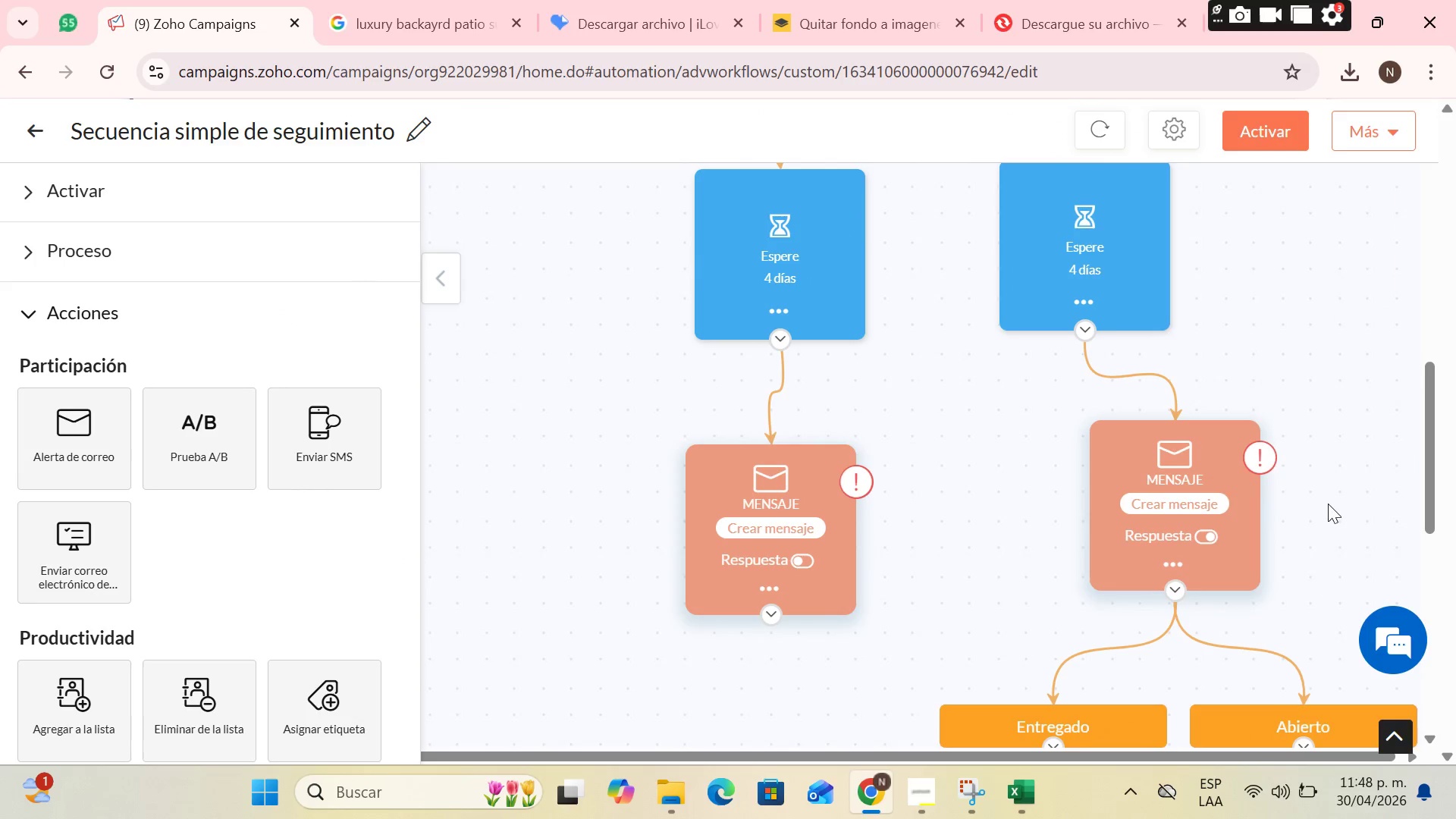 
scroll: coordinate [1271, 469], scroll_direction: down, amount: 2.0
 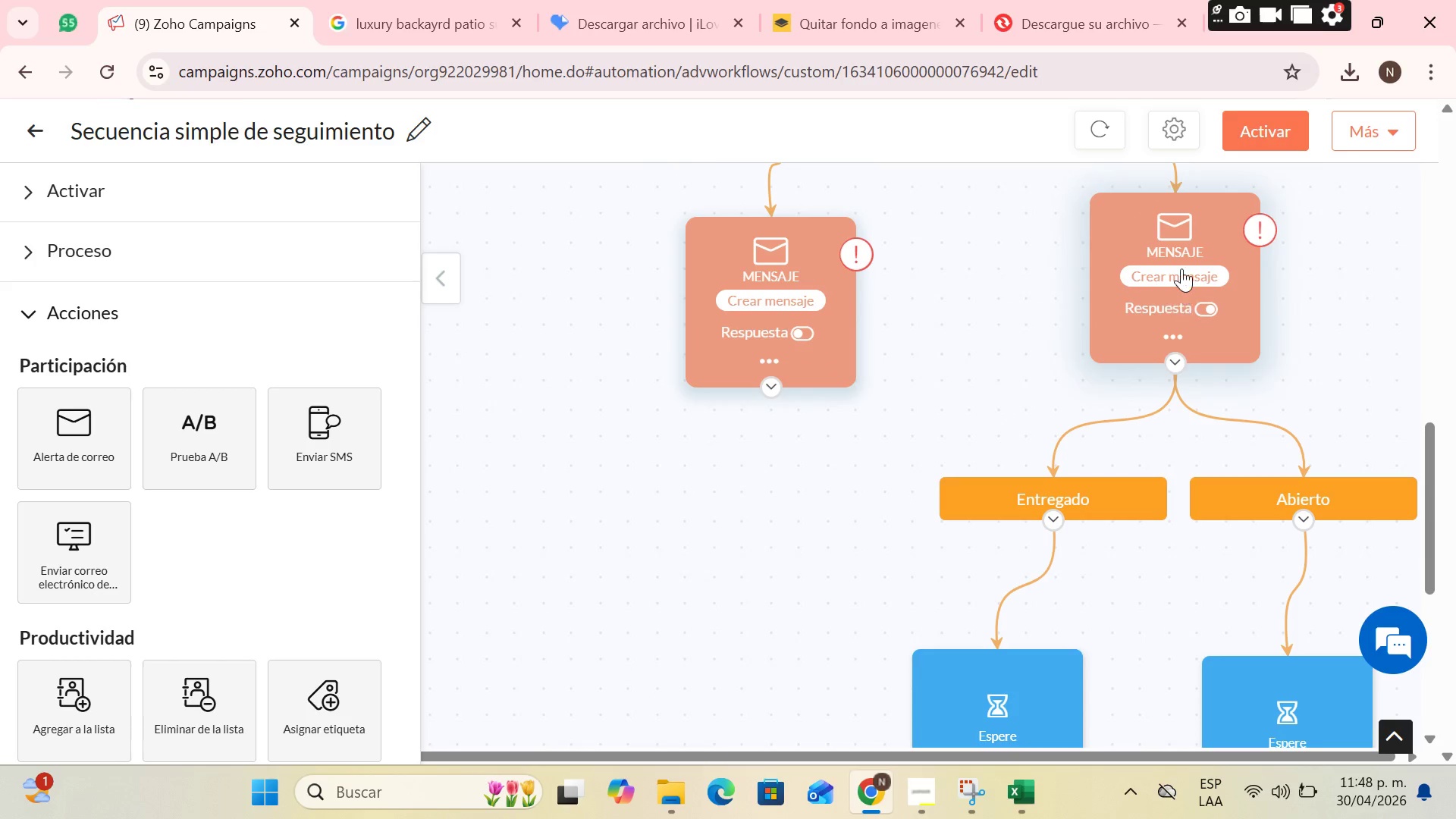 
left_click([1181, 268])
 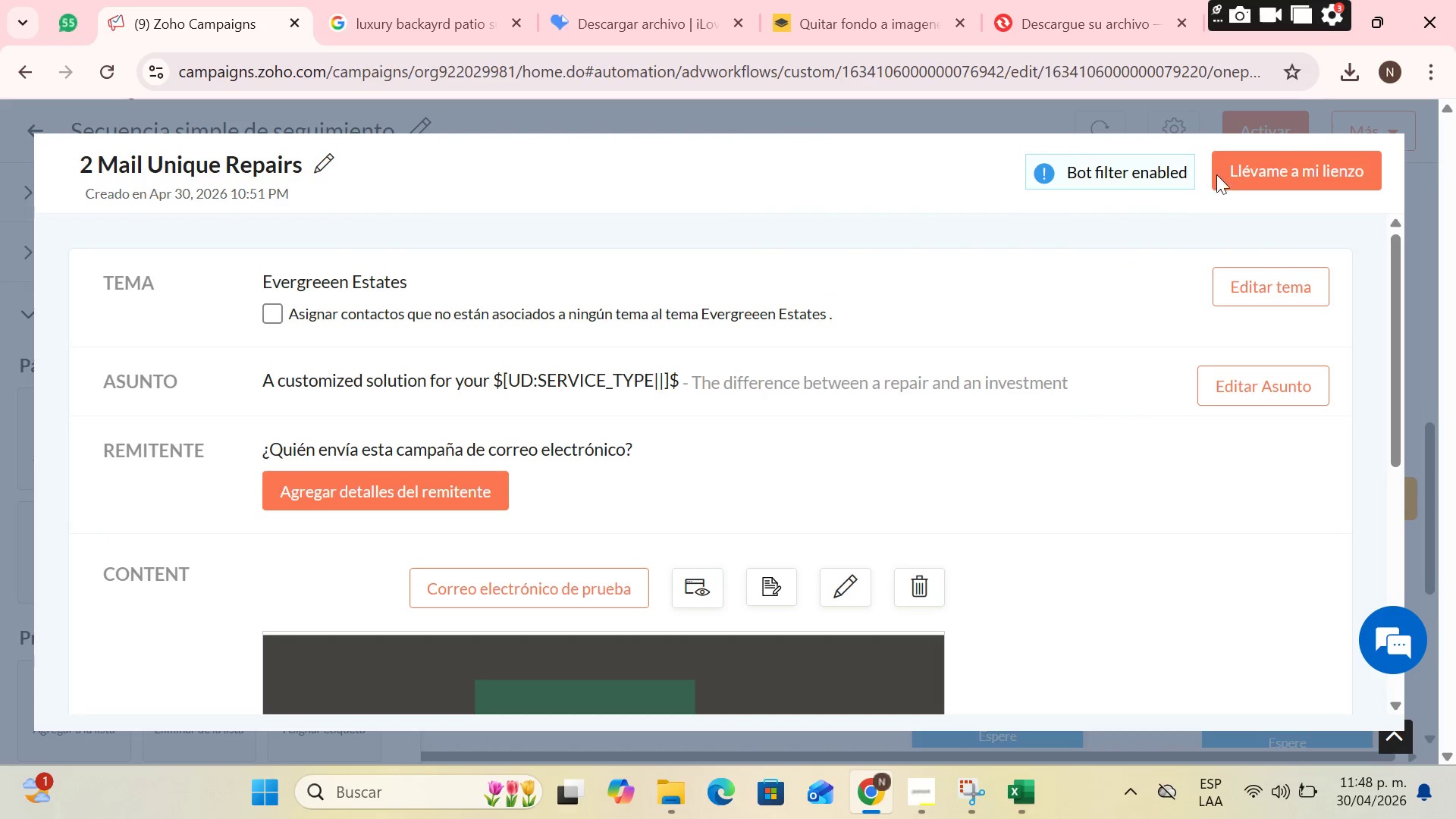 
scroll: coordinate [643, 384], scroll_direction: down, amount: 4.0
 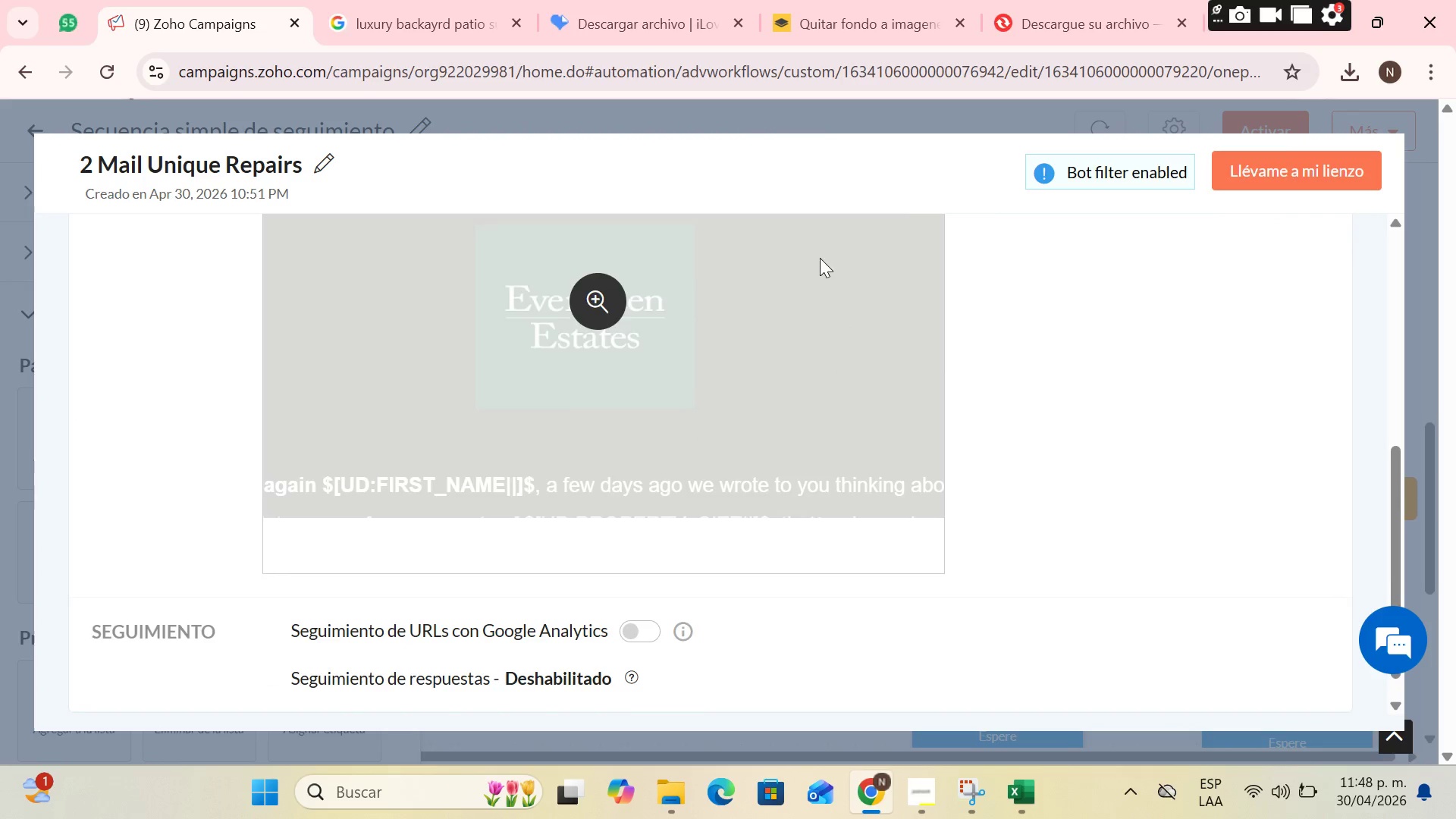 
scroll: coordinate [828, 321], scroll_direction: up, amount: 2.0
 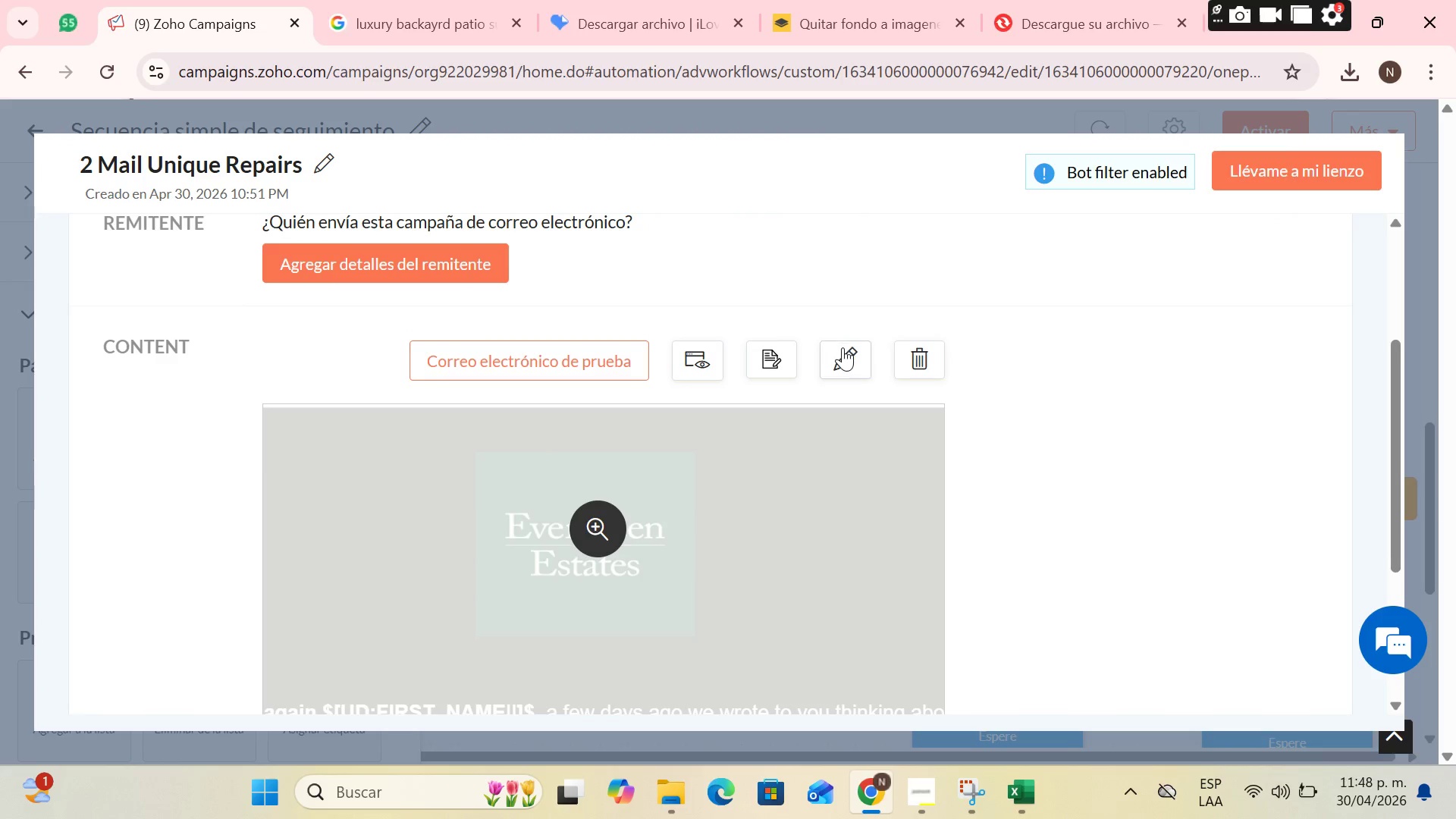 
left_click([843, 350])
 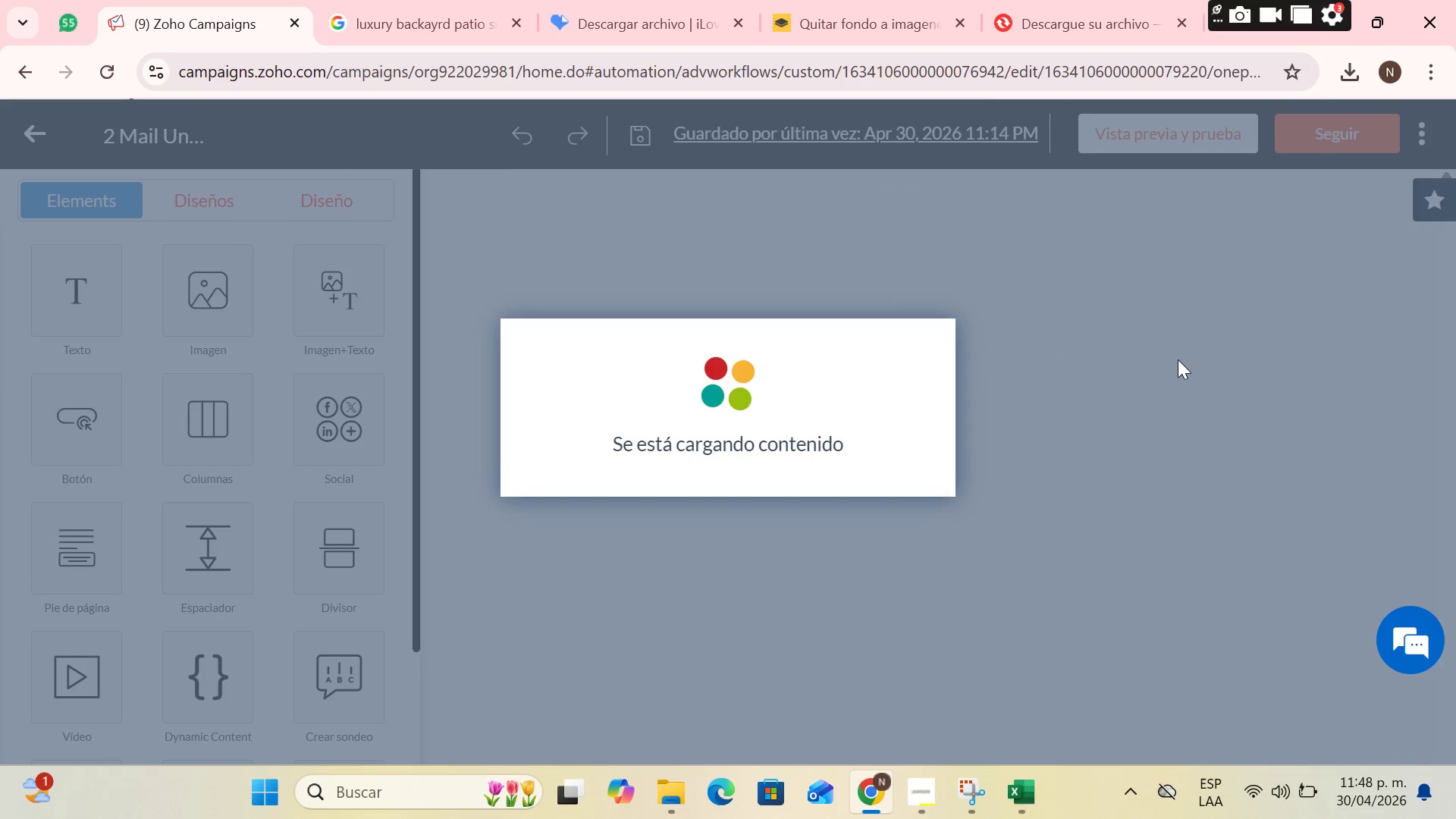 
scroll: coordinate [1311, 339], scroll_direction: down, amount: 3.0
 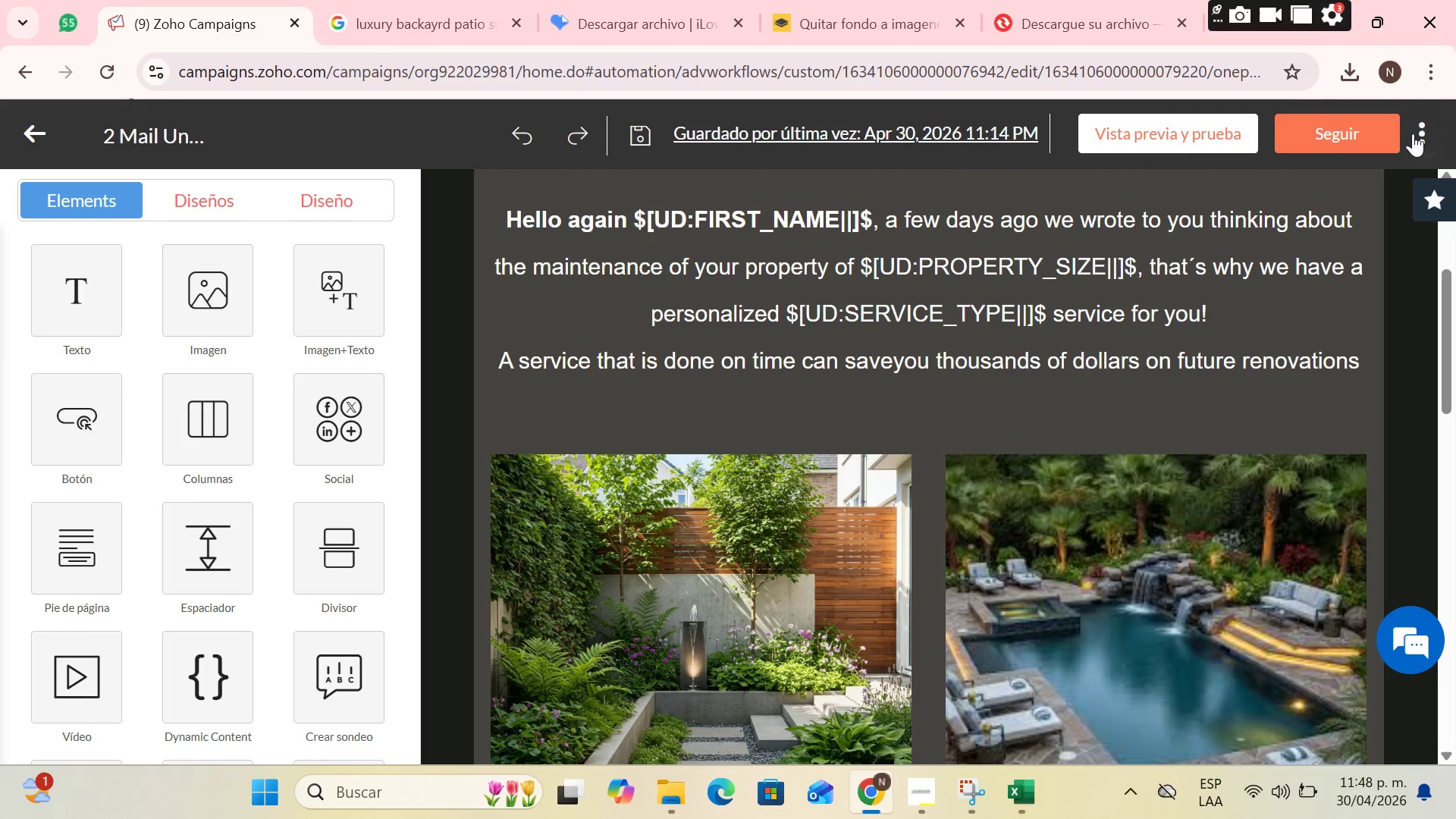 
left_click([1413, 133])
 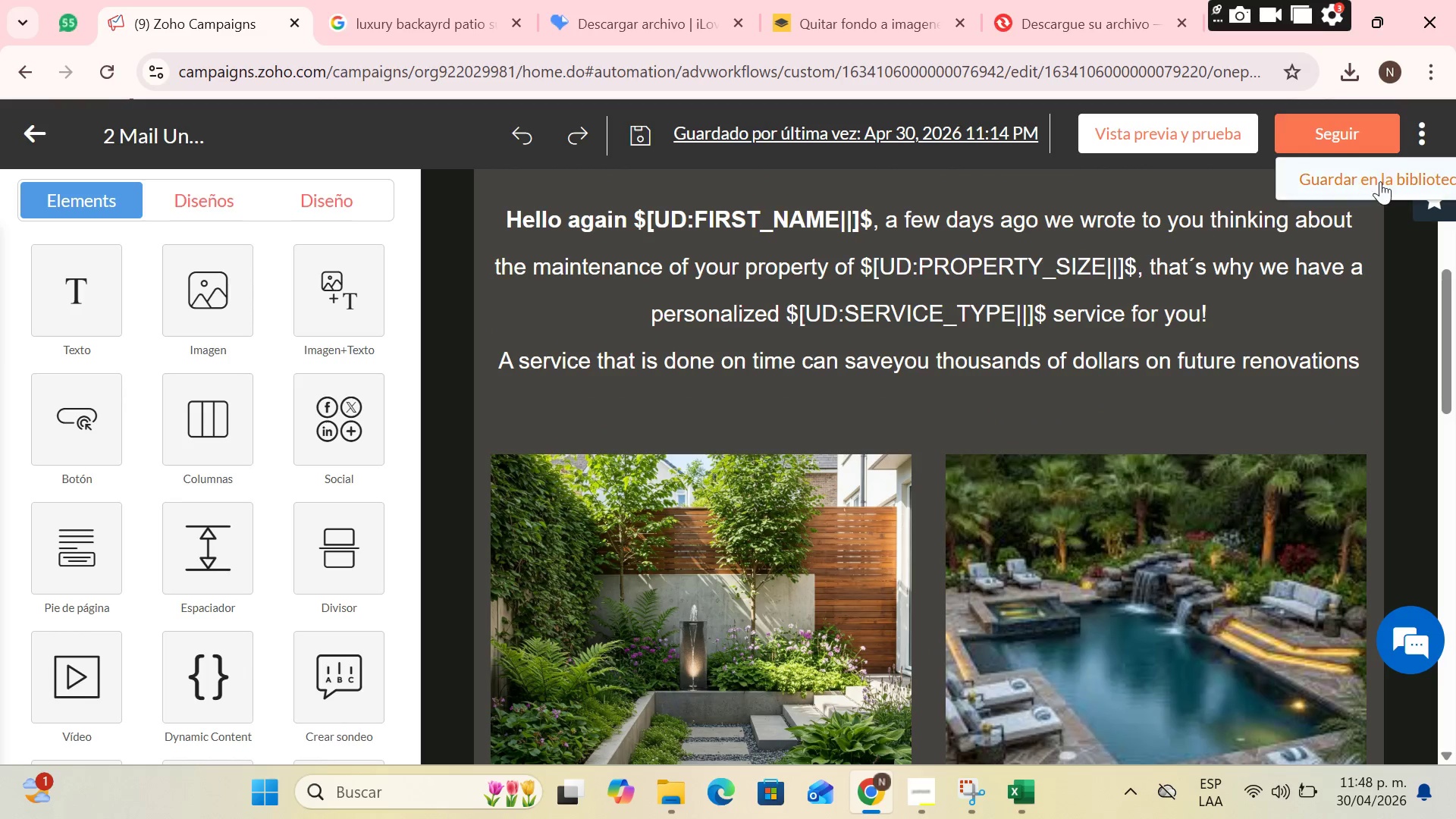 
left_click([1380, 185])
 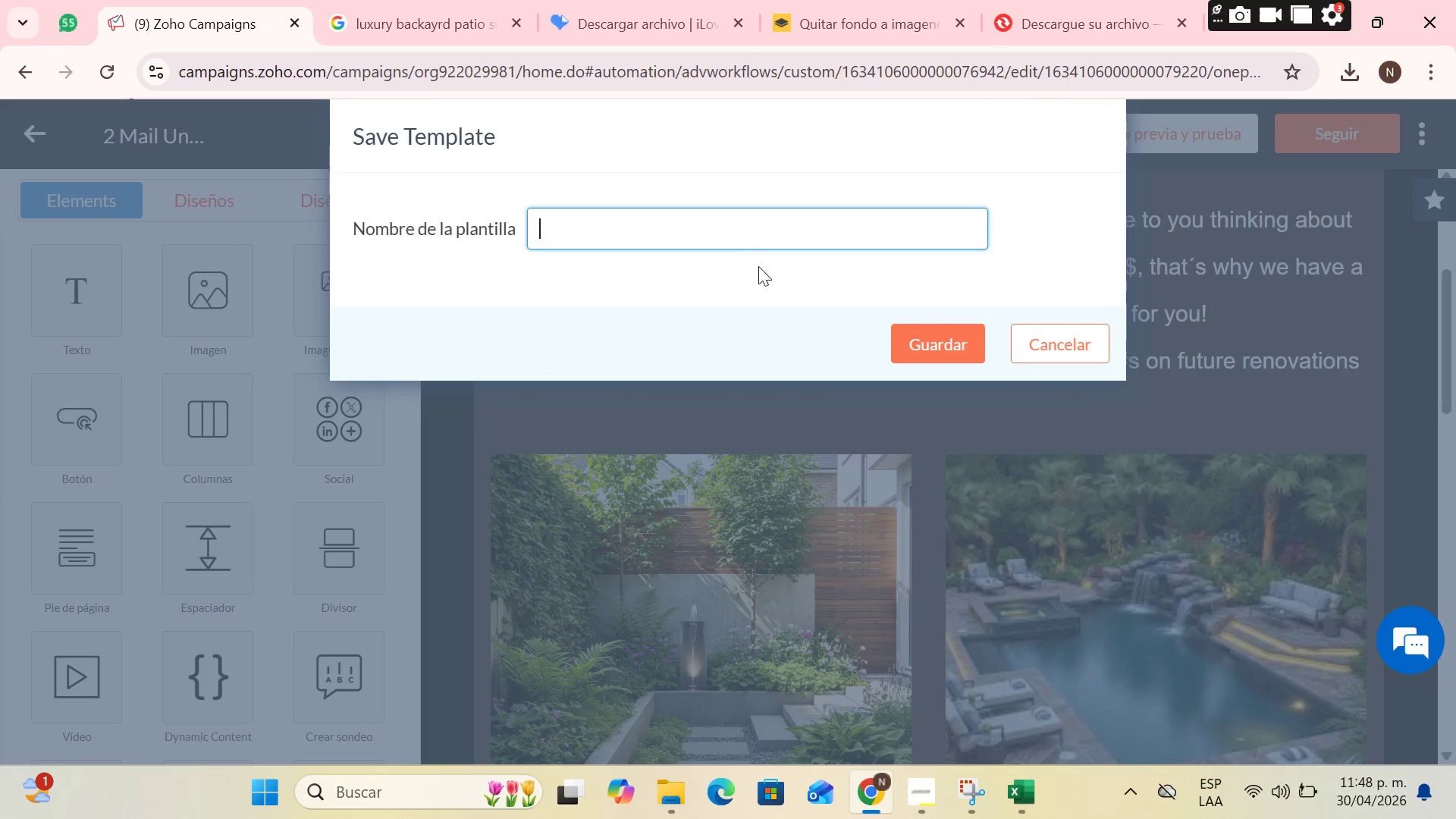 
left_click([757, 240])
 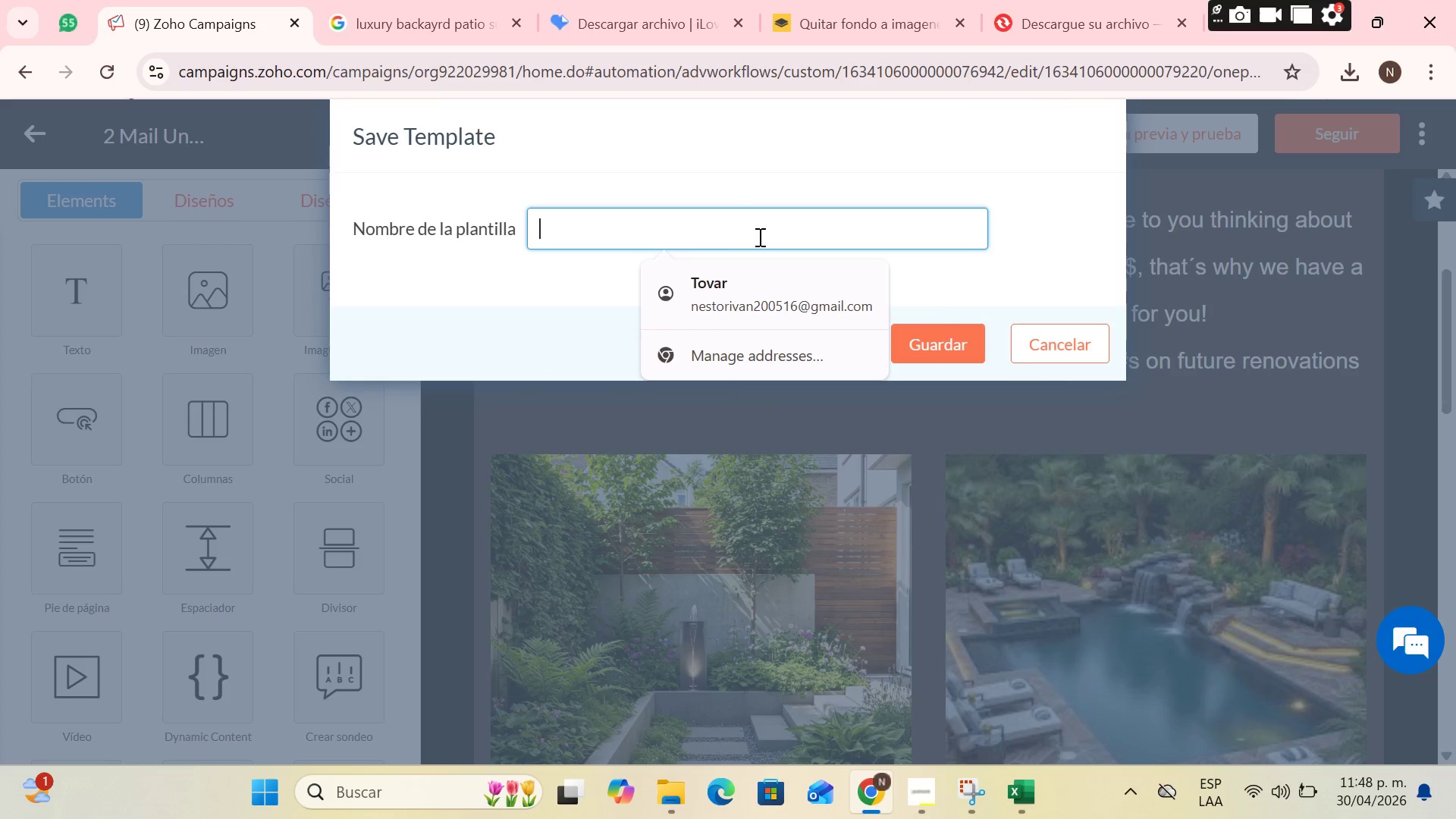 
type(2 mail Unique Repairs)
 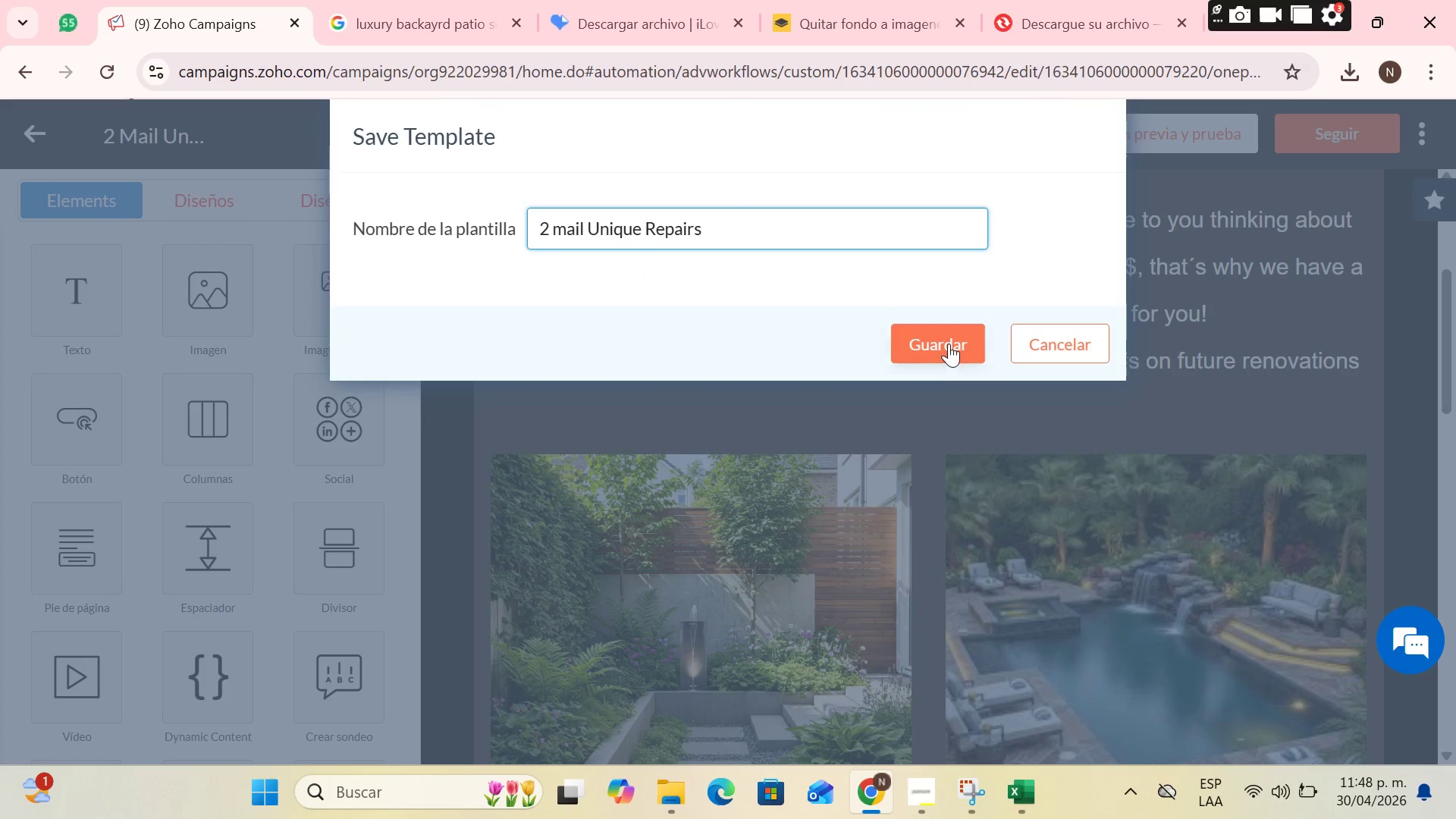 
left_click([950, 341])
 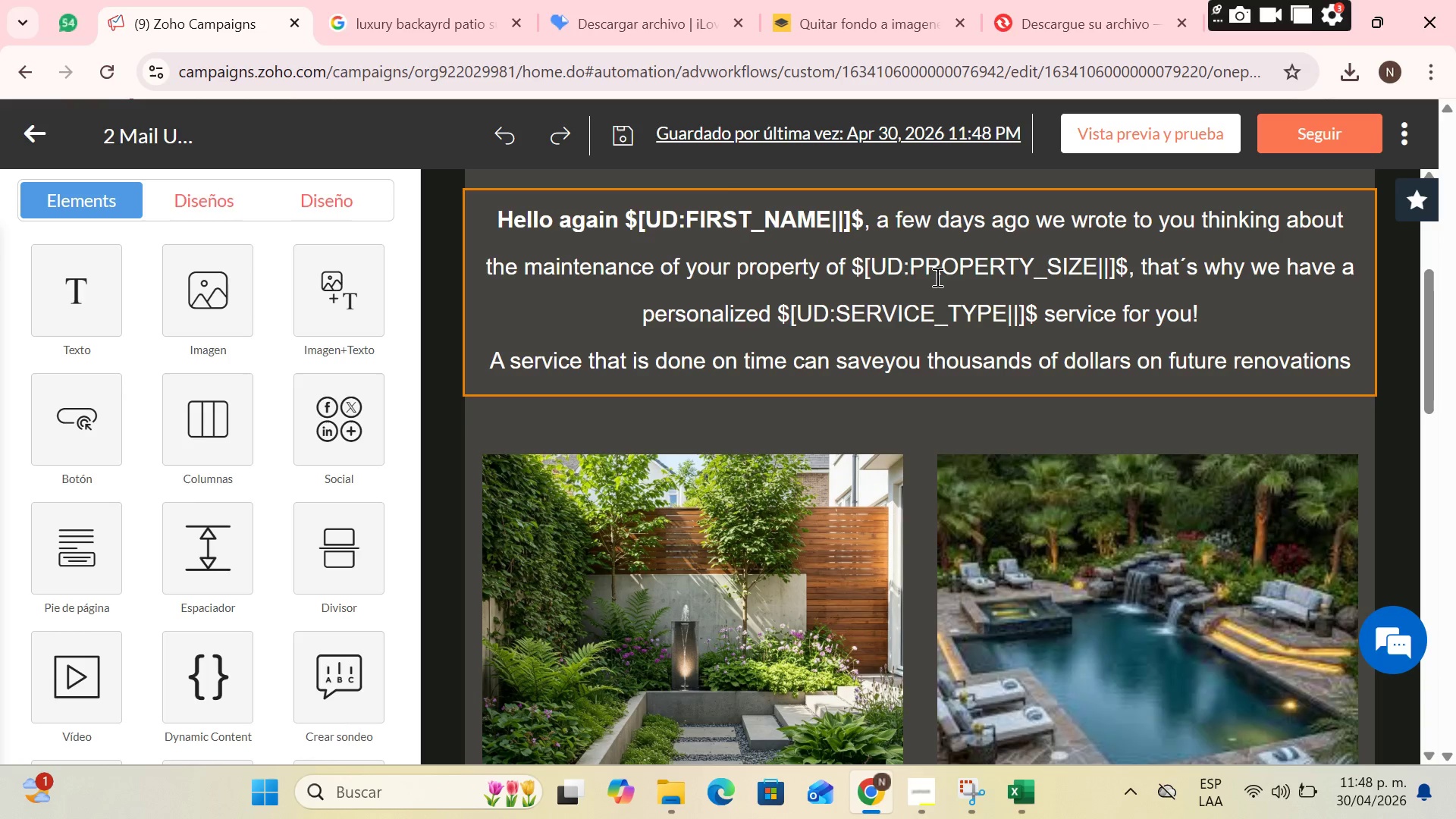 
wait(18.61)
 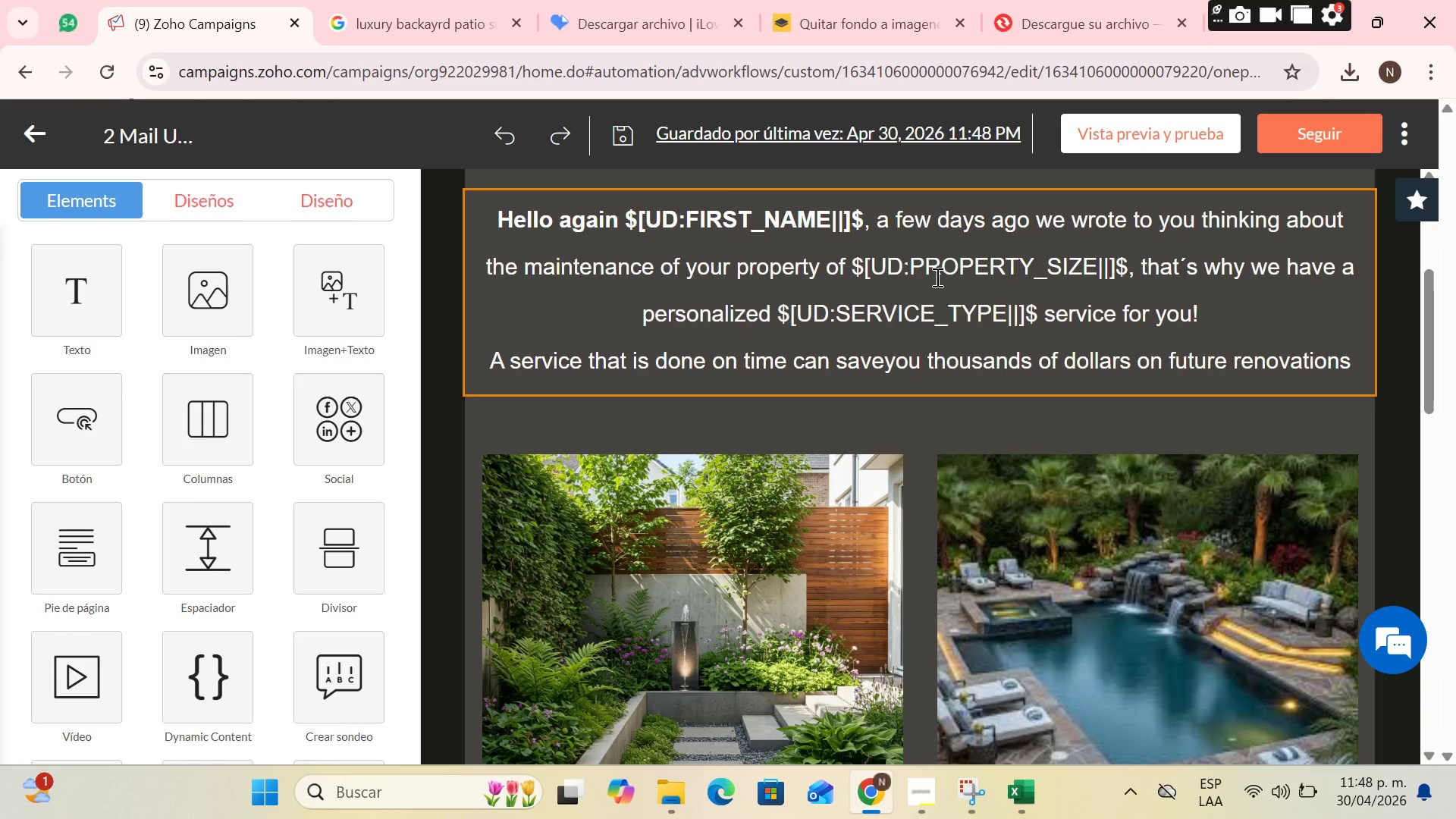 
scroll: coordinate [1244, 450], scroll_direction: down, amount: 11.0
 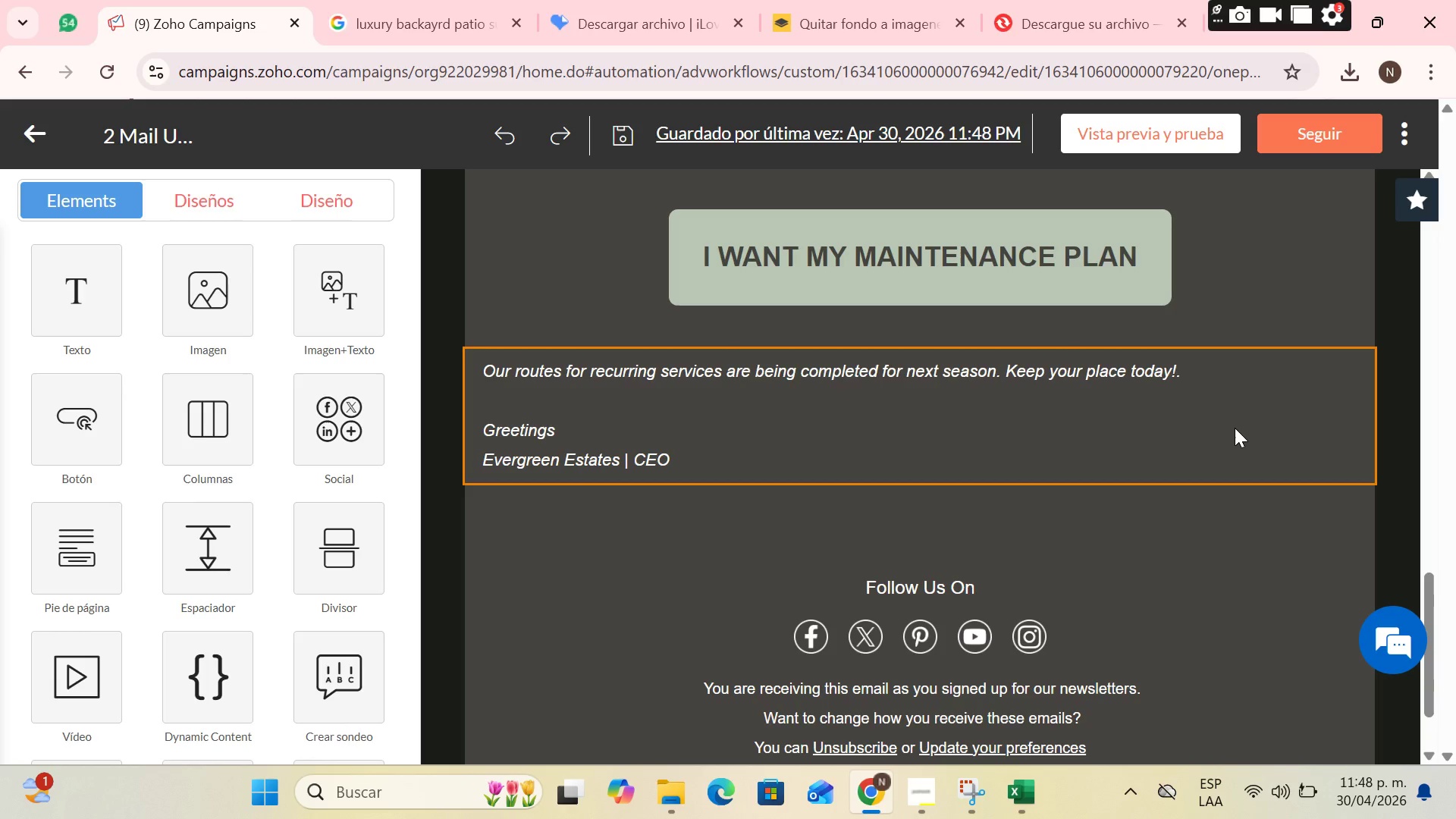 
wait(9.69)
 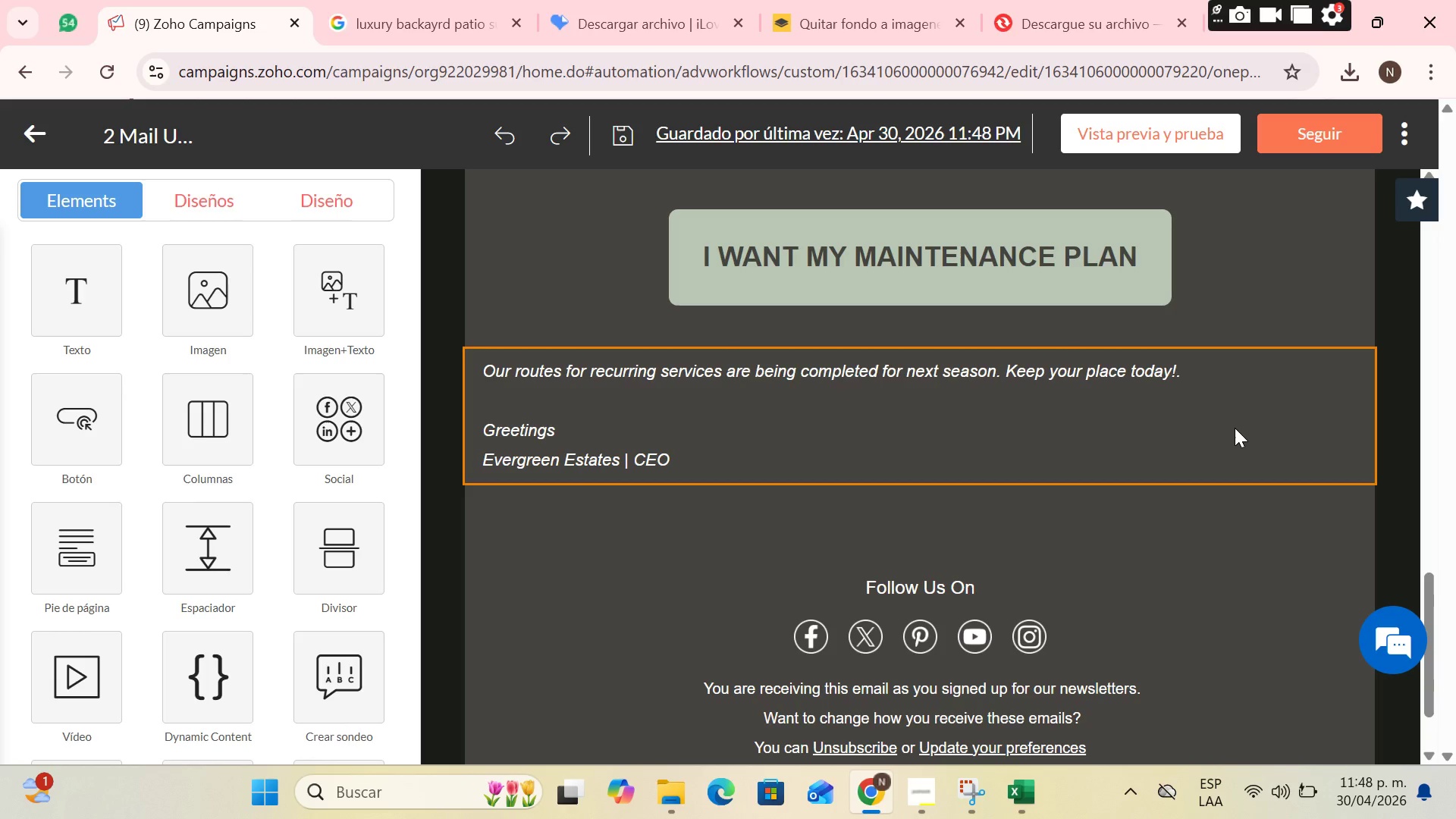 
scroll: coordinate [1228, 423], scroll_direction: down, amount: 7.0
 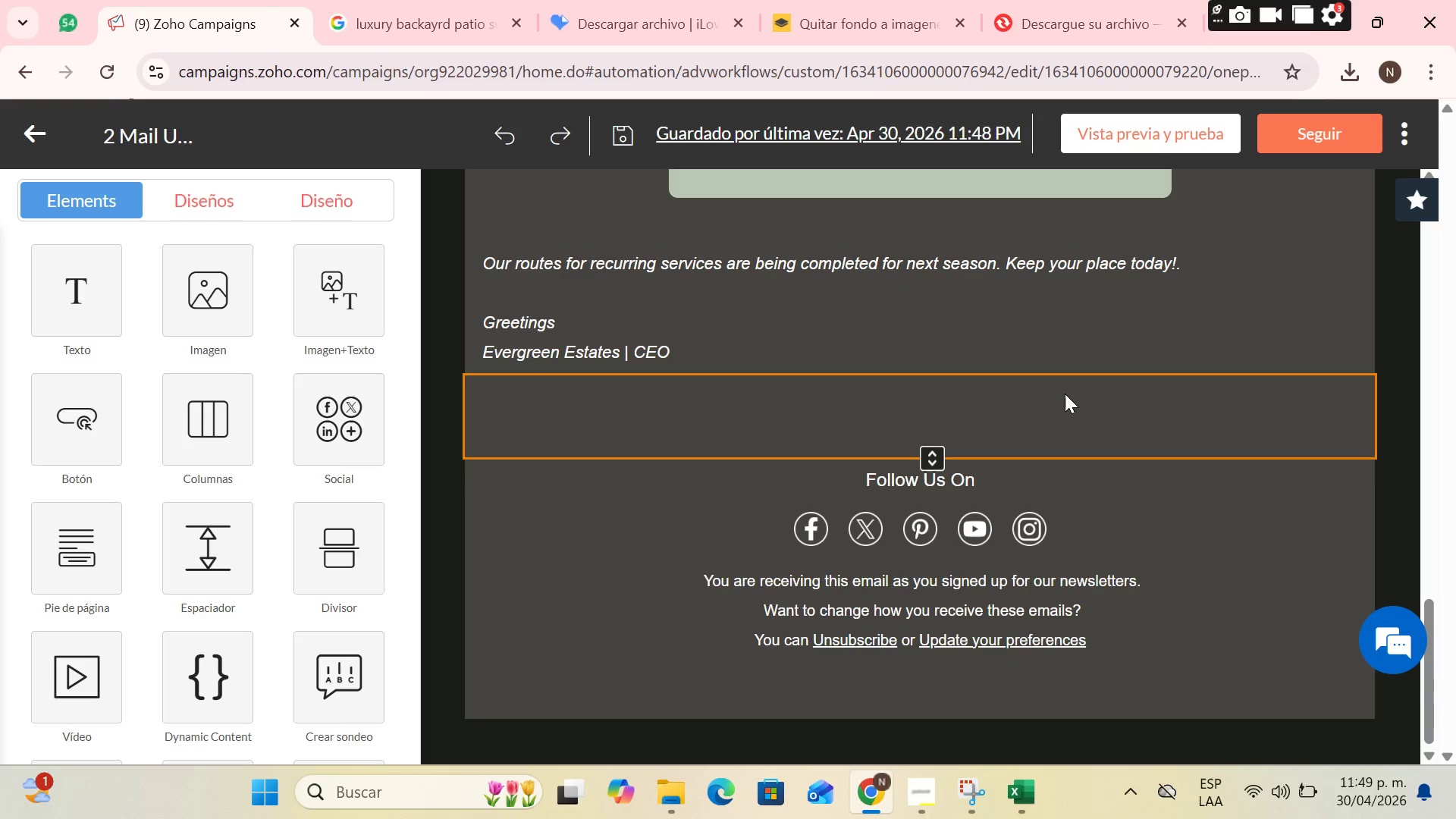 
wait(26.25)
 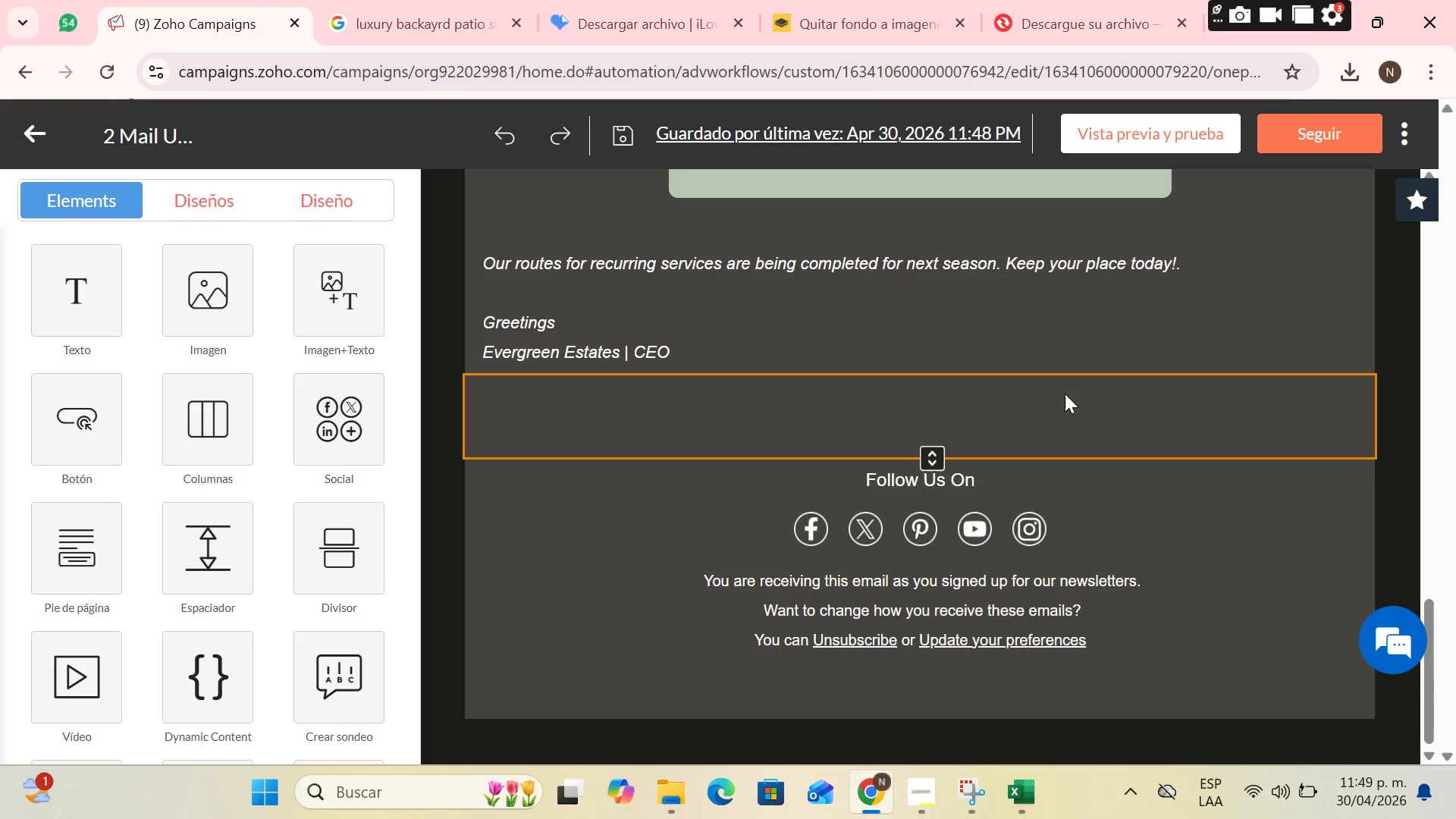 
scroll: coordinate [1009, 444], scroll_direction: down, amount: 1.0
 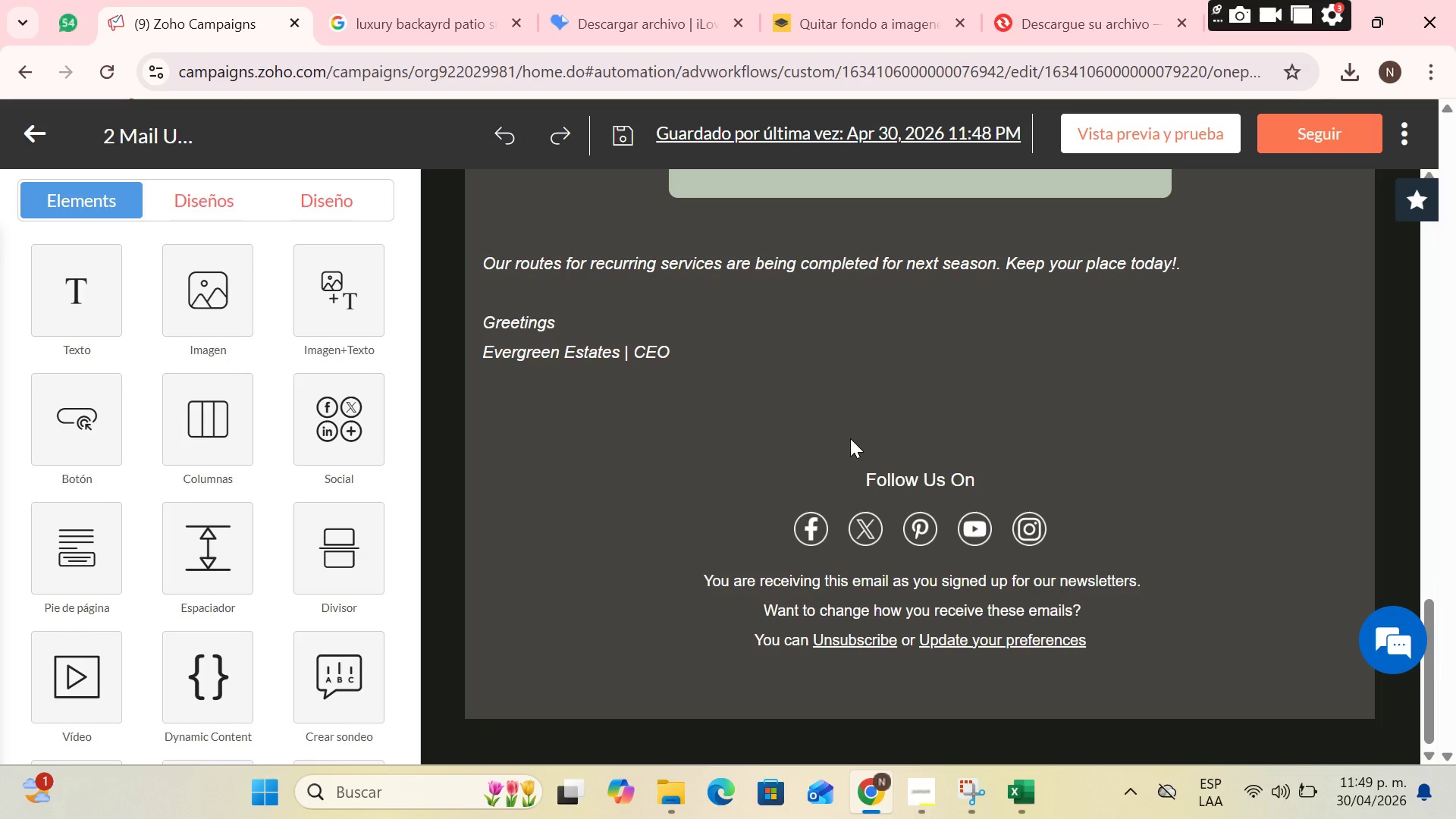 
scroll: coordinate [1306, 218], scroll_direction: up, amount: 14.0
 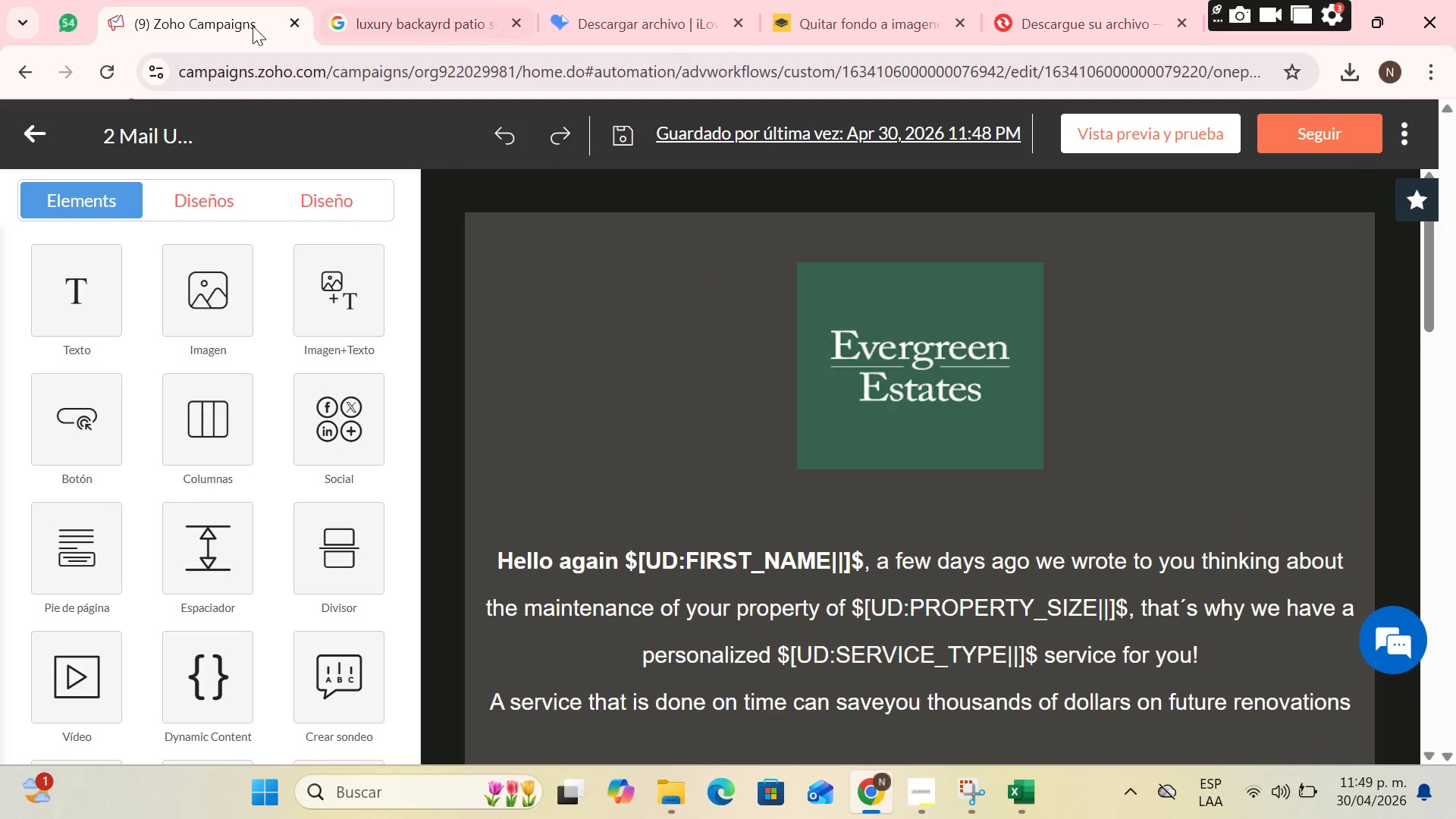 
left_click([26, 138])
 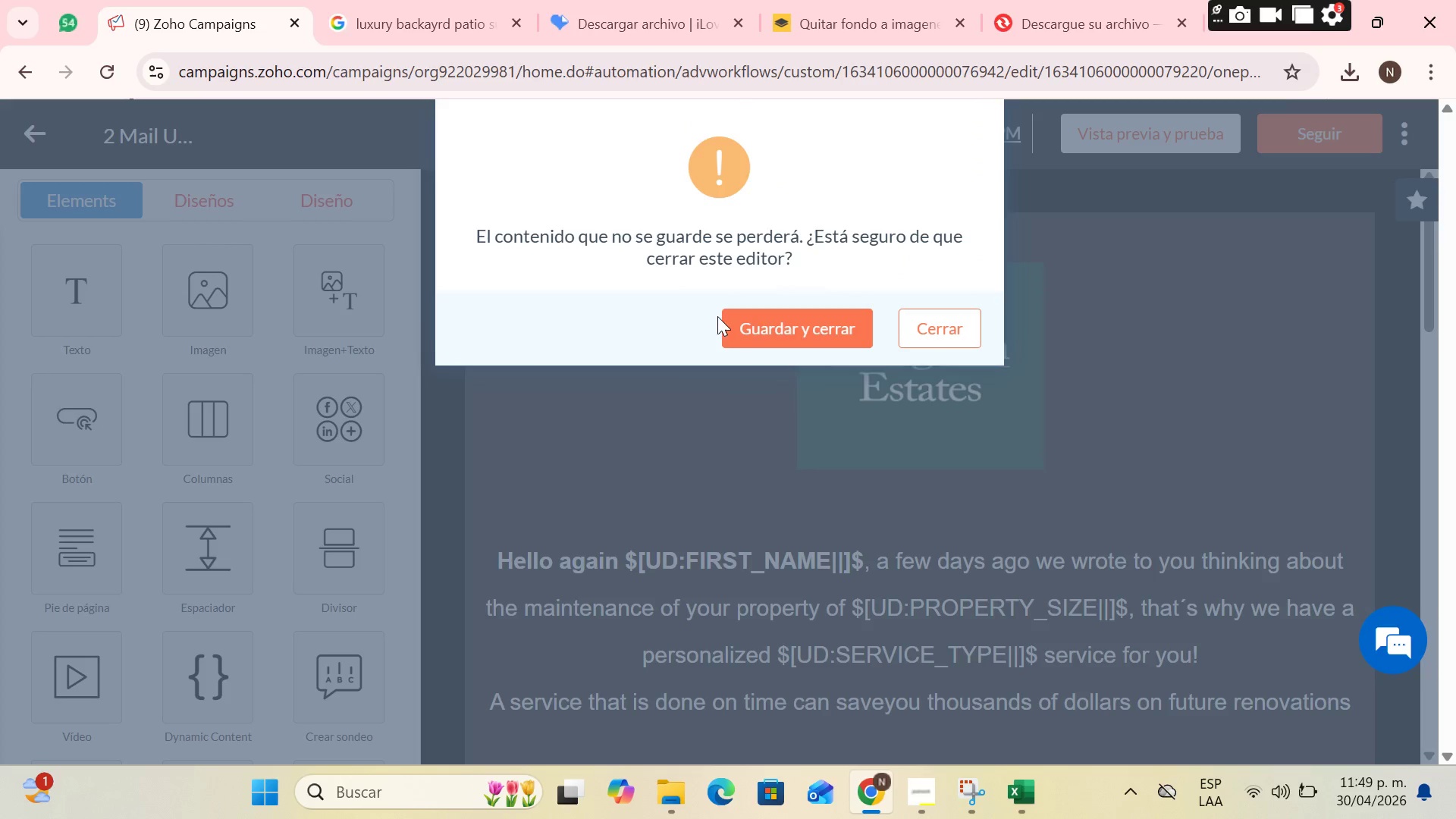 
left_click([736, 332])
 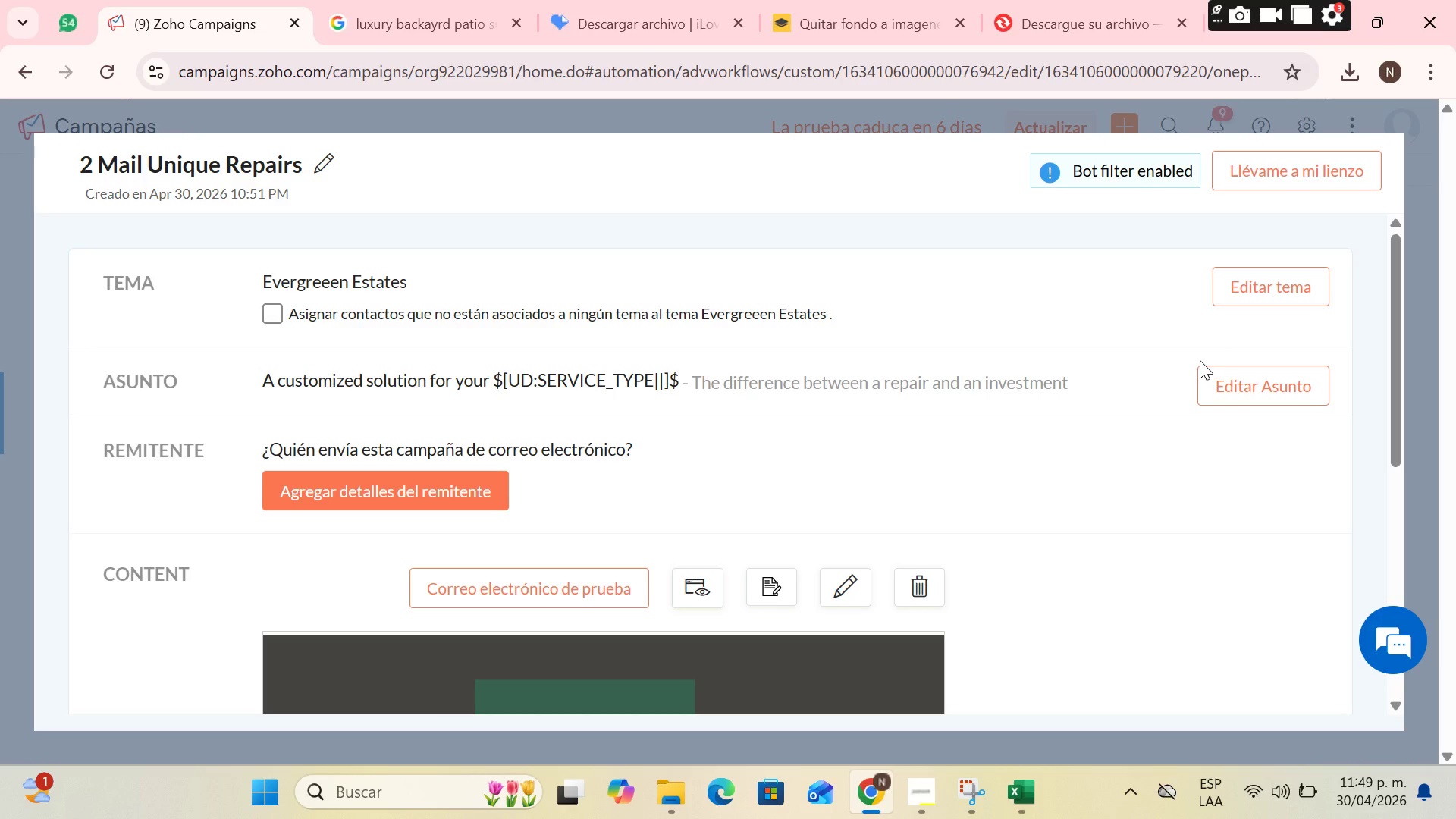 
wait(18.69)
 